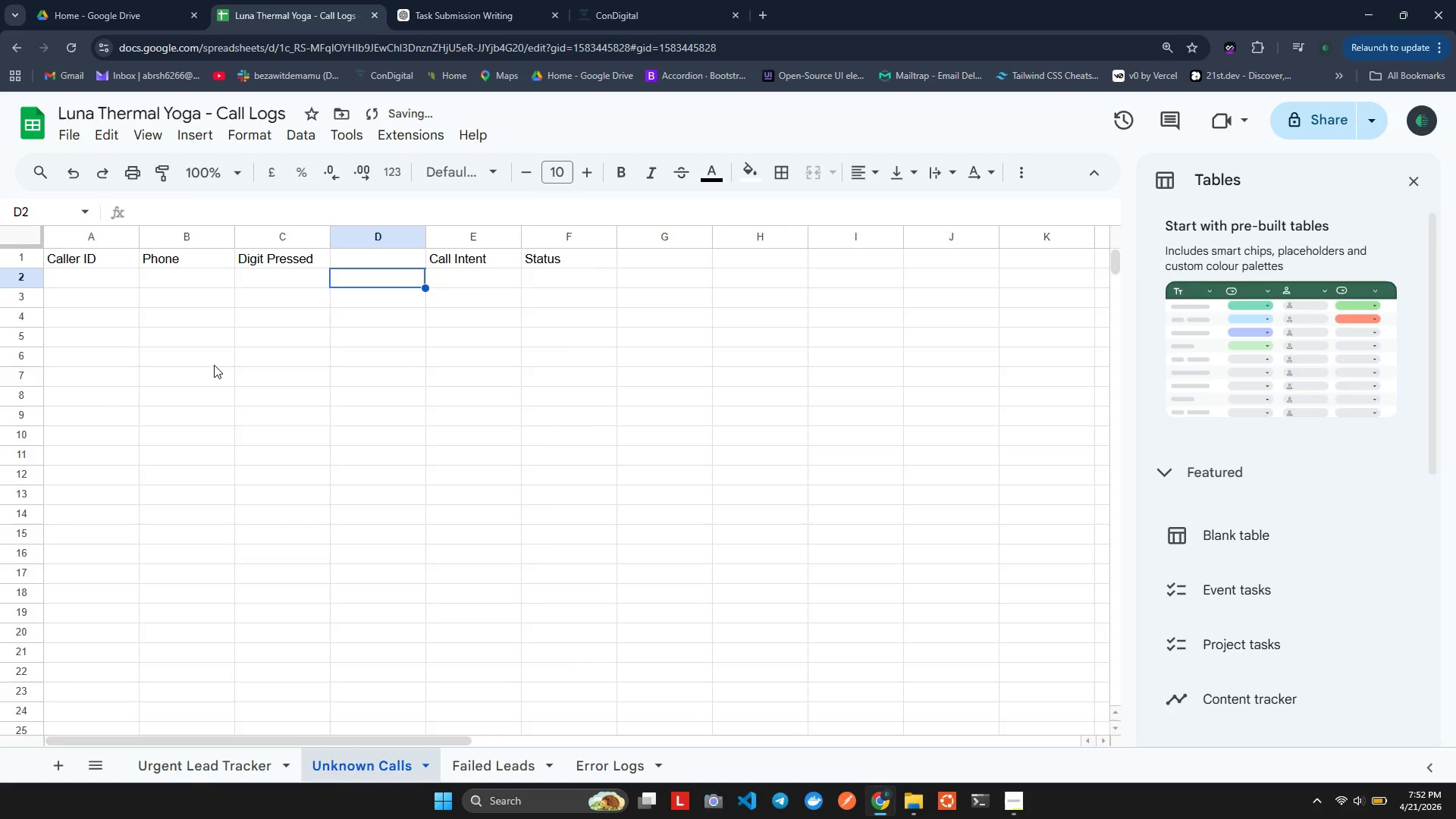 
key(Control+ControlLeft)
 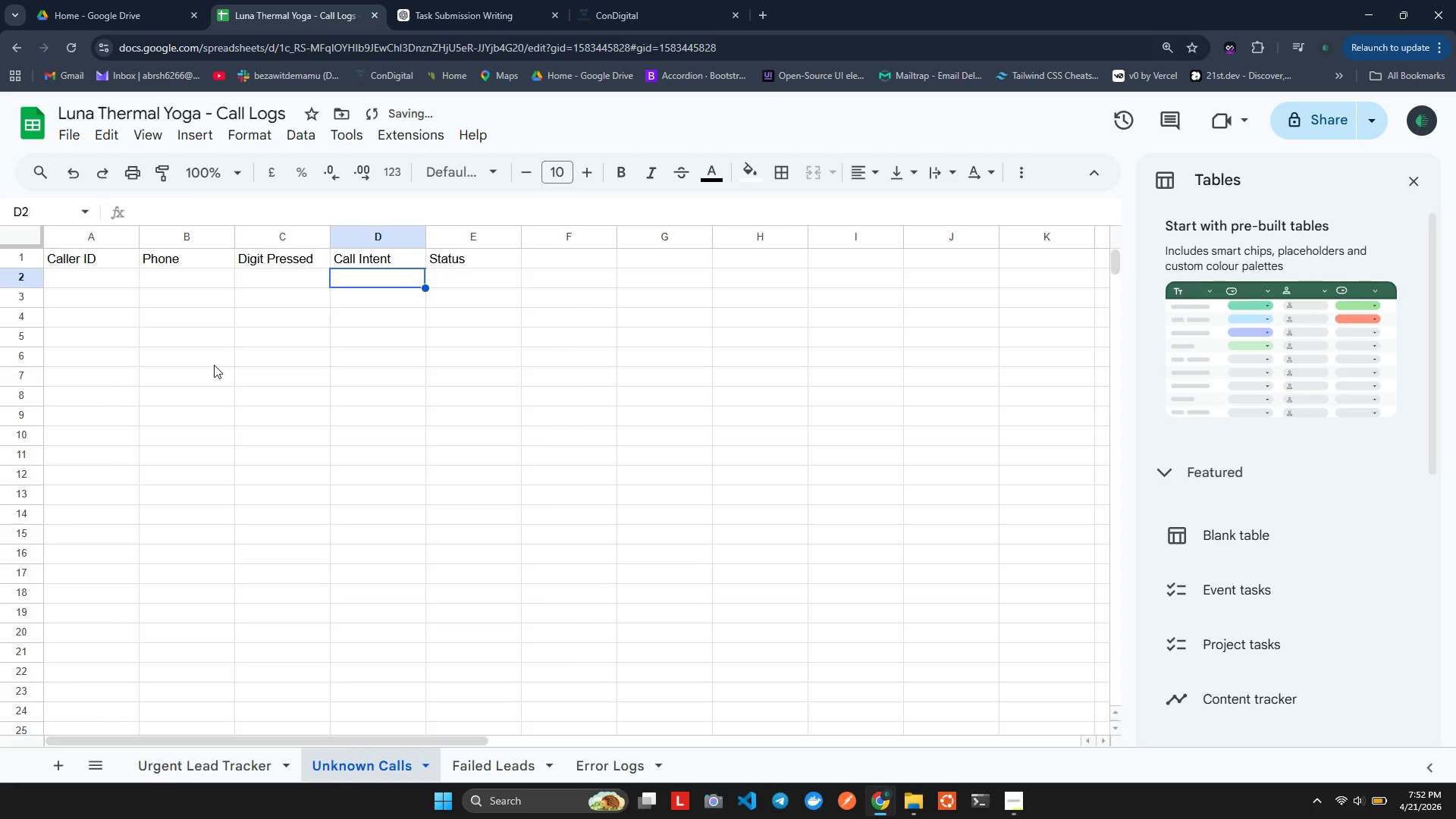 
key(Control+Z)
 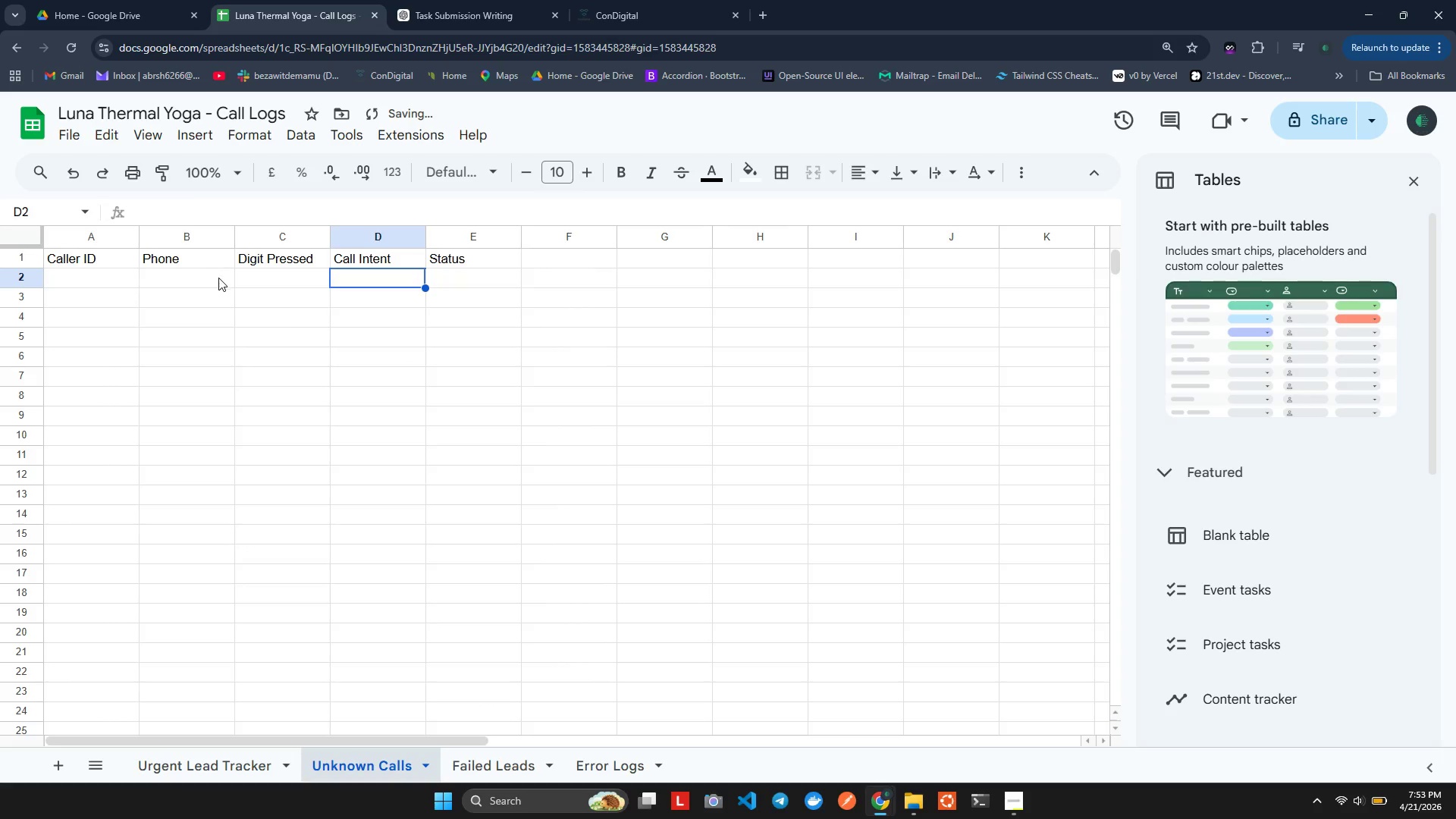 
left_click([224, 274])
 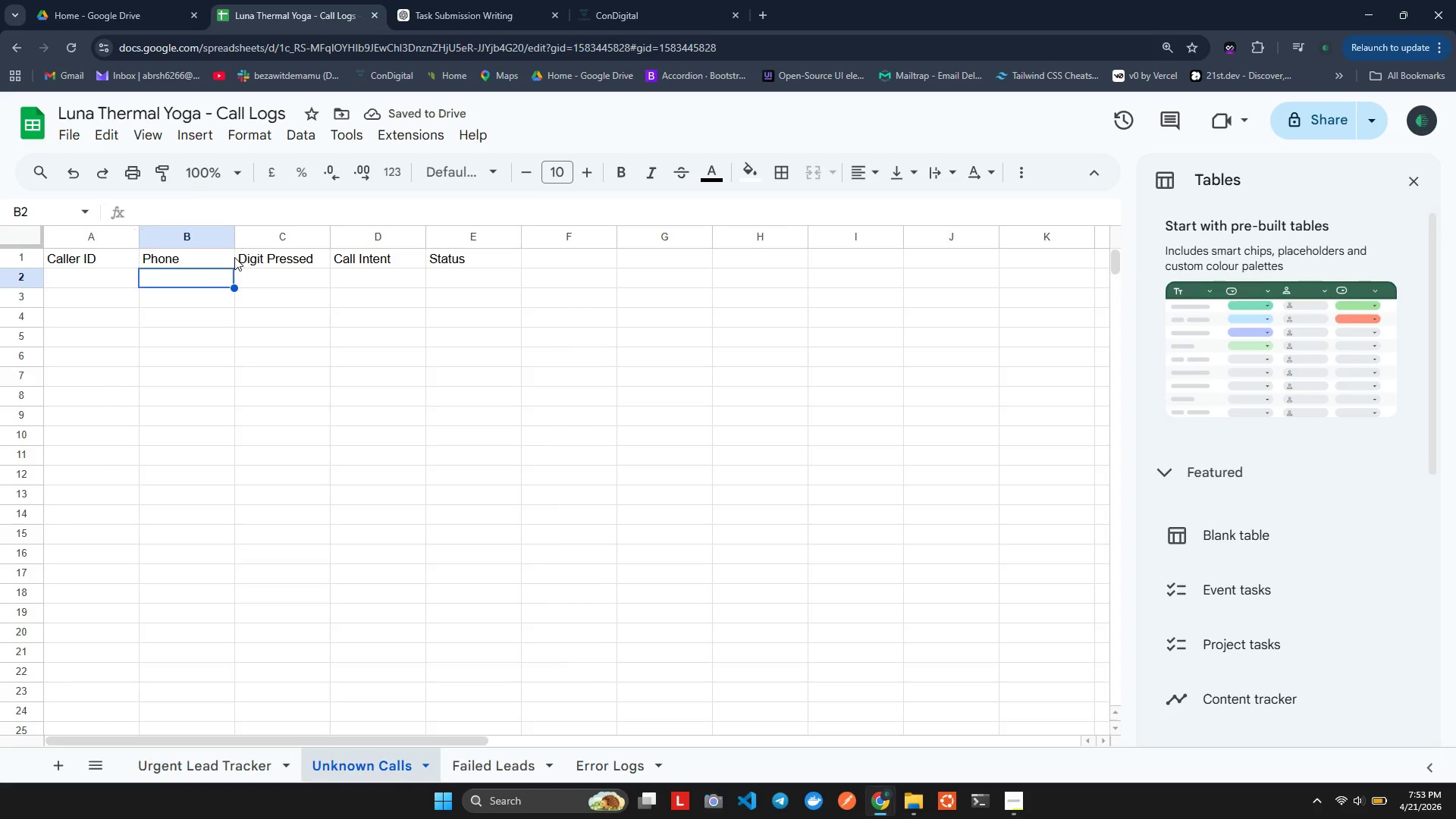 
left_click([234, 257])
 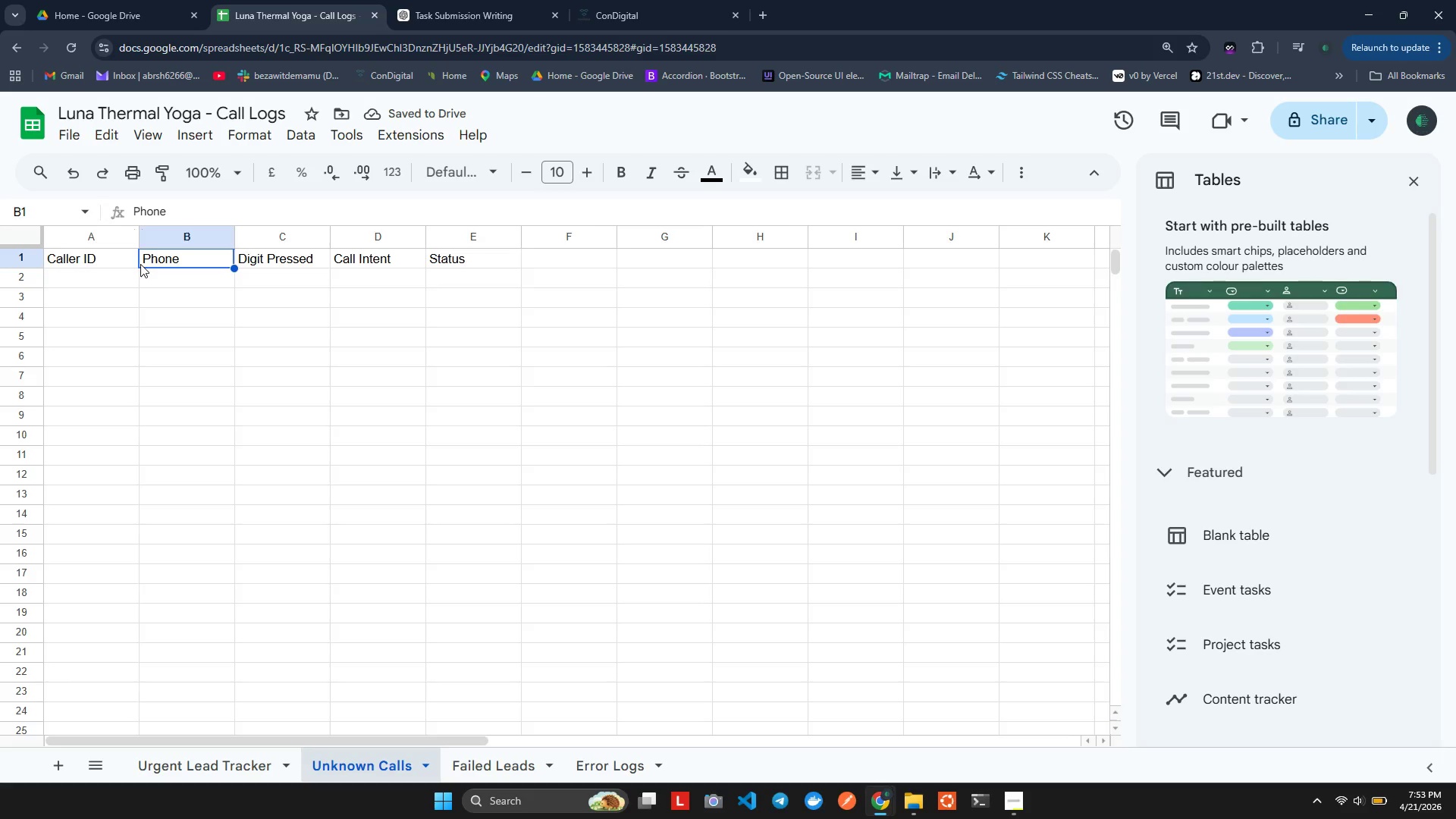 
left_click([138, 263])
 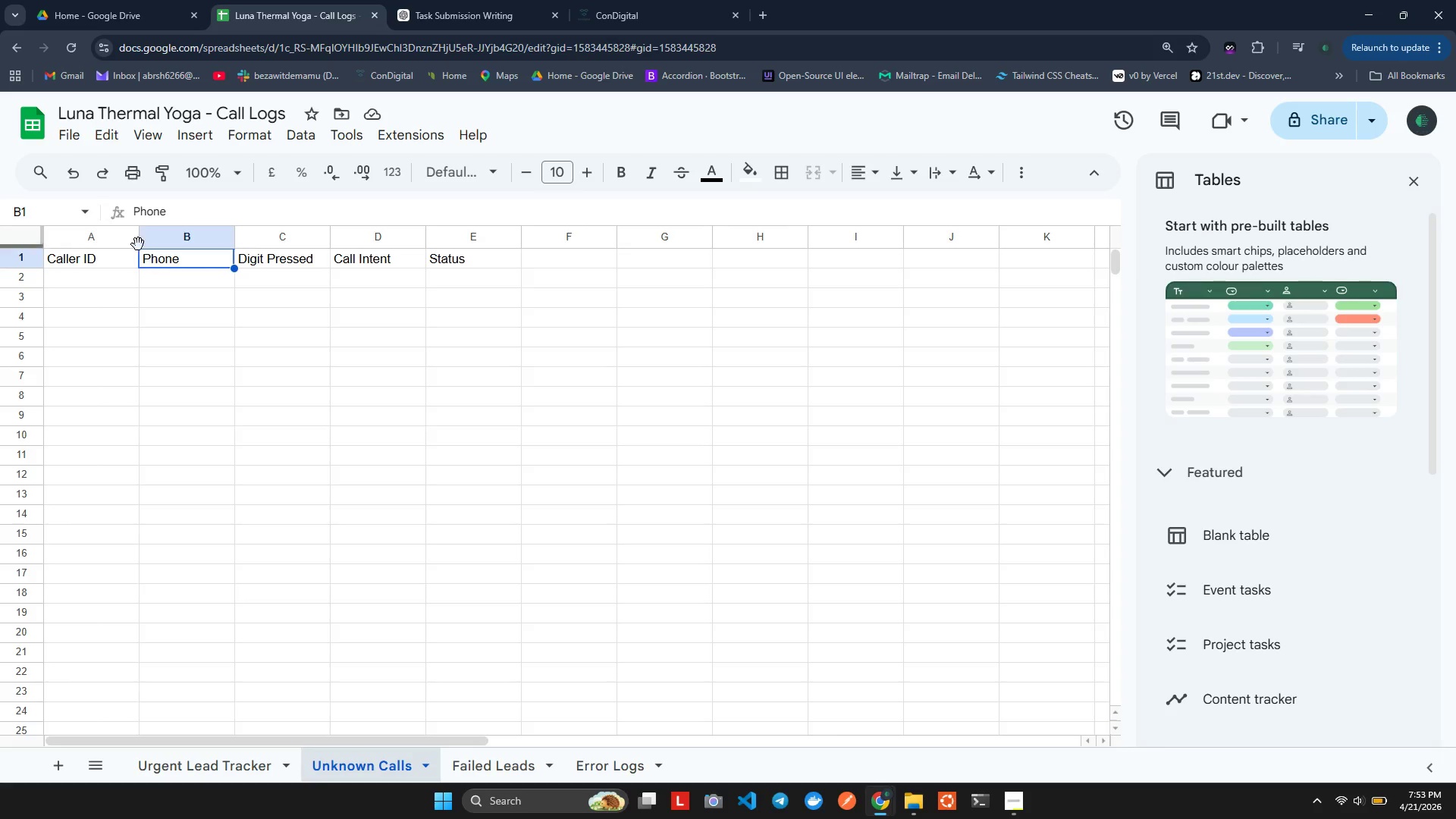 
left_click([138, 242])
 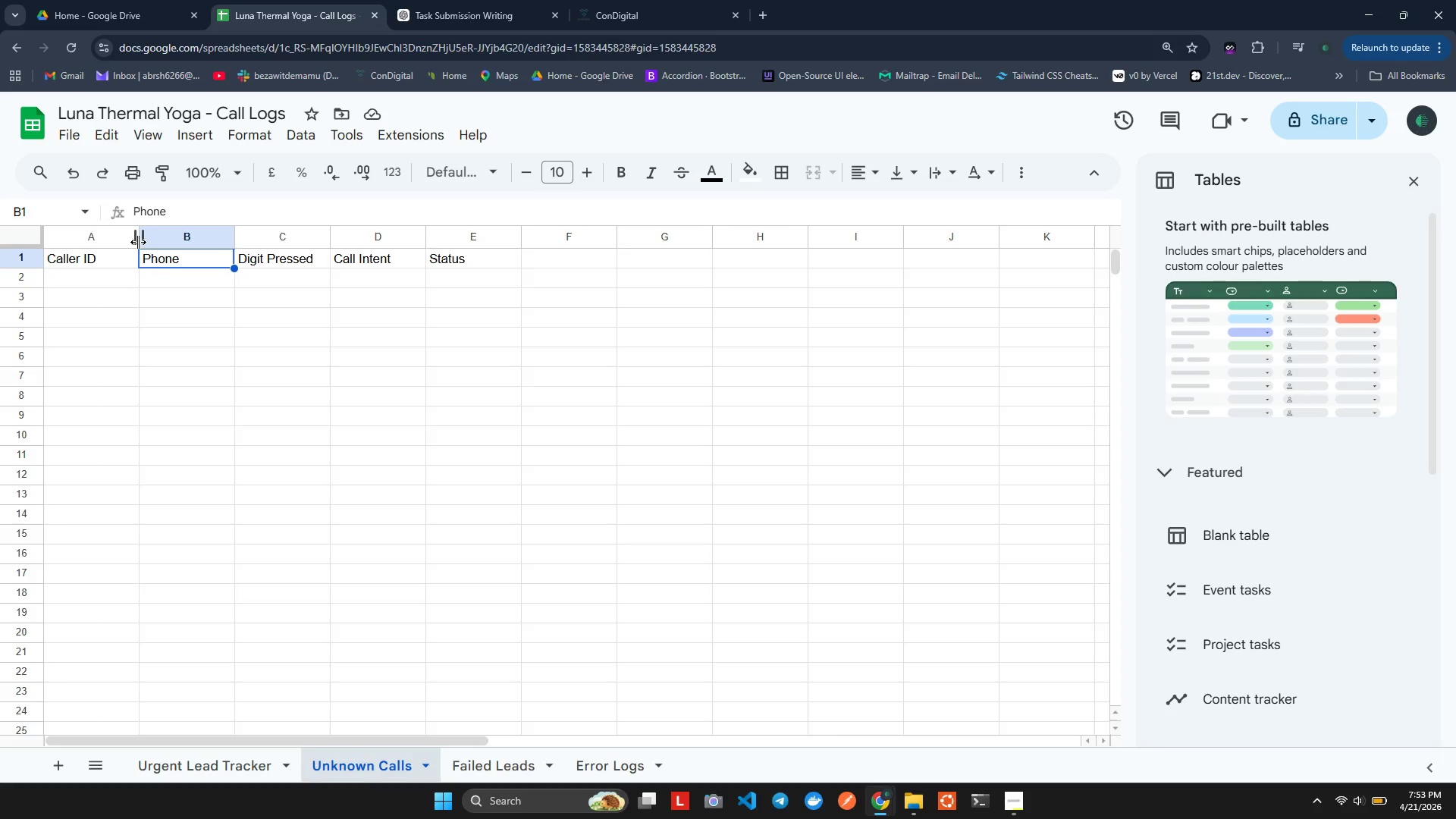 
right_click([138, 242])
 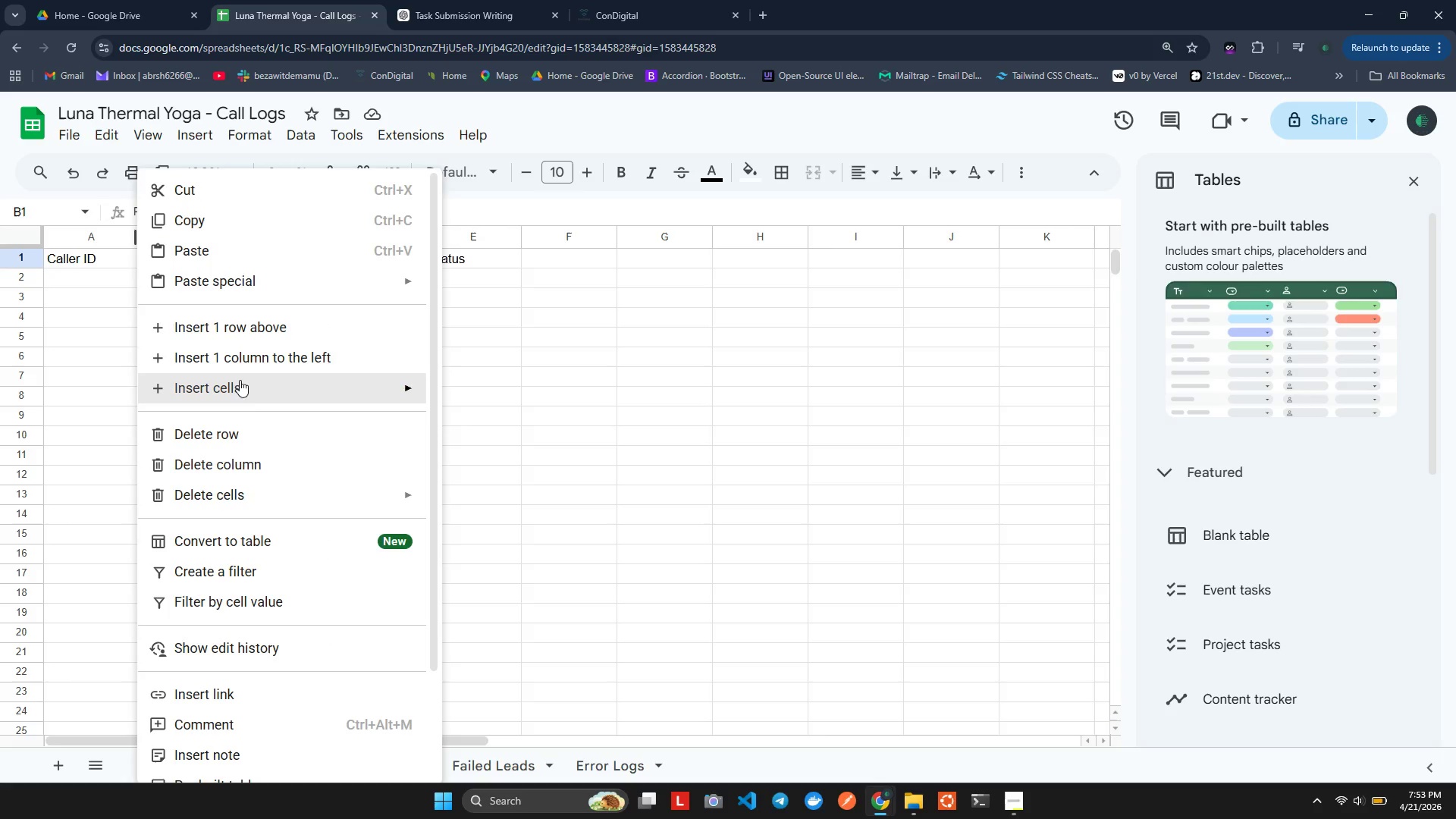 
left_click([259, 367])
 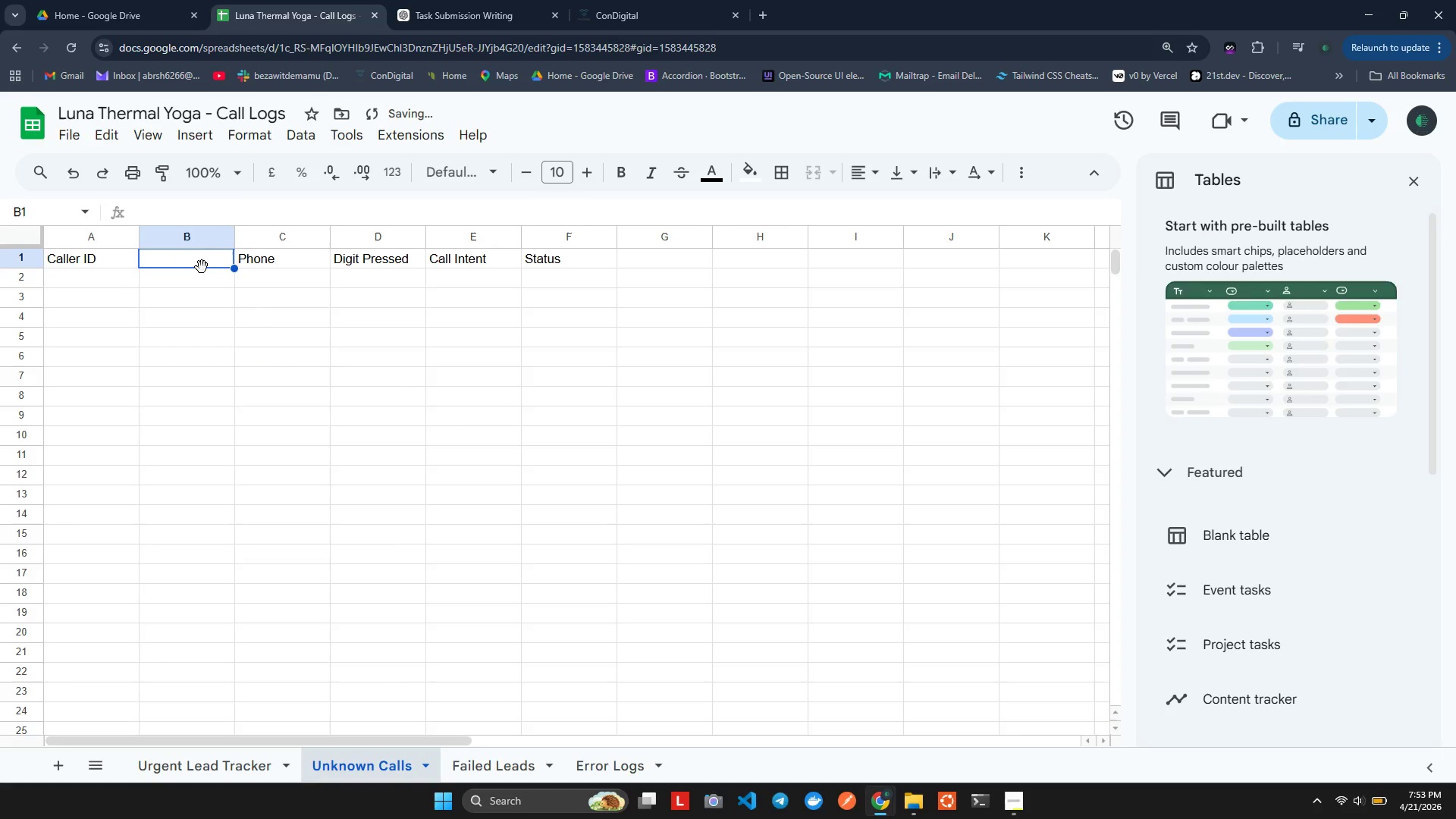 
key(Control+ControlLeft)
 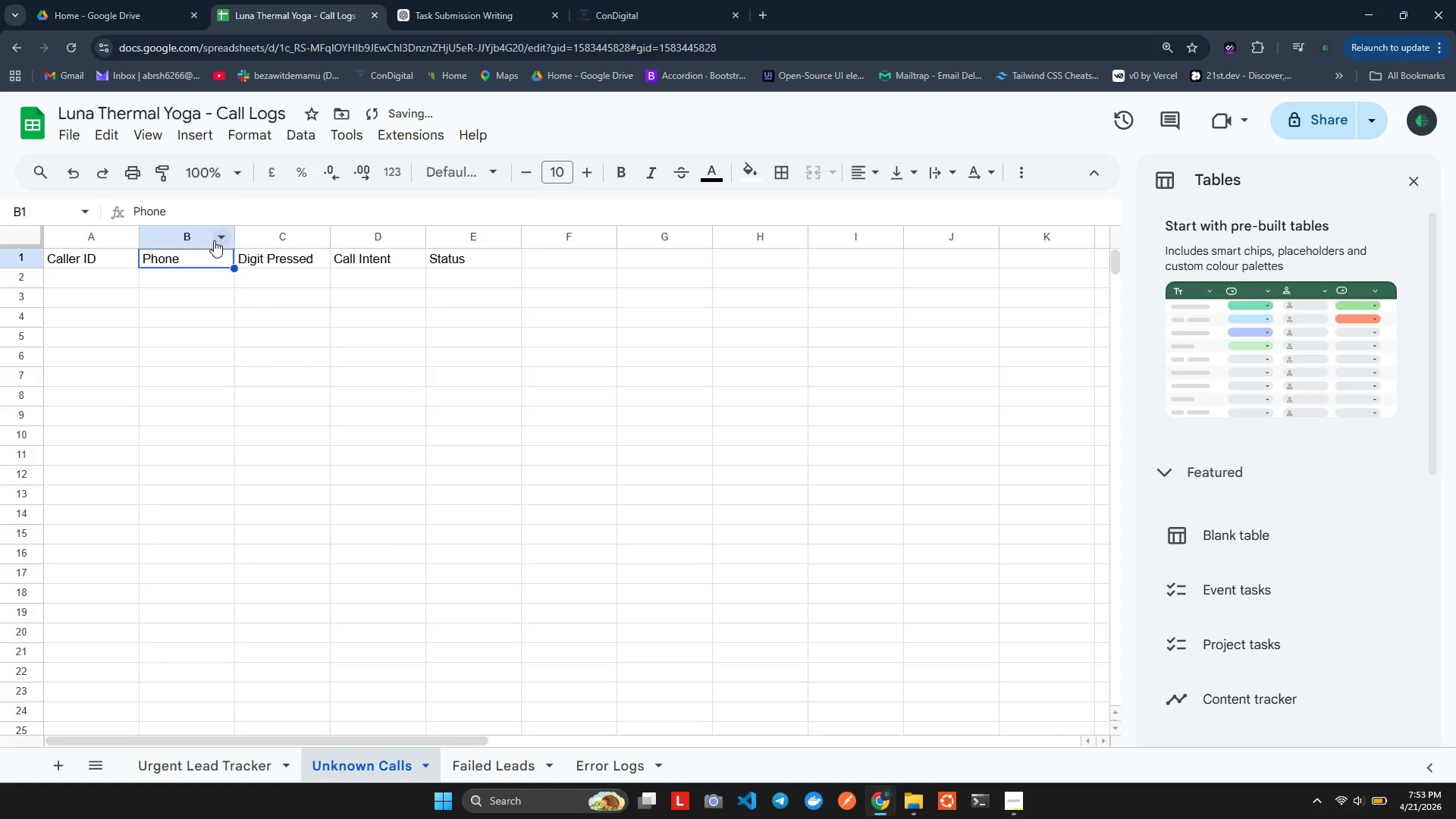 
key(Control+Z)
 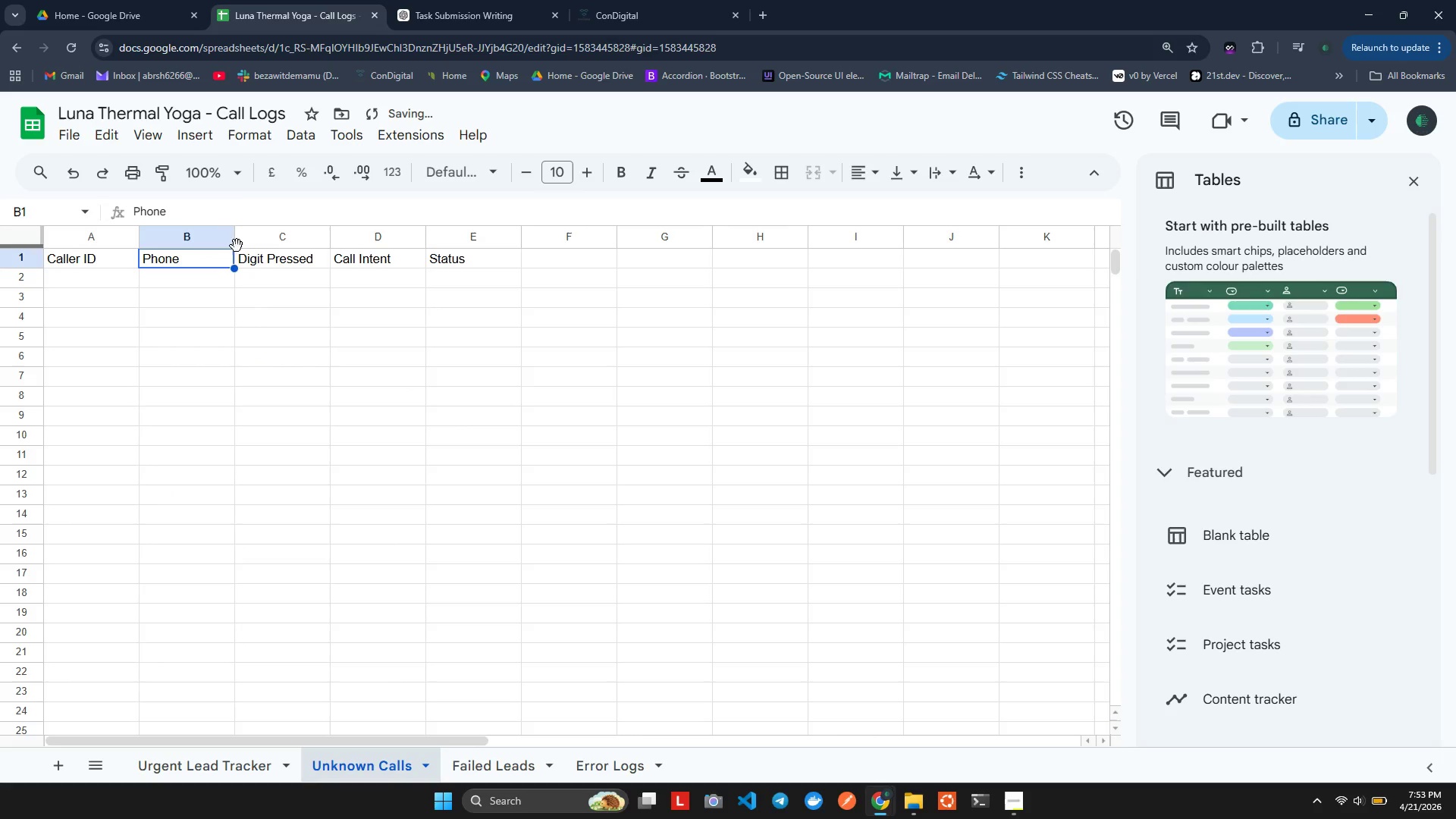 
left_click([229, 253])
 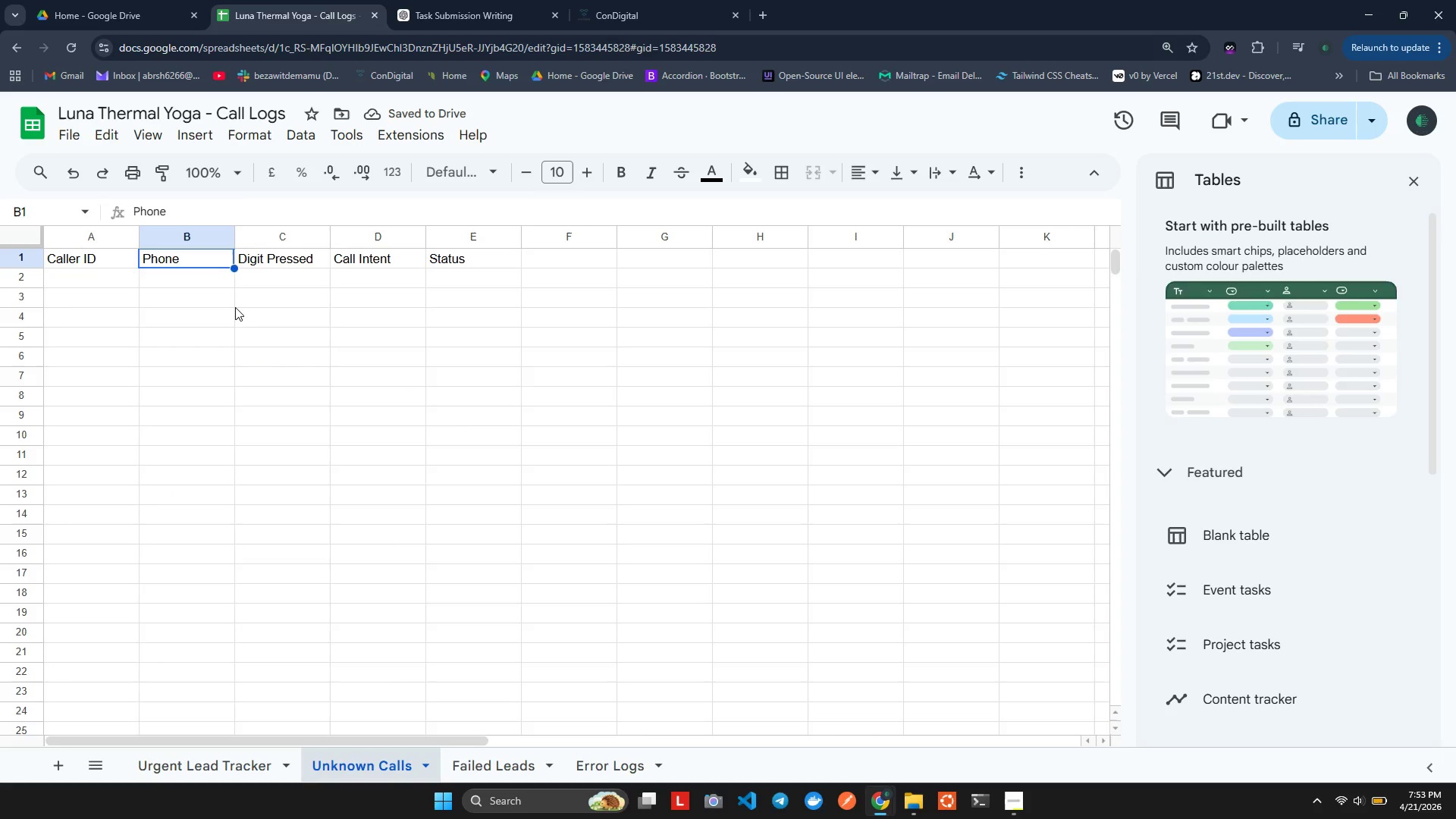 
left_click([235, 307])
 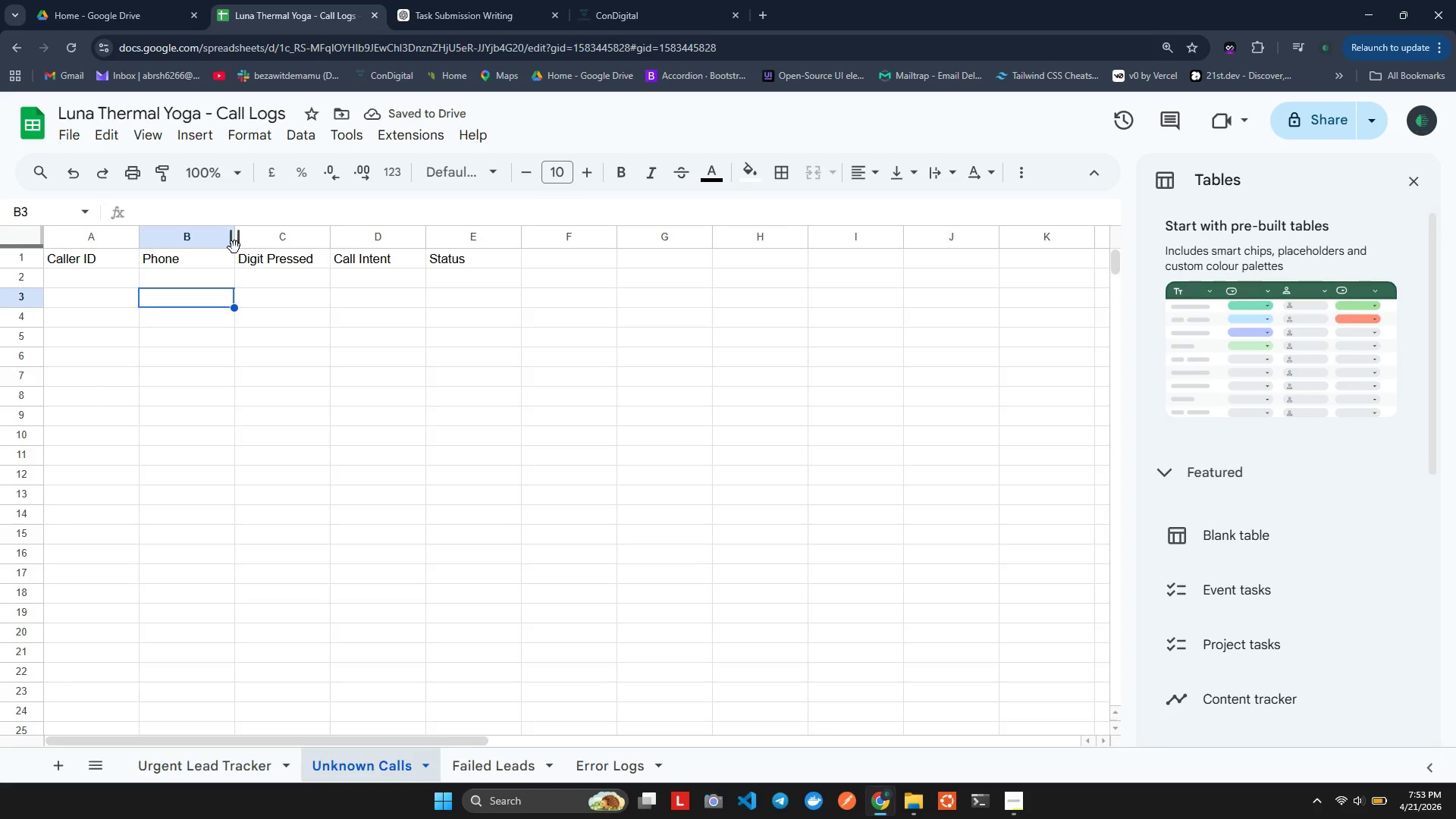 
left_click([234, 247])
 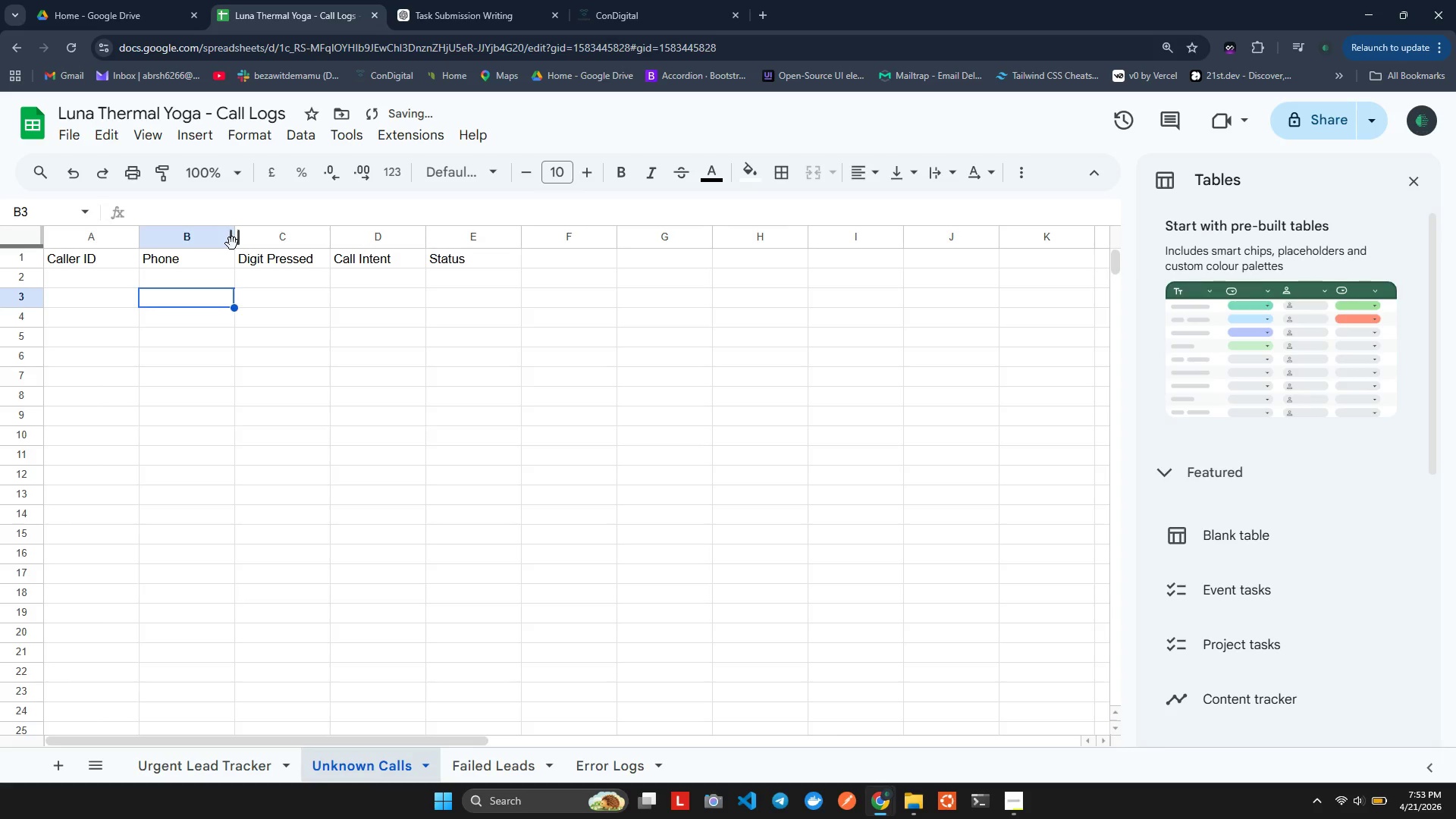 
left_click([232, 243])
 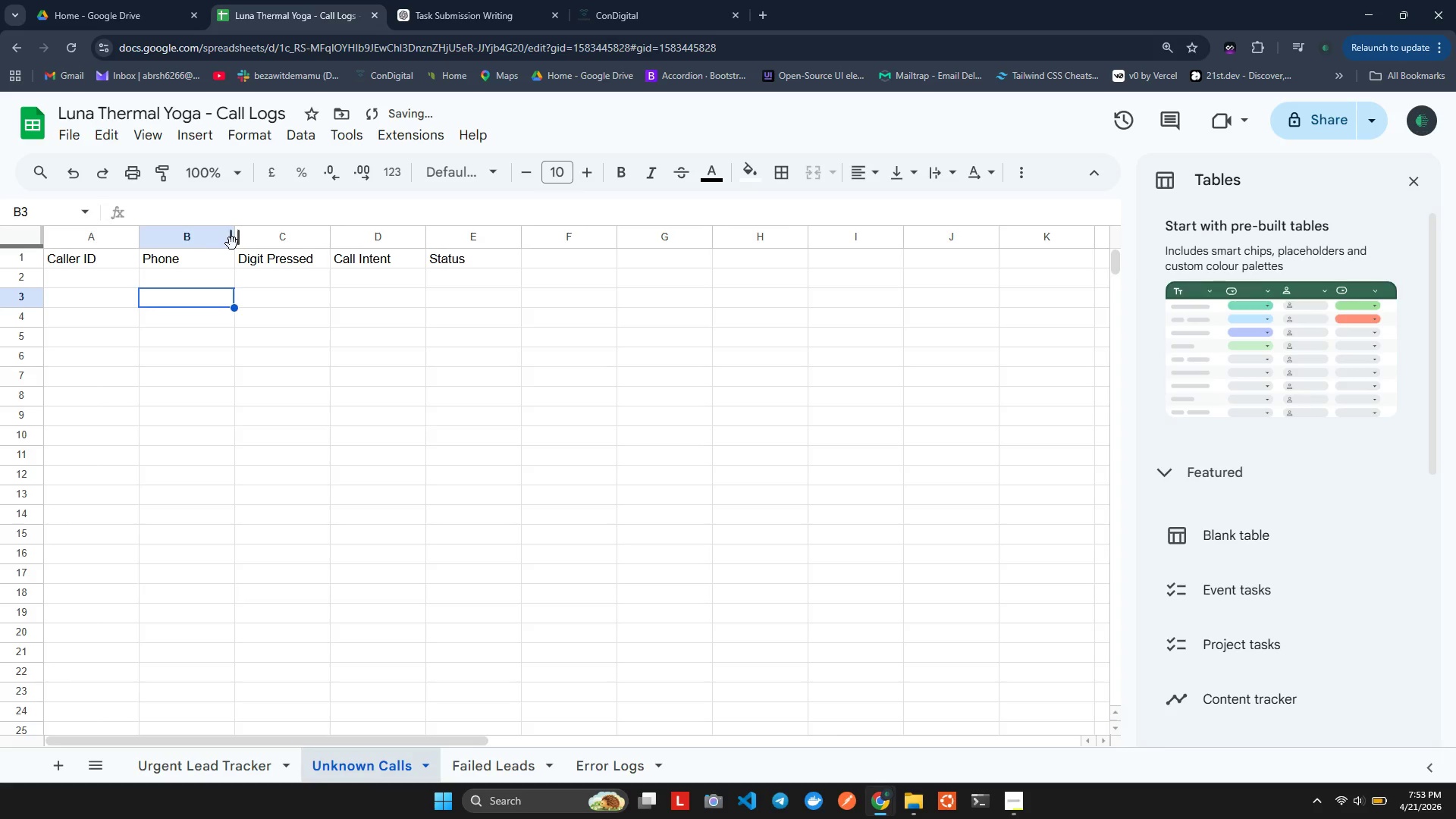 
right_click([232, 243])
 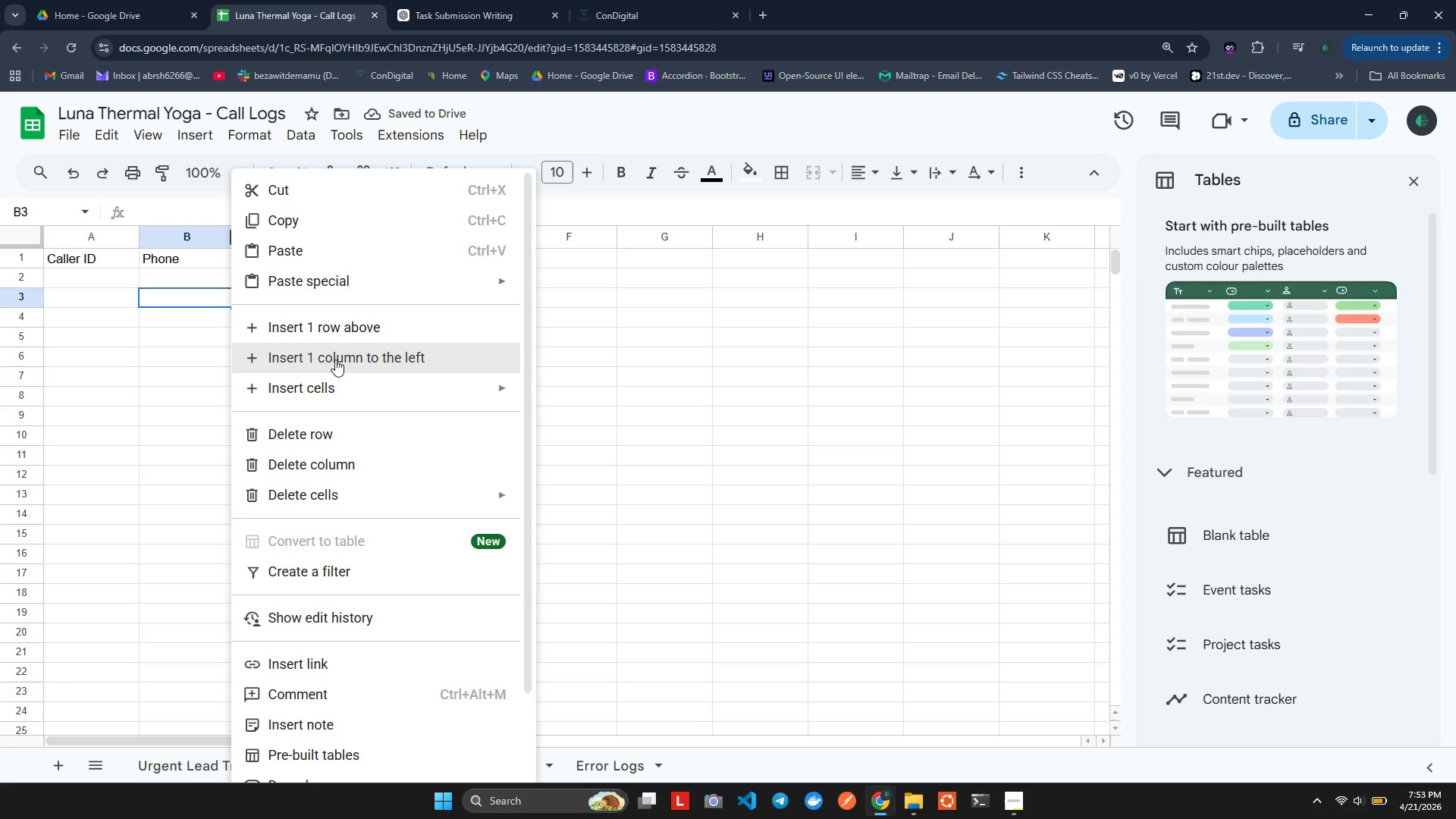 
left_click([335, 359])
 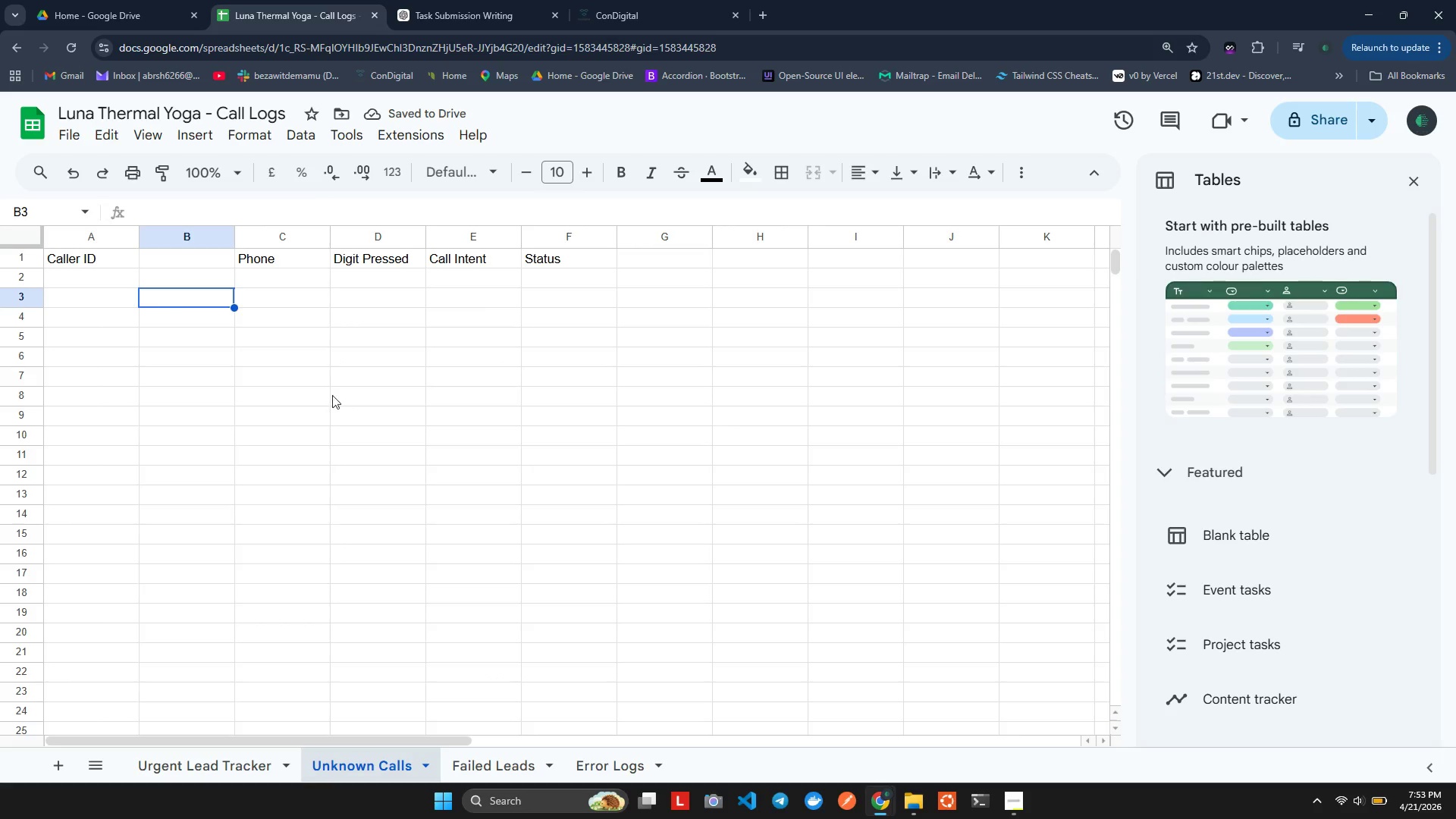 
left_click_drag(start_coordinate=[163, 232], to_coordinate=[334, 234])
 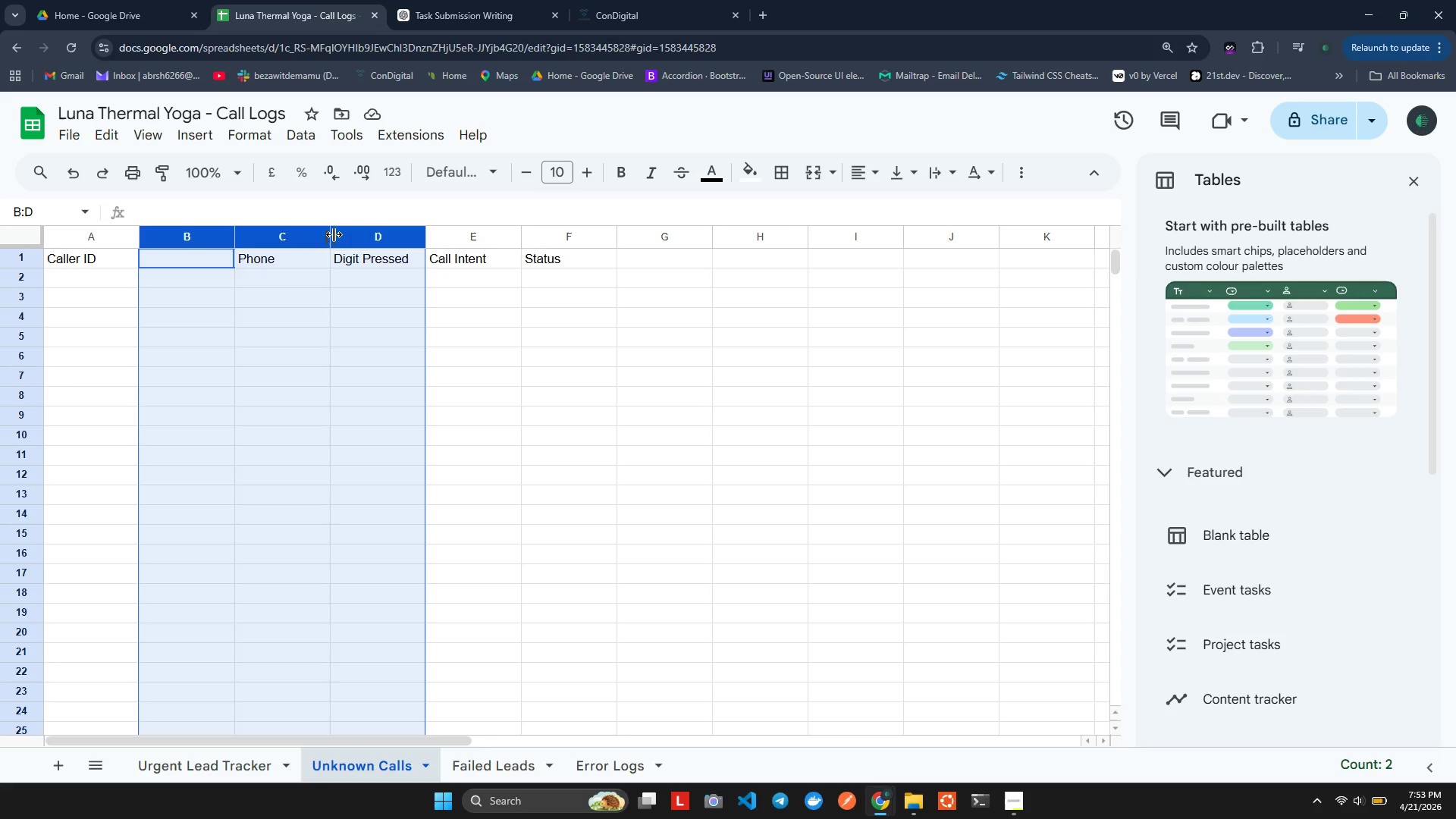 
key(Control+ControlLeft)
 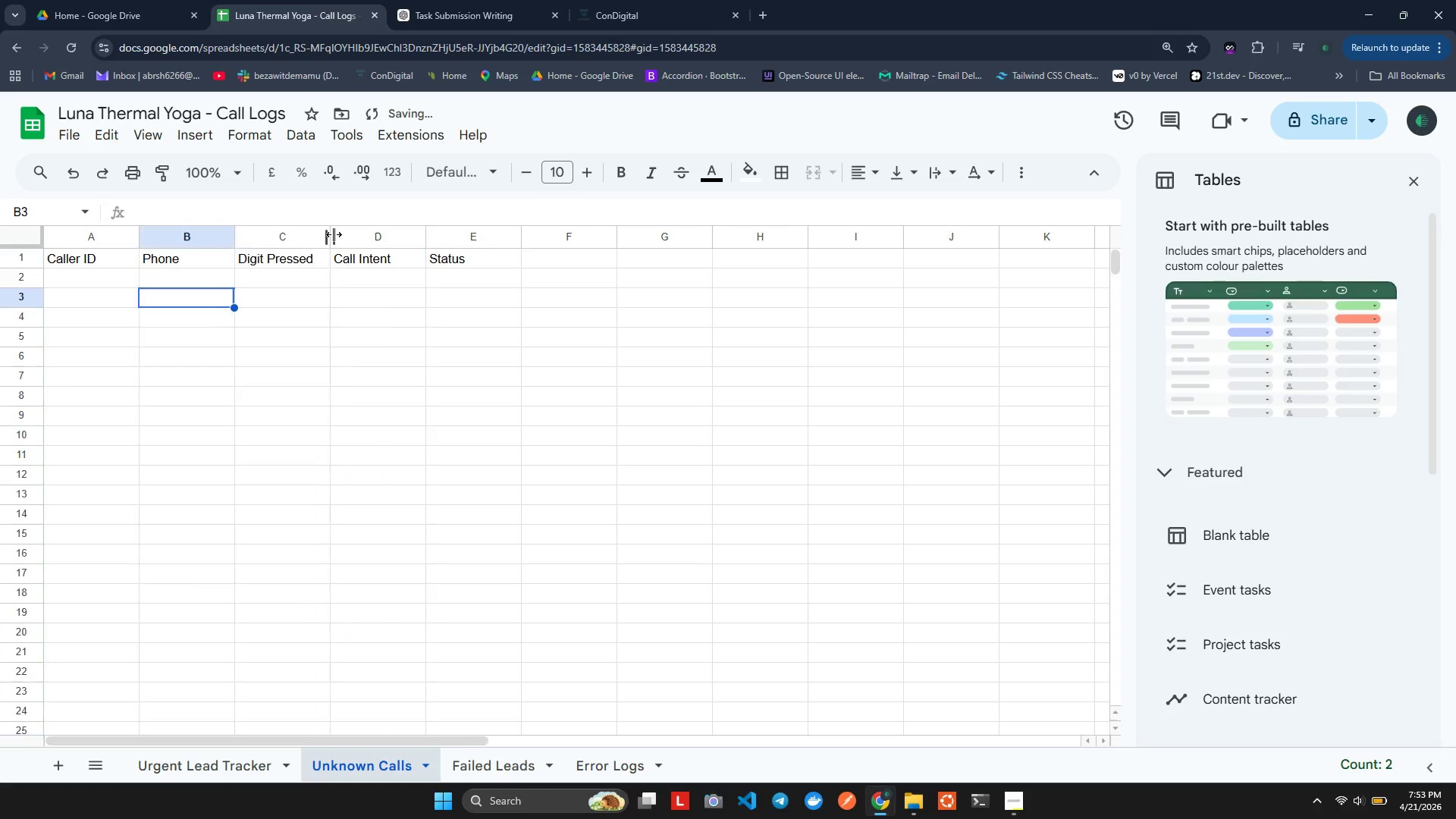 
key(Control+Z)
 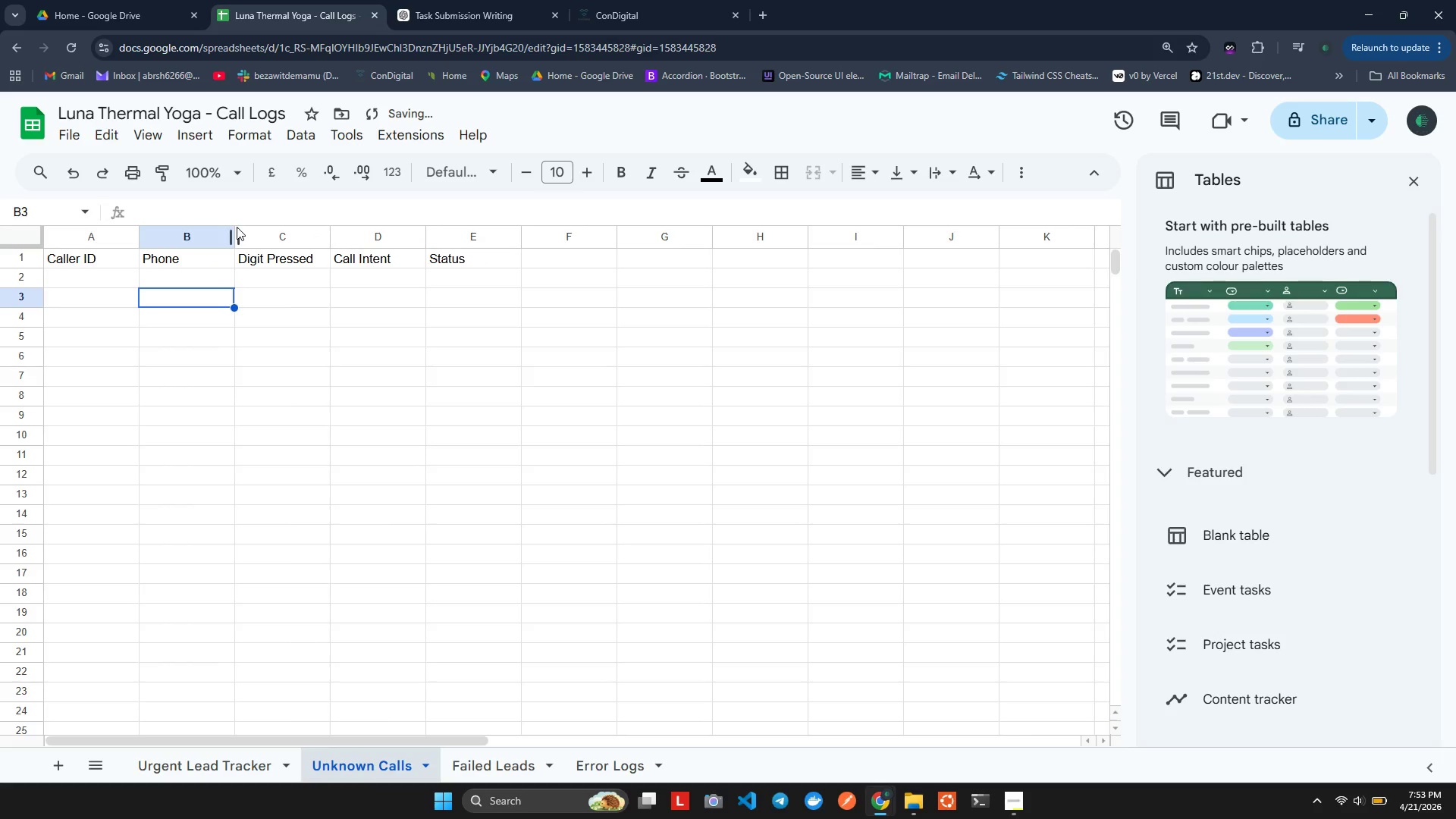 
left_click([231, 232])
 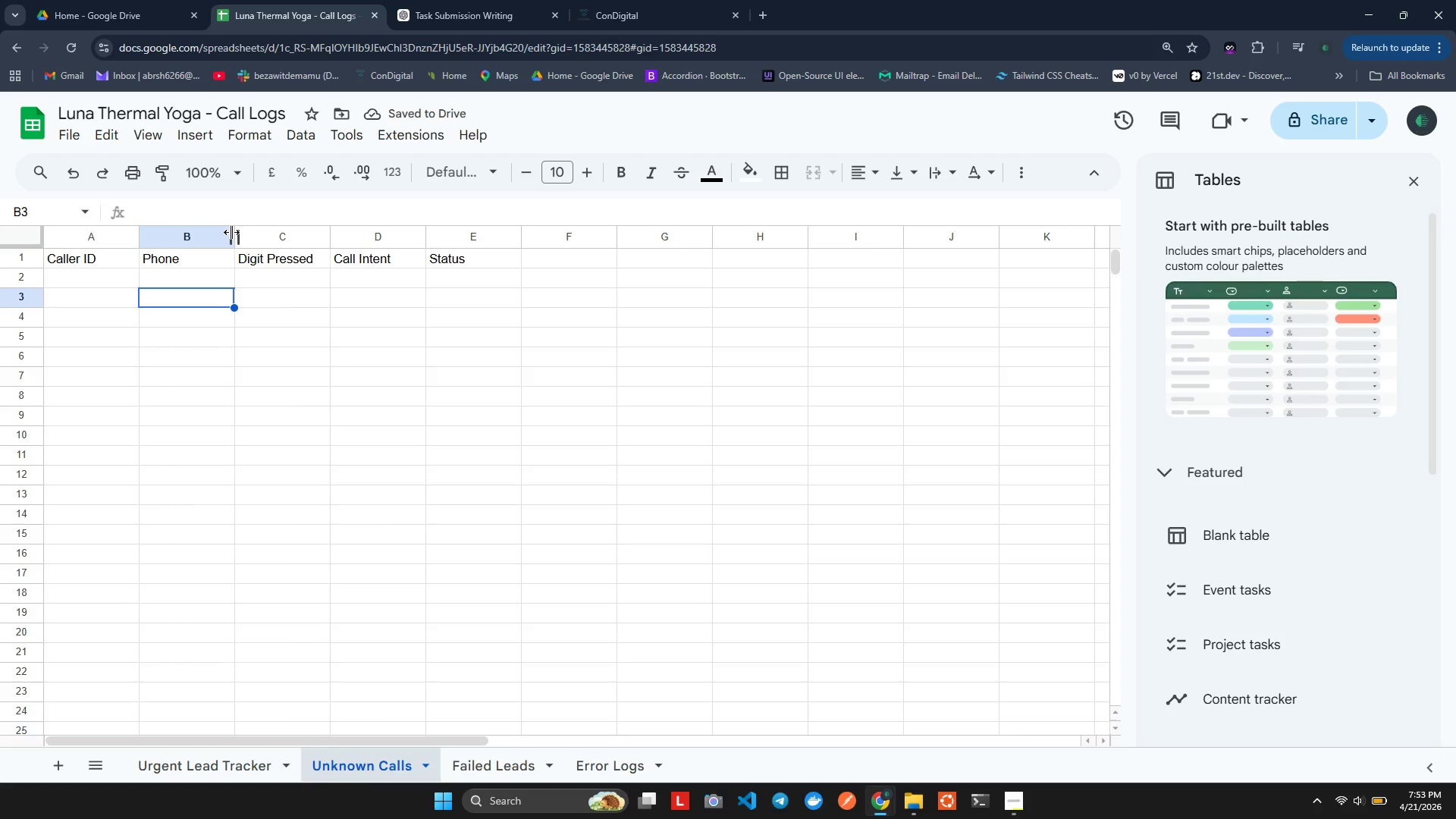 
right_click([231, 232])
 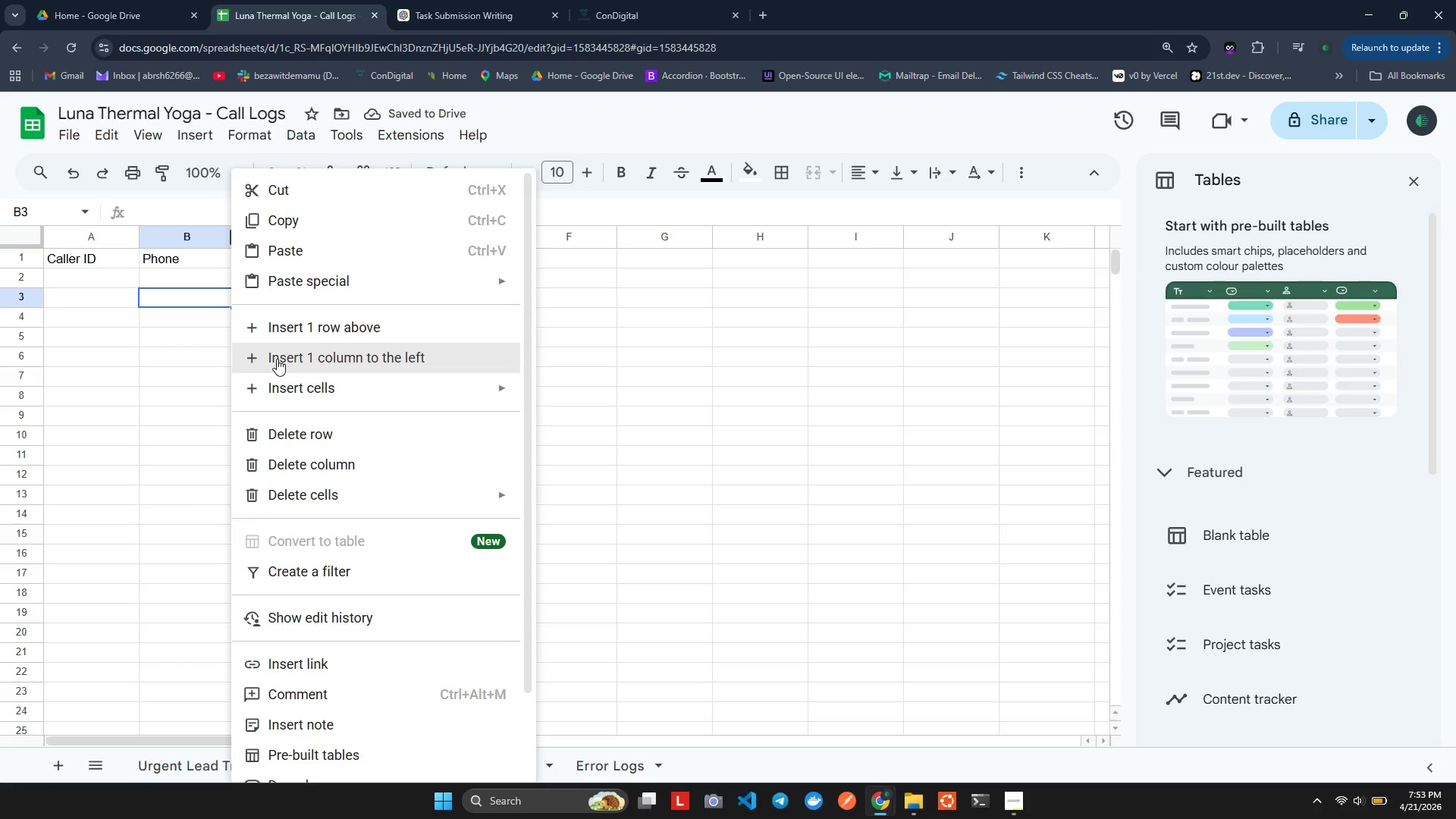 
left_click([277, 359])
 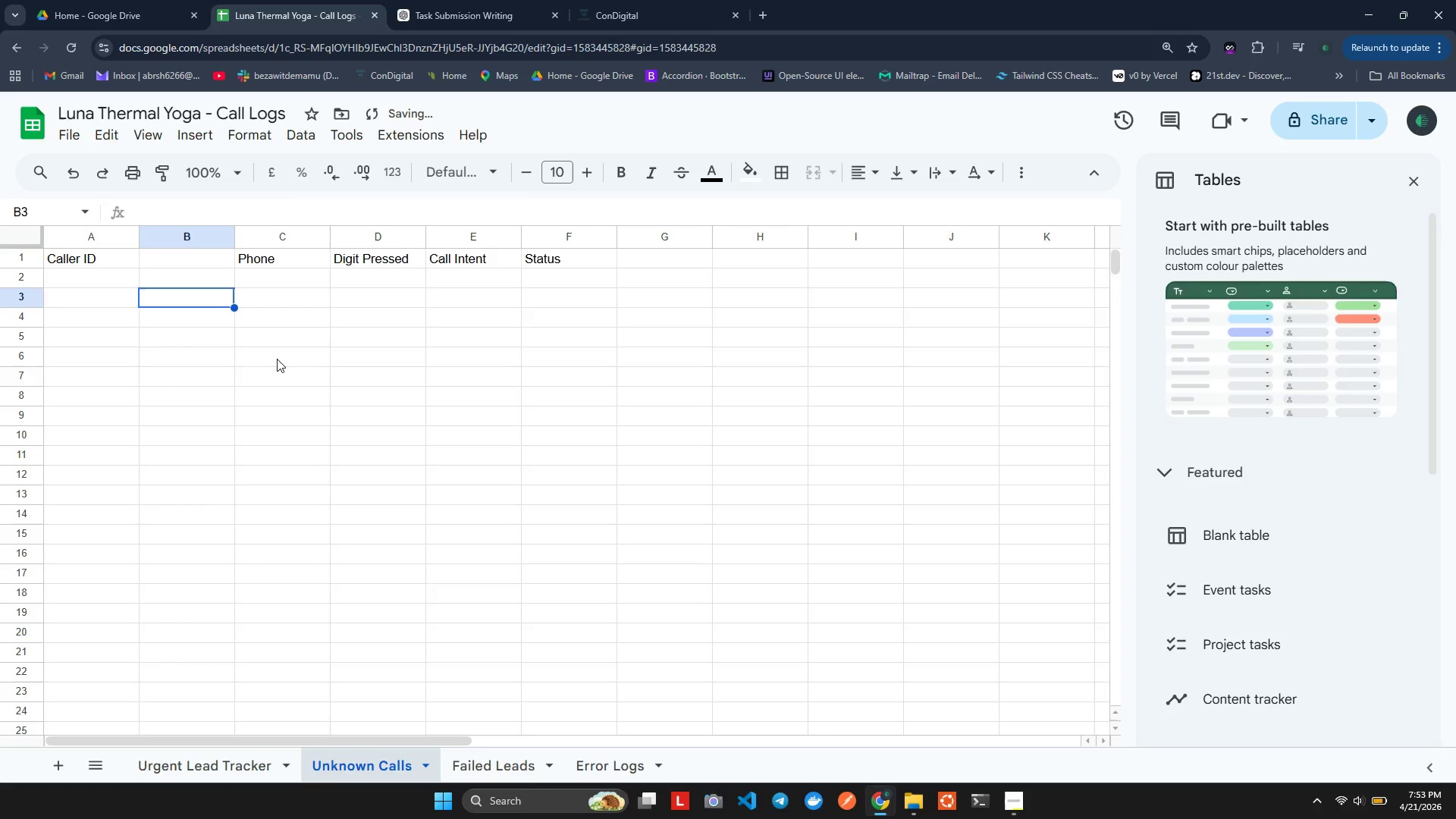 
key(Control+Z)
 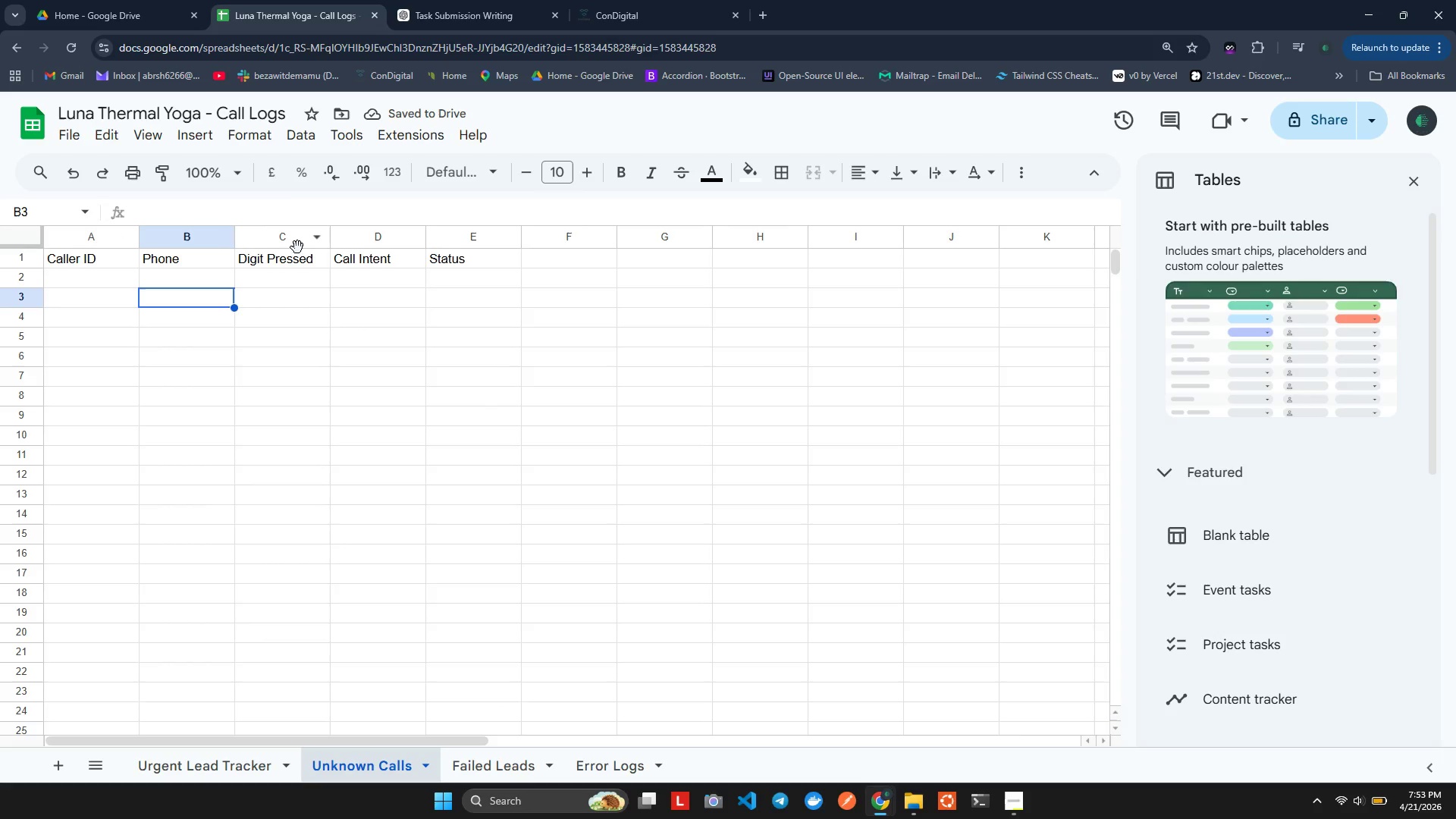 
right_click([326, 238])
 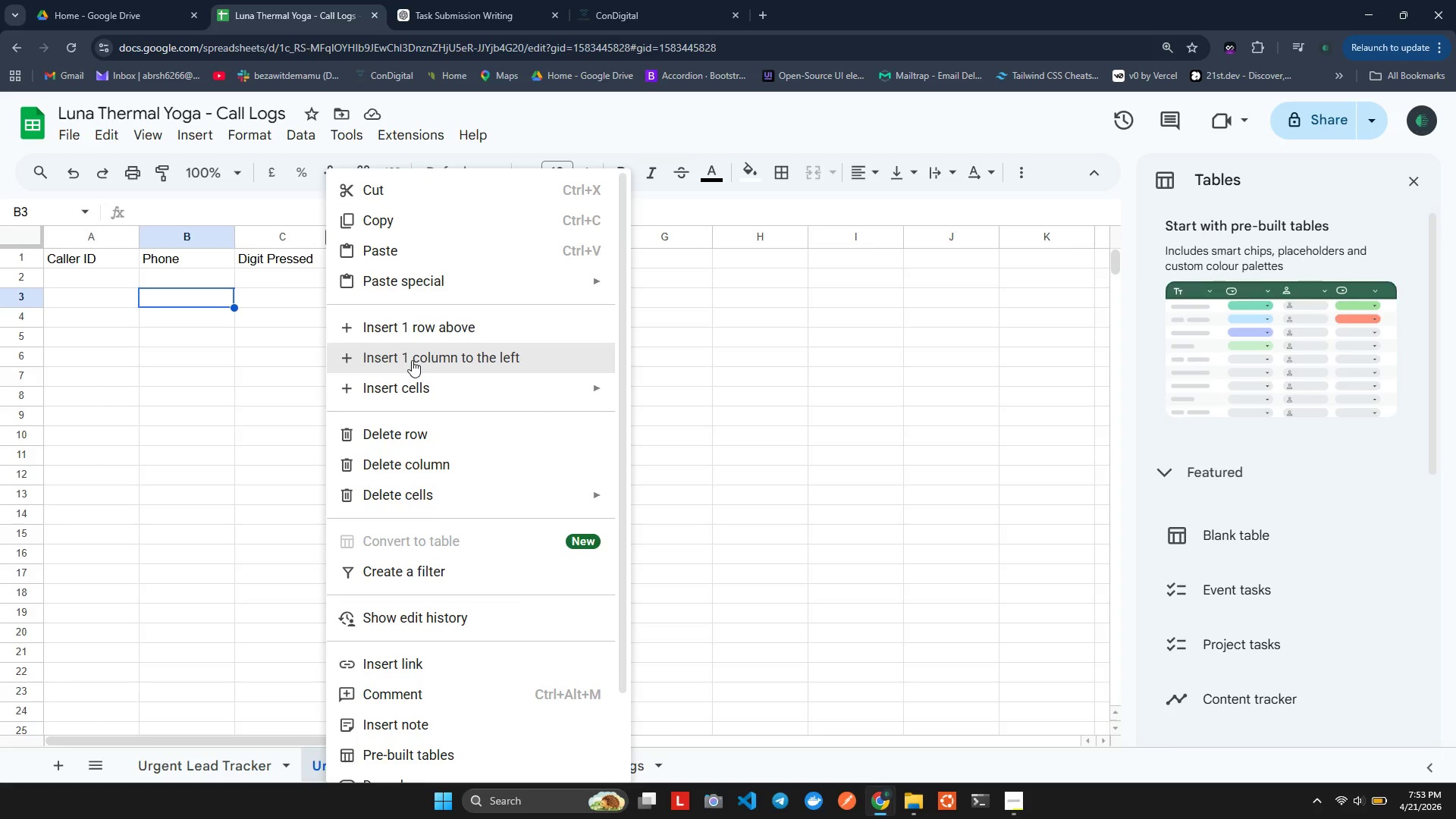 
left_click([412, 360])
 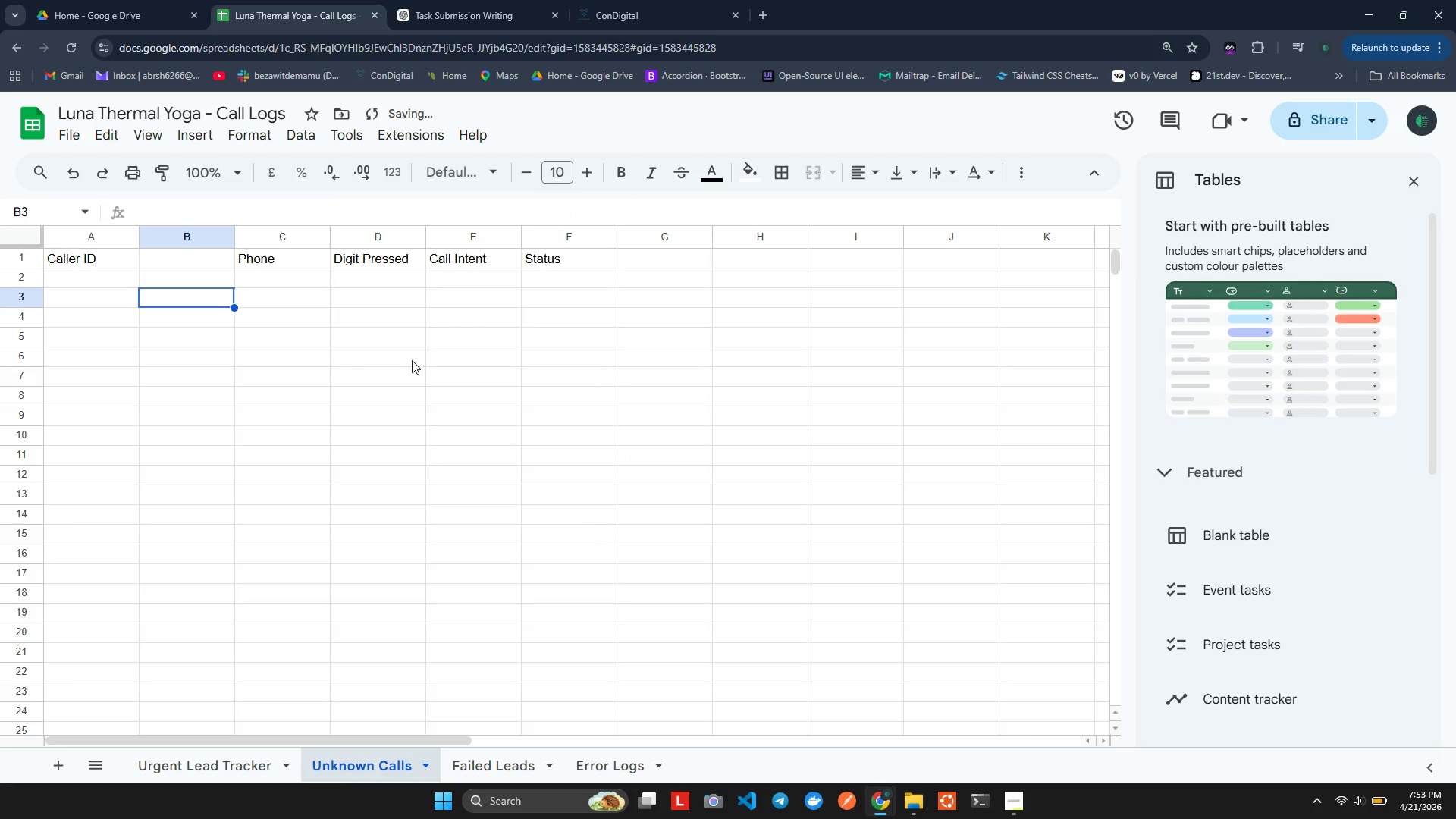 
key(Control+ControlLeft)
 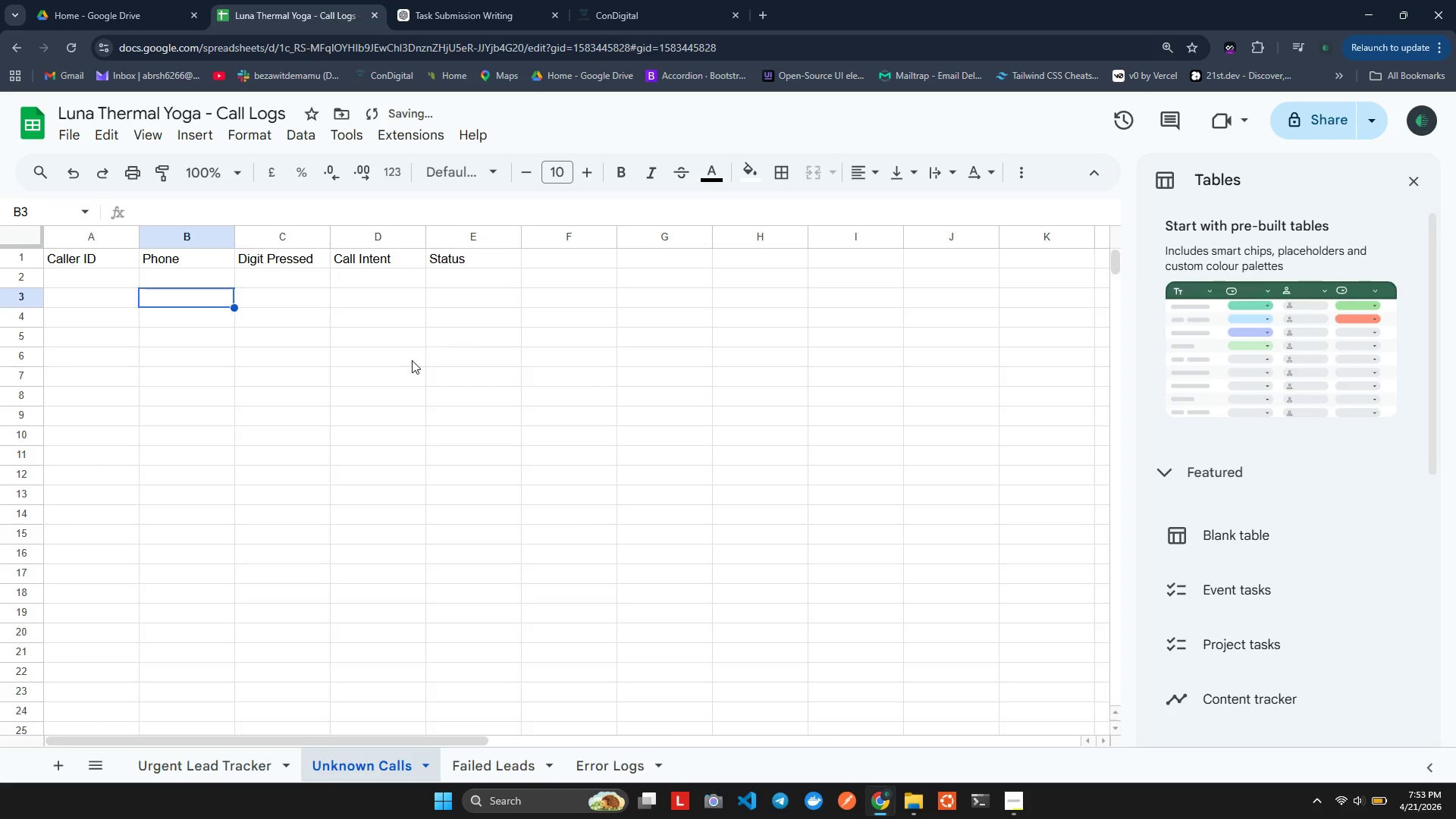 
key(Control+Z)
 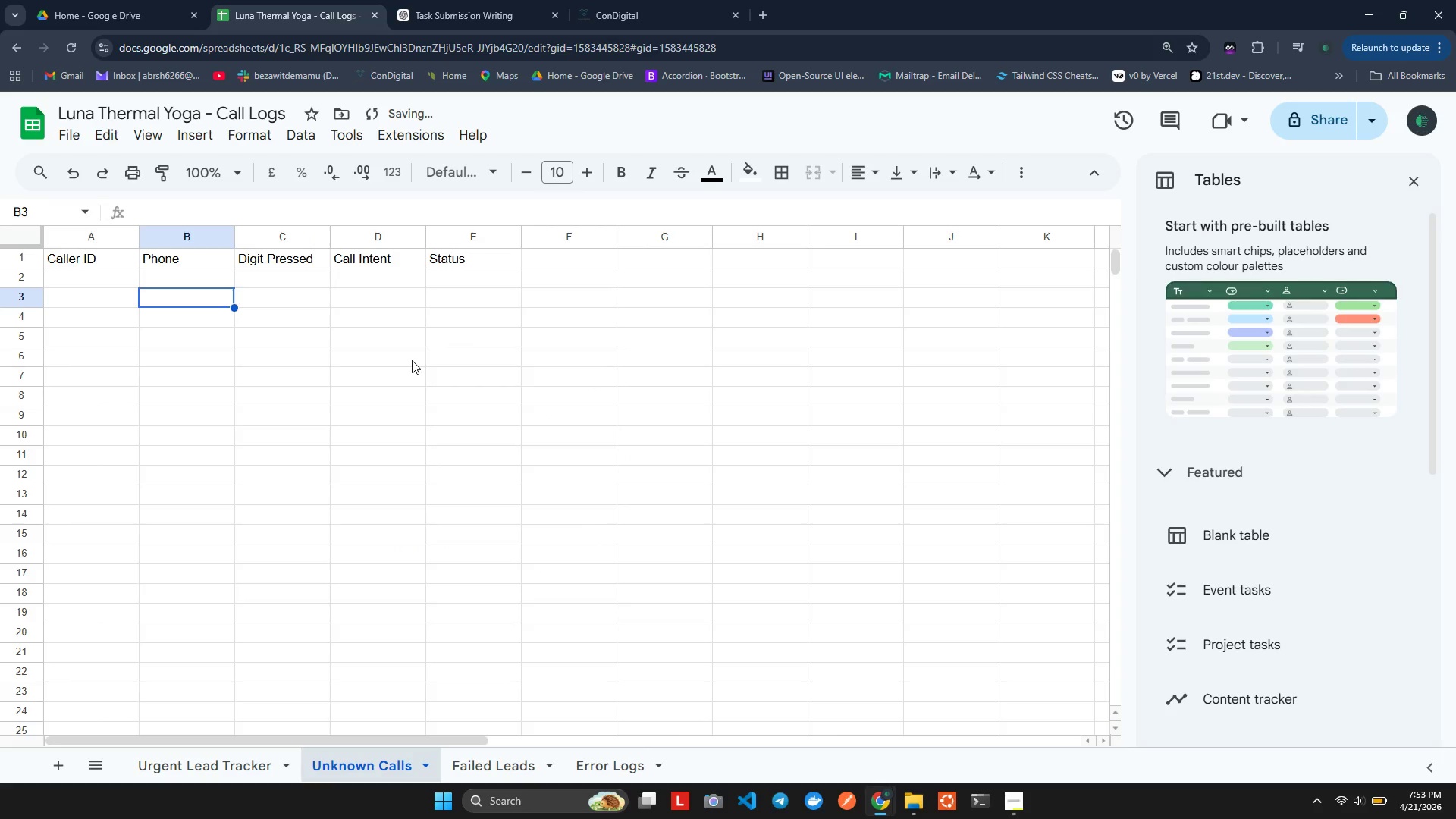 
left_click_drag(start_coordinate=[412, 360], to_coordinate=[315, 246])
 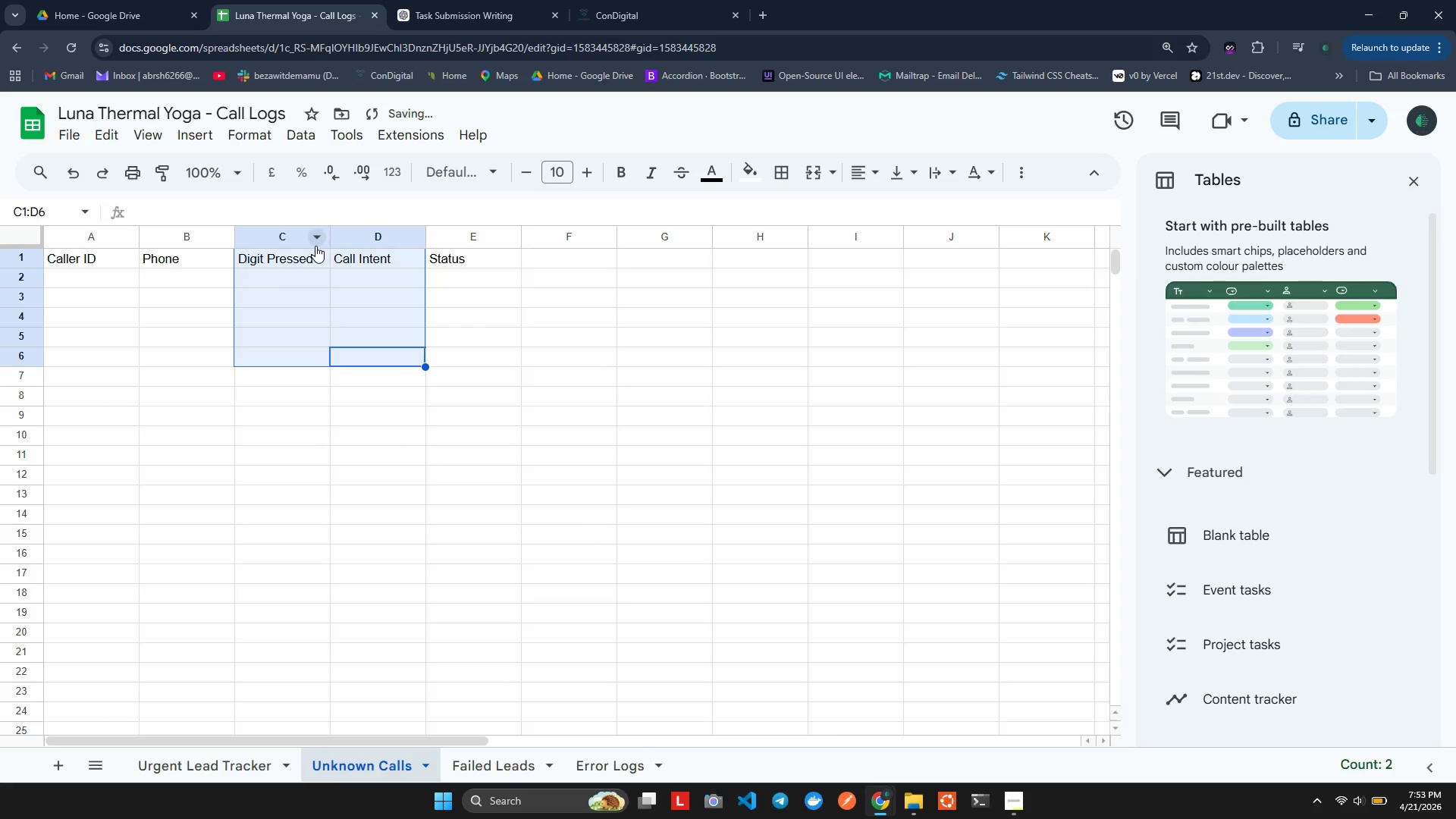 
left_click([315, 246])
 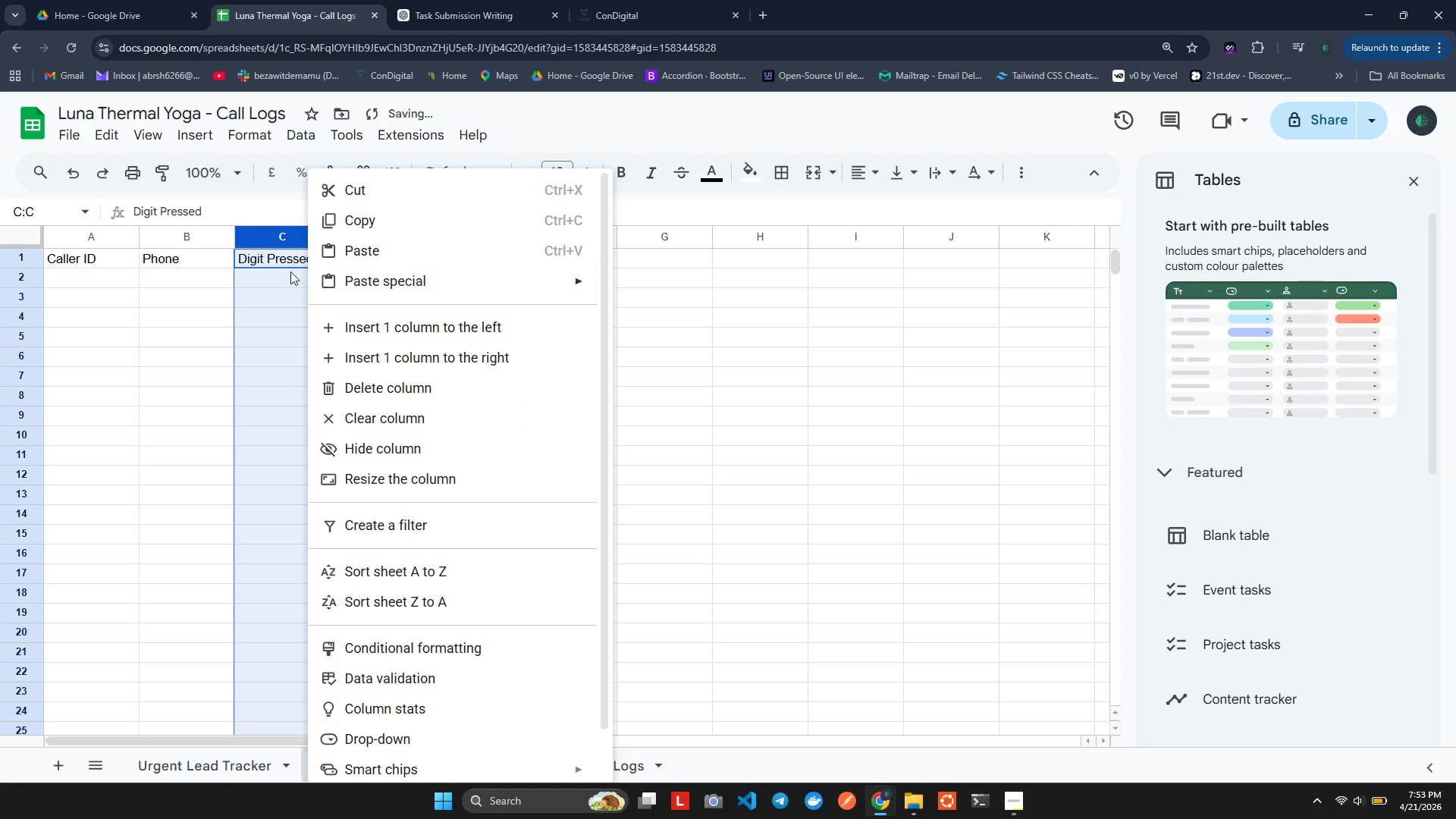 
left_click([288, 270])
 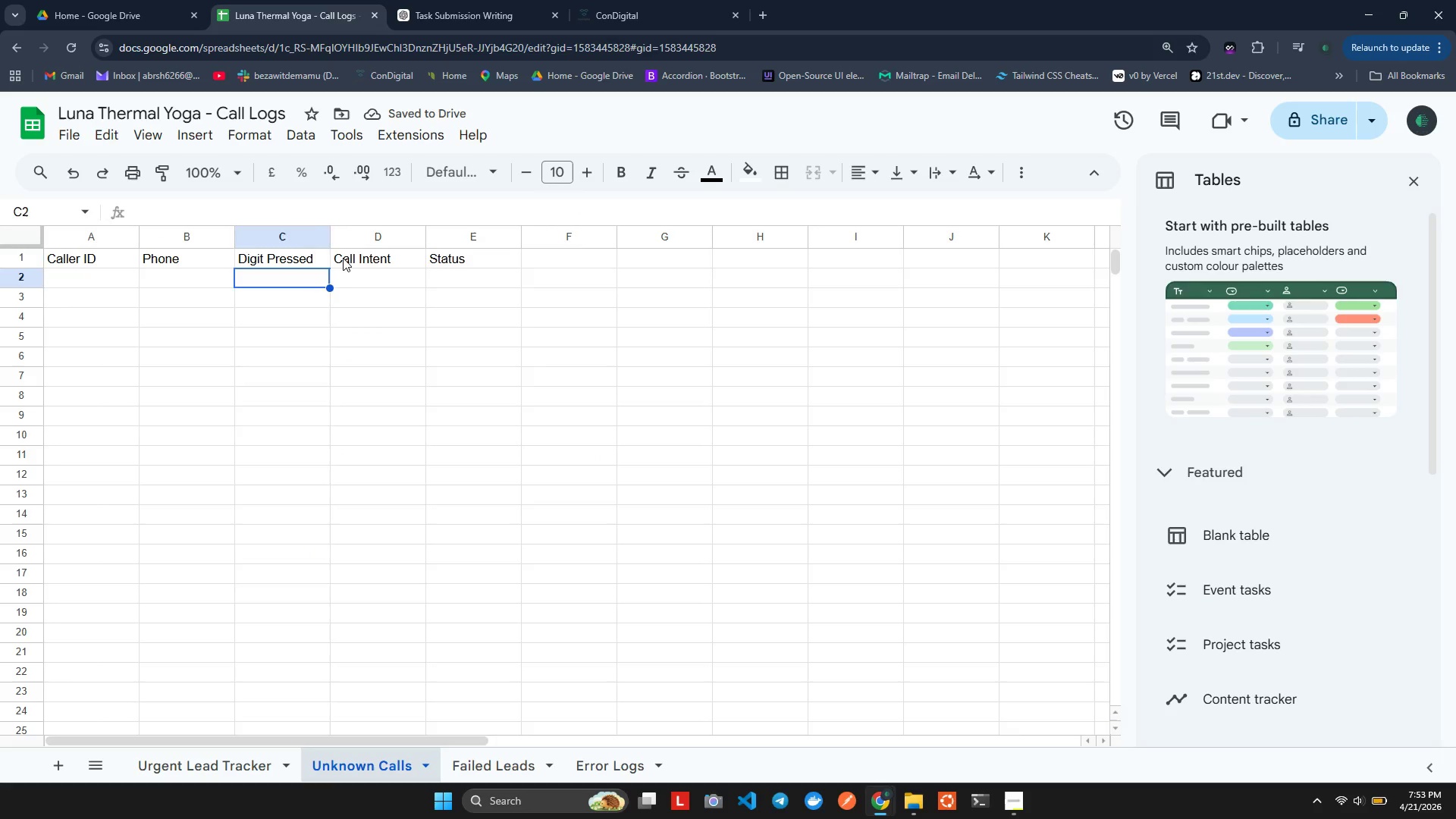 
left_click([343, 258])
 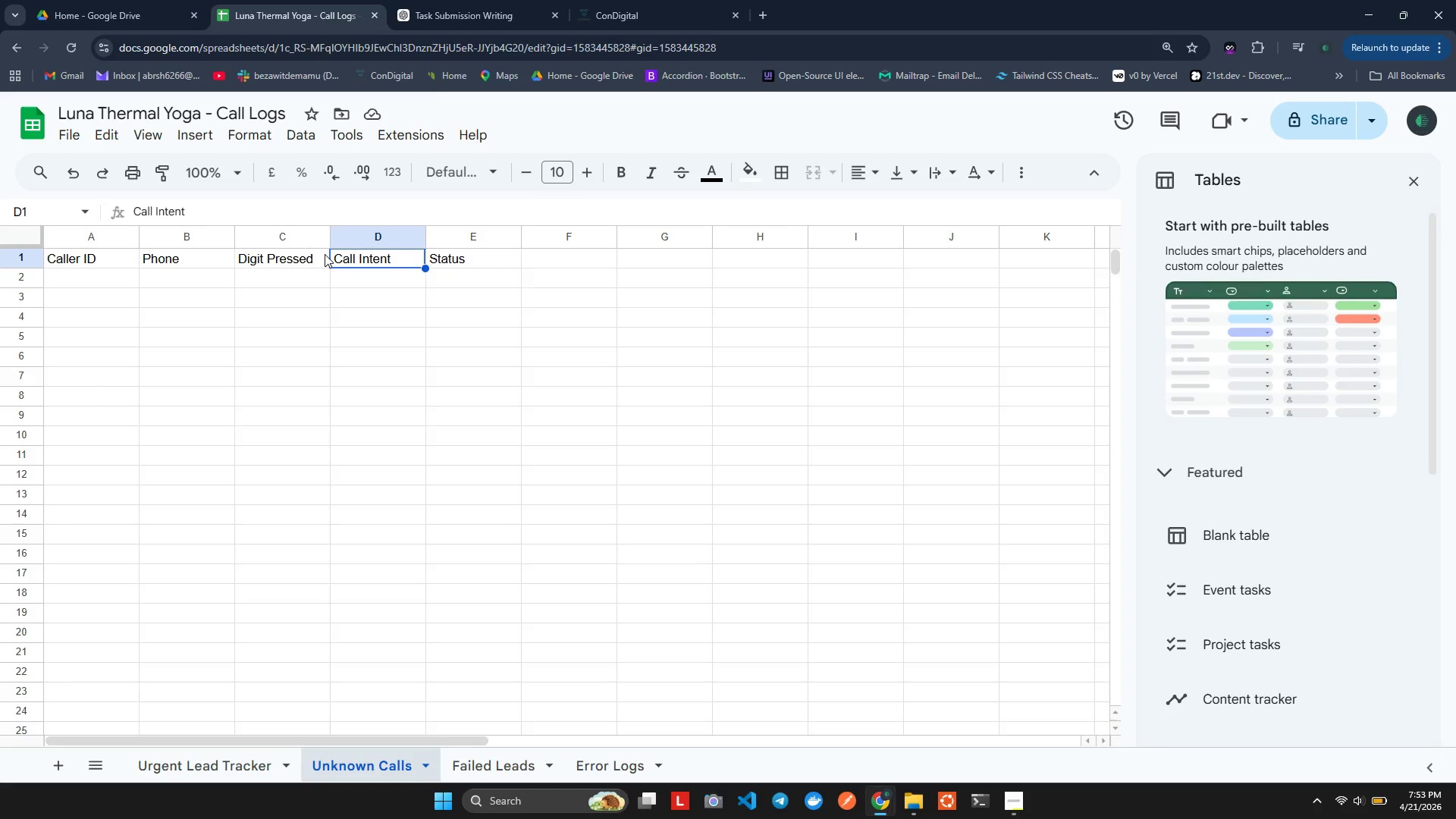 
wait(5.58)
 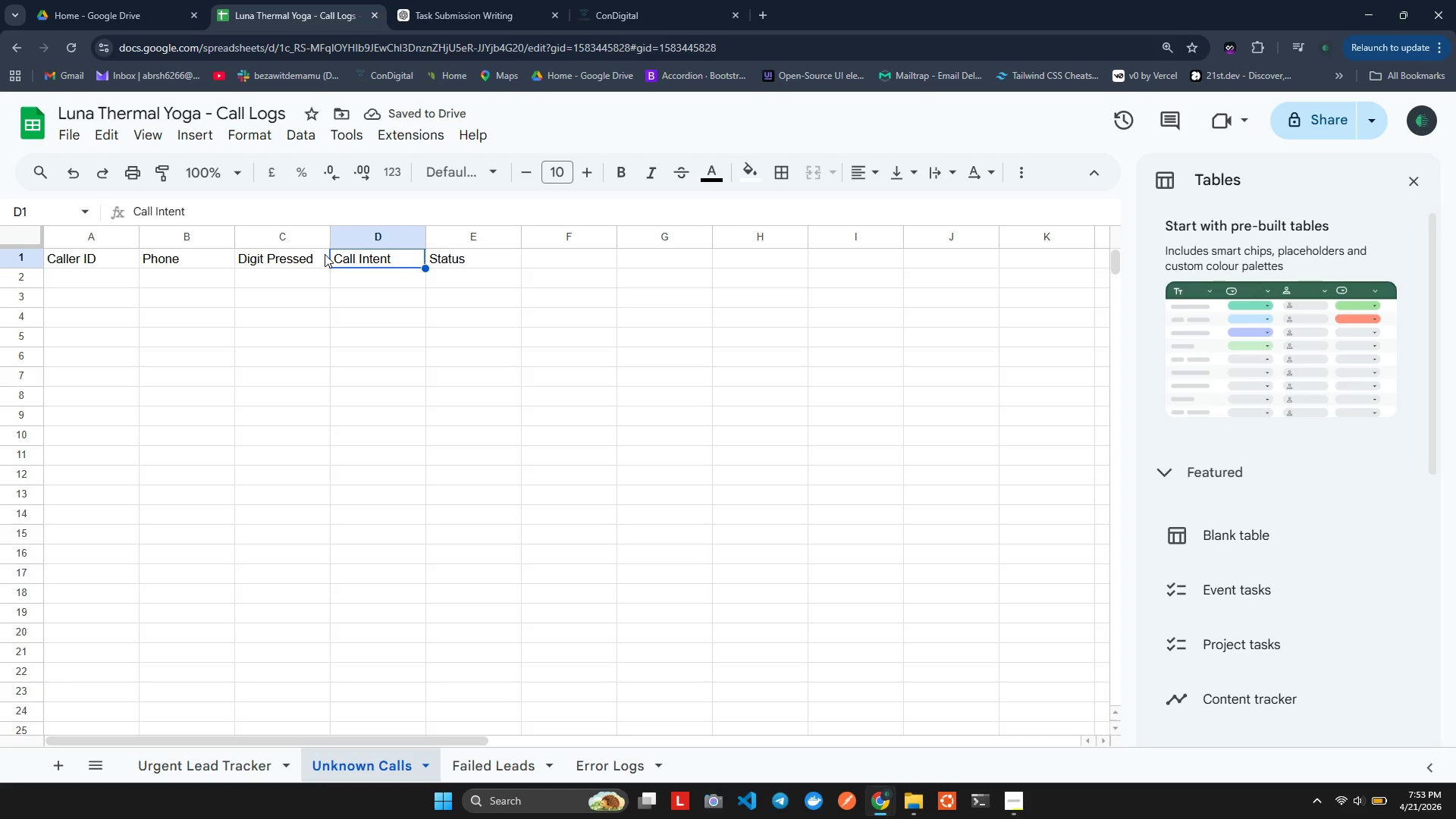 
left_click([315, 254])
 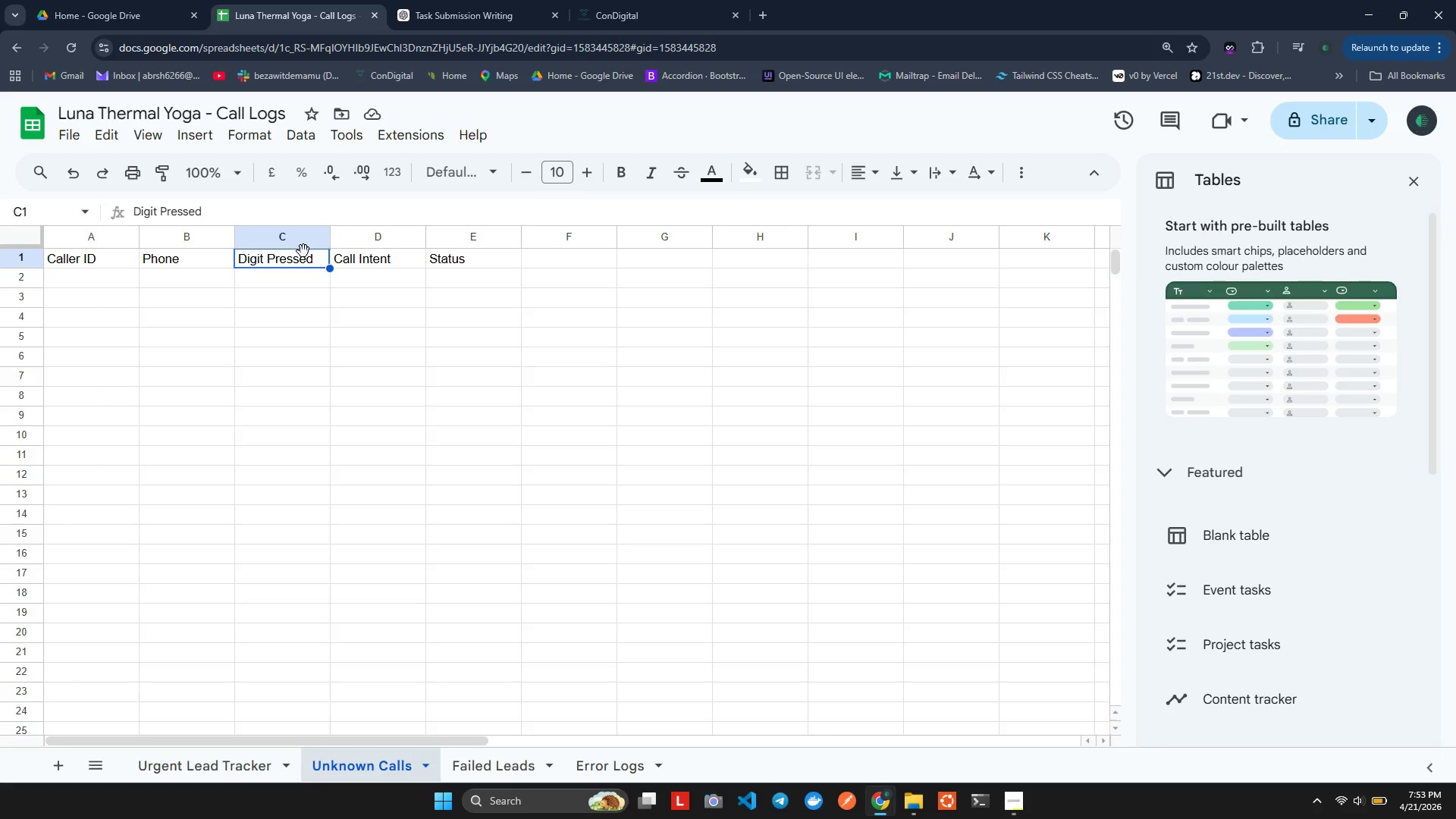 
right_click([303, 251])
 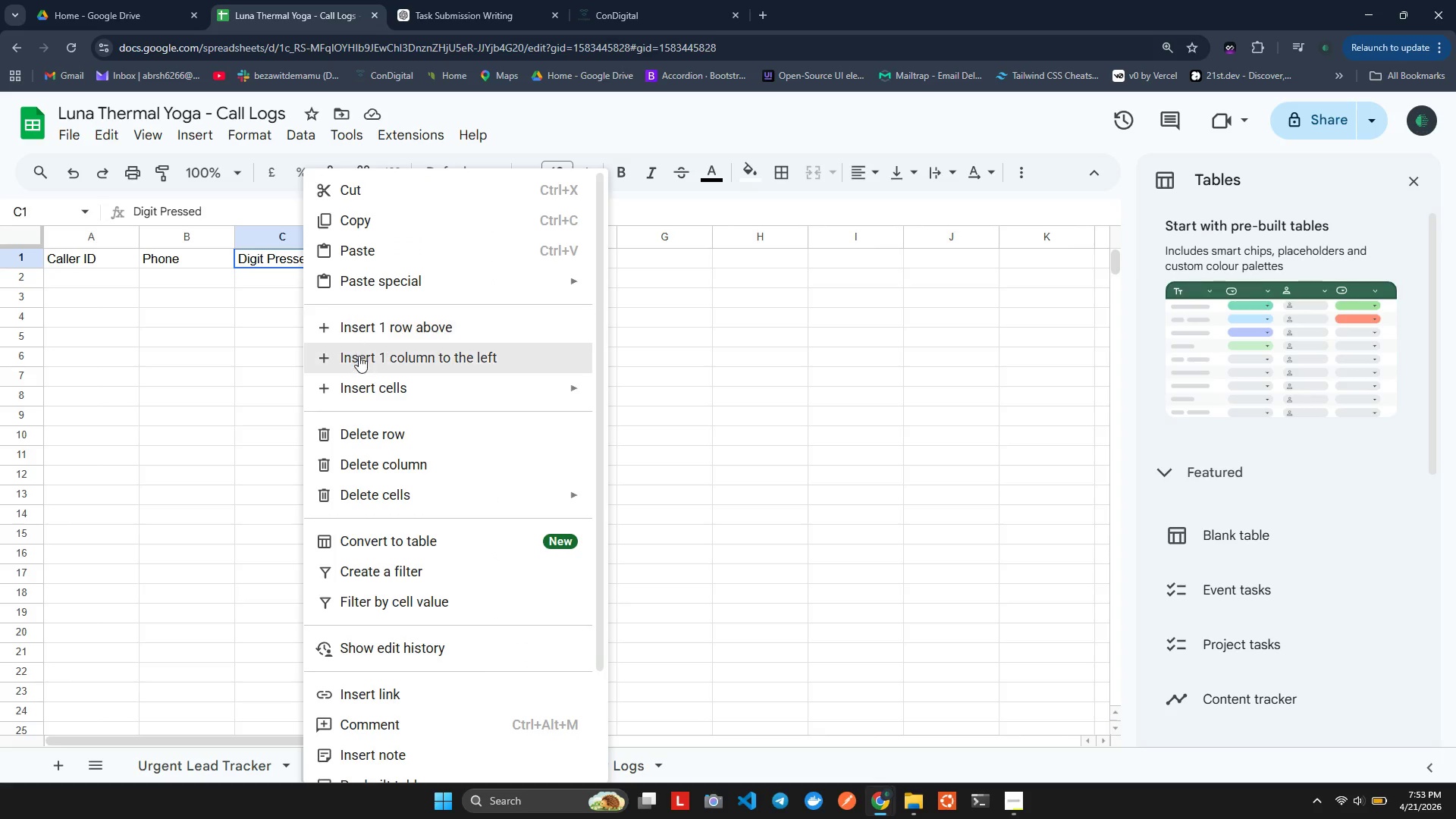 
left_click([357, 356])
 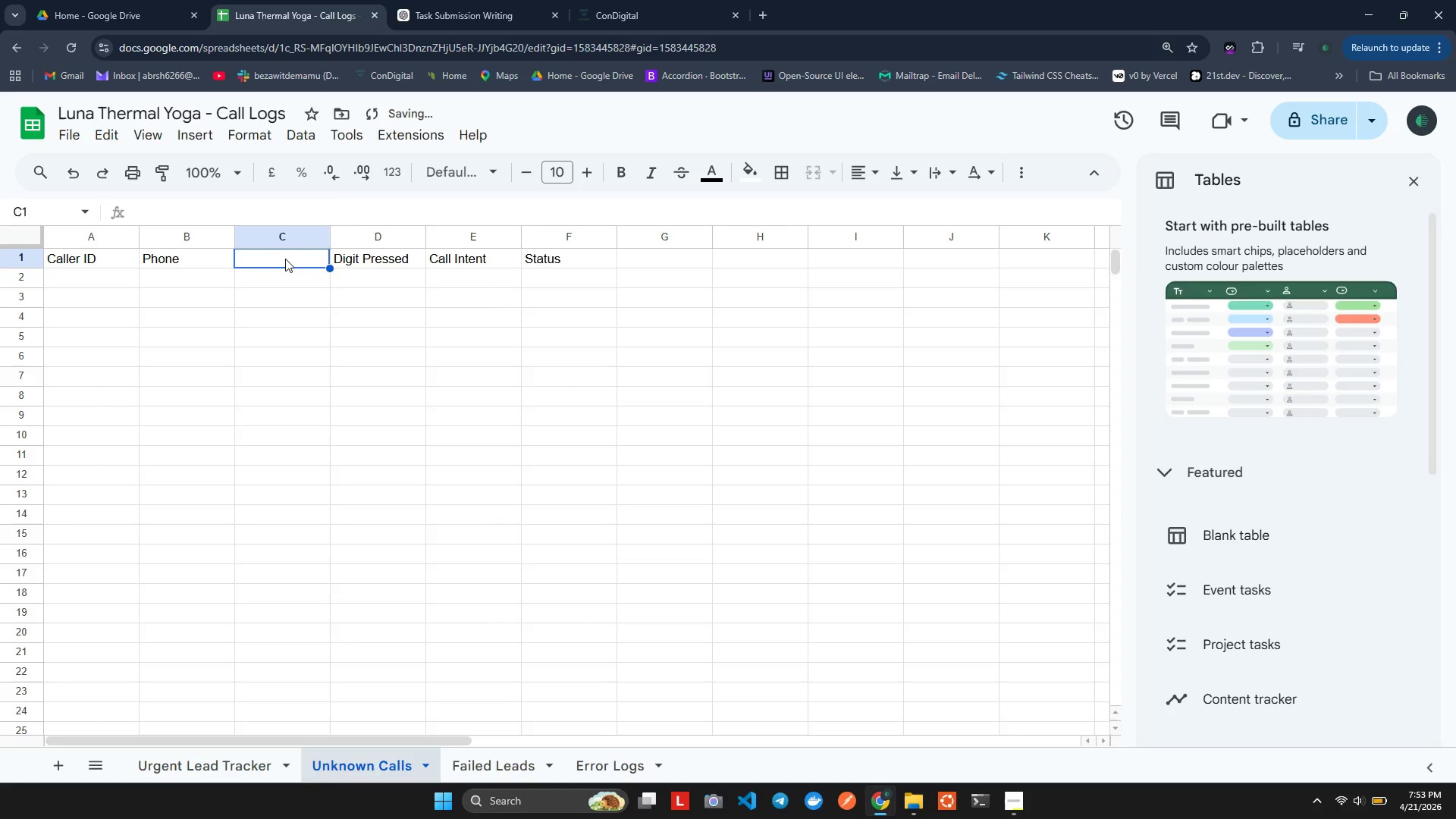 
double_click([285, 258])
 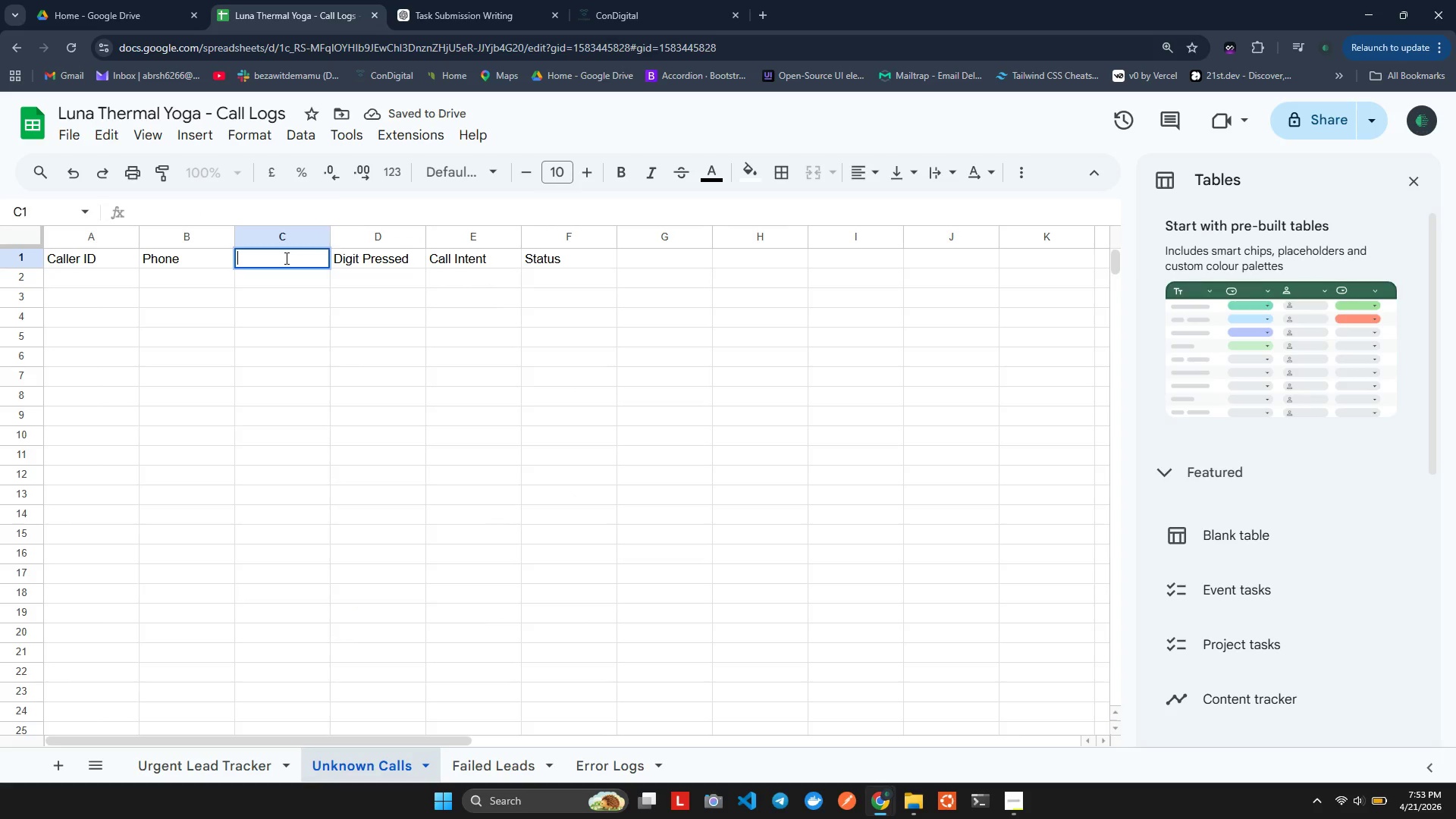 
type(date/Time)
 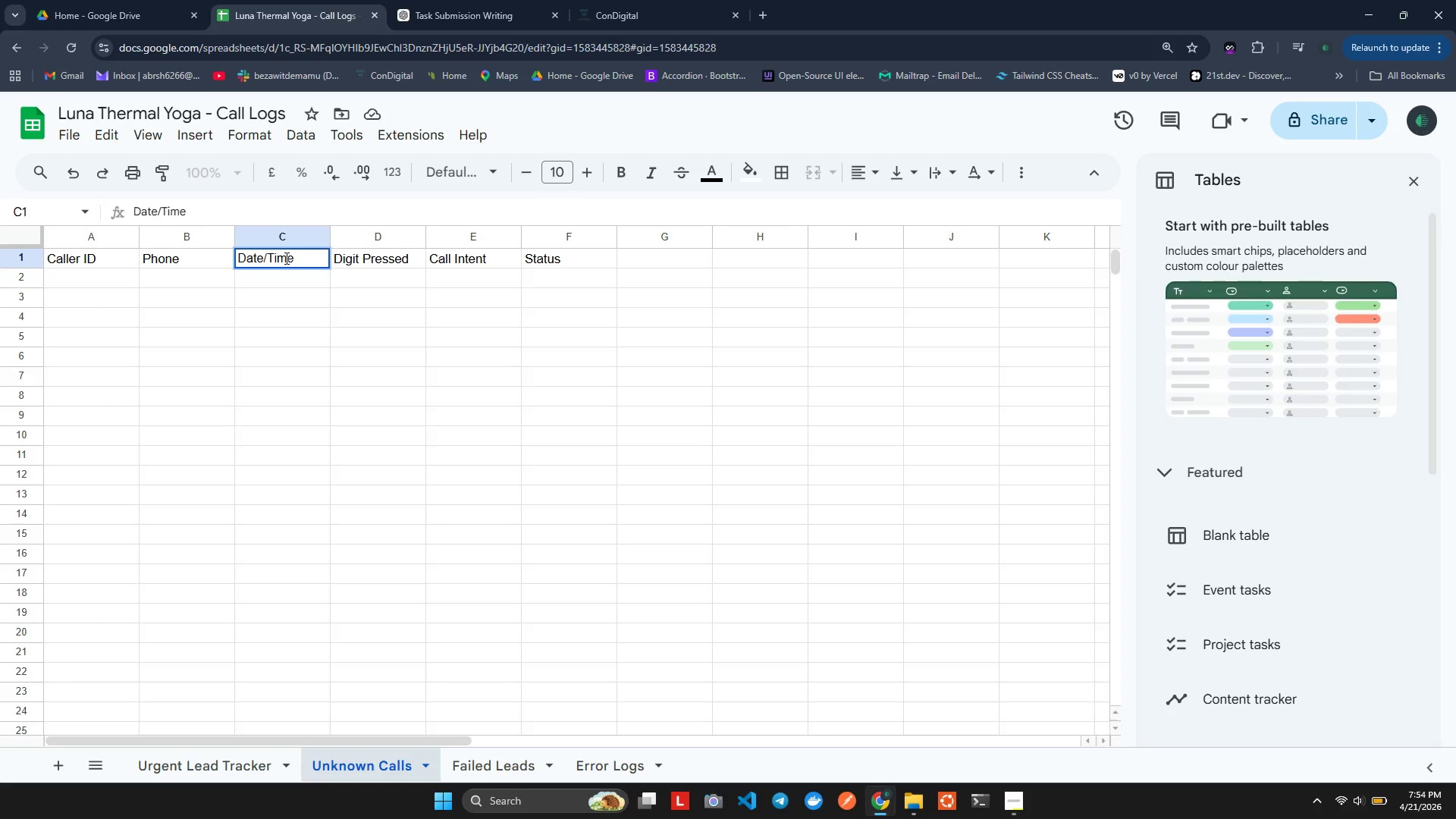 
left_click([319, 285])
 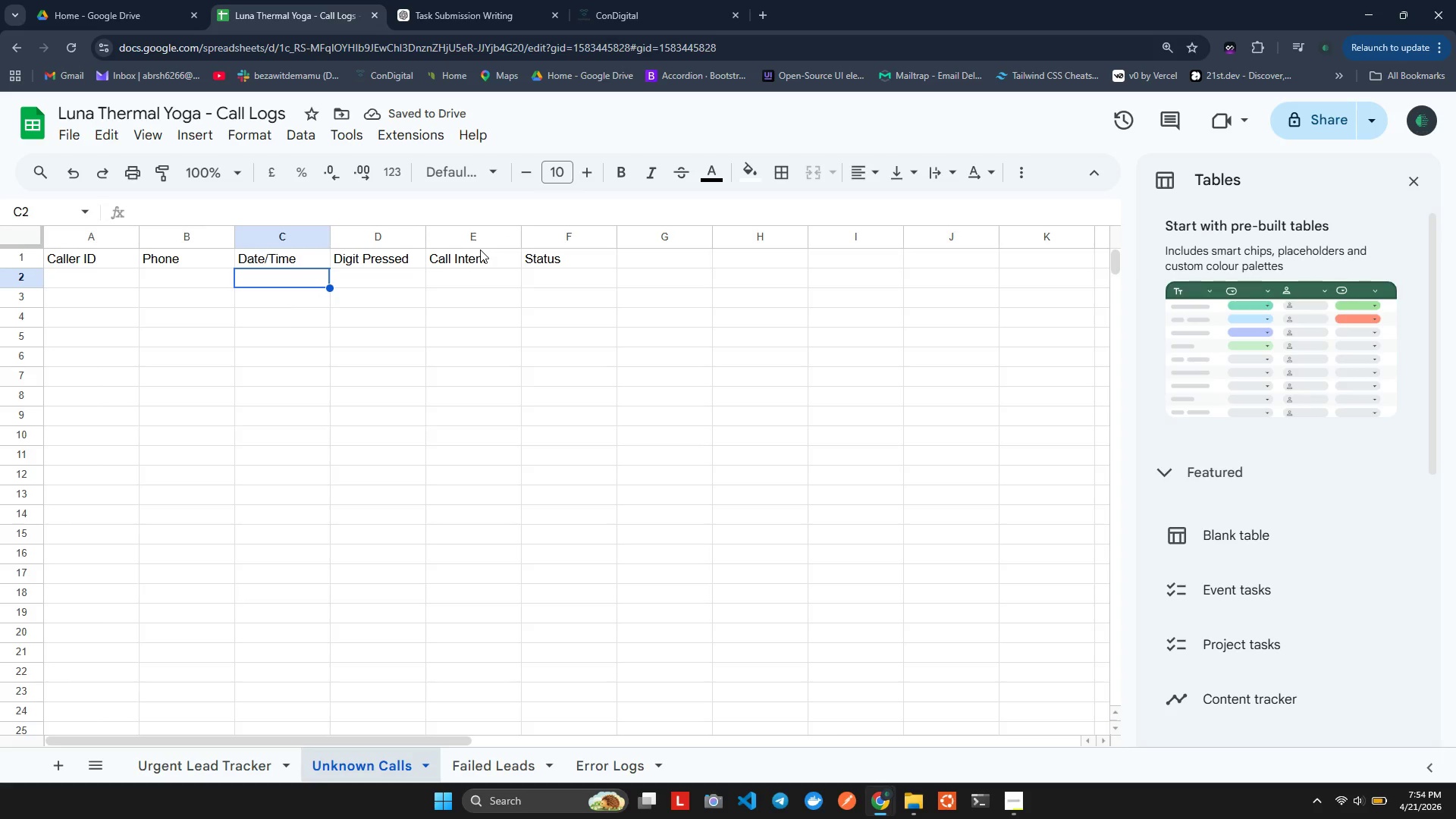 
left_click([463, 256])
 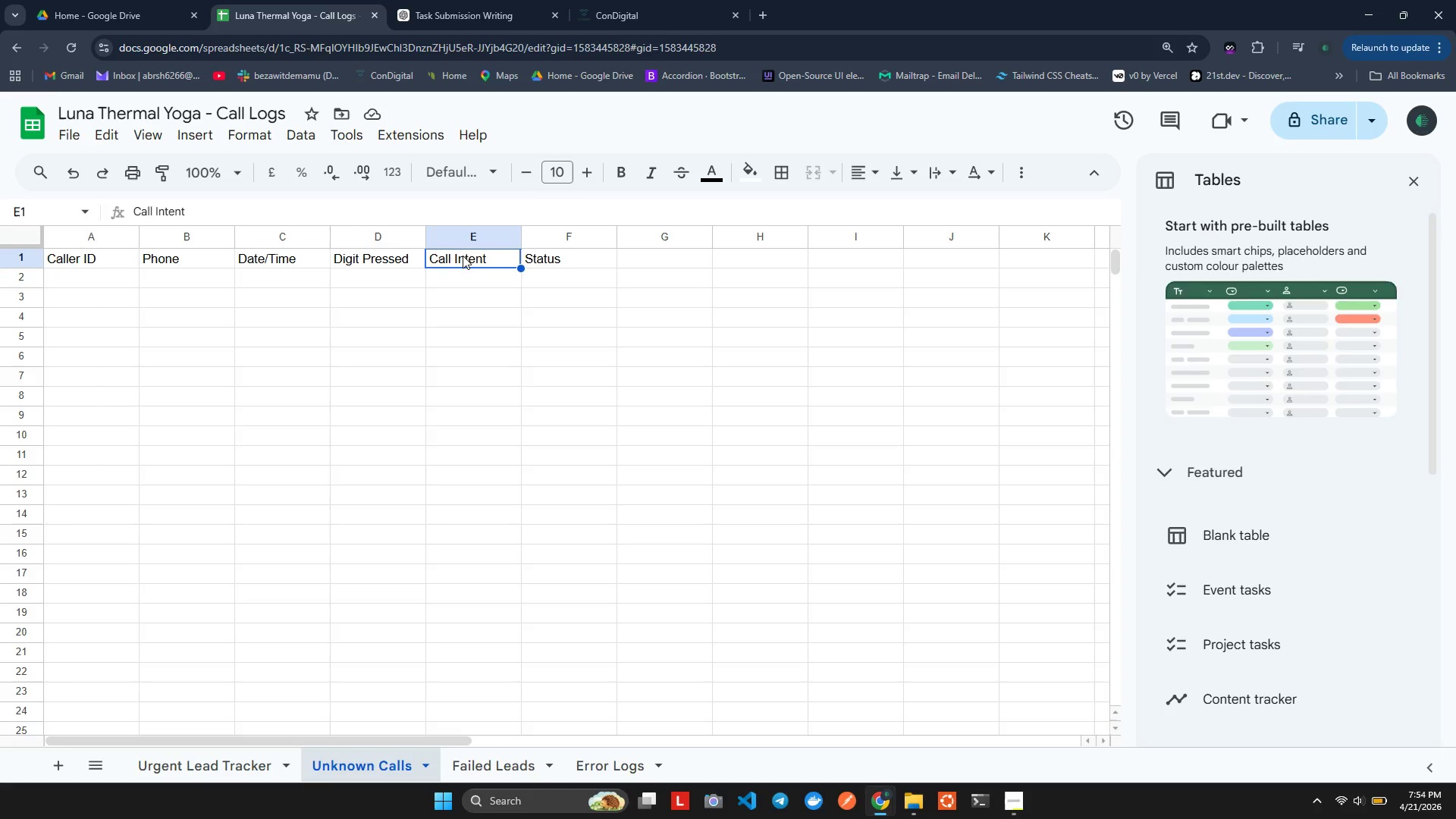 
left_click([568, 265])
 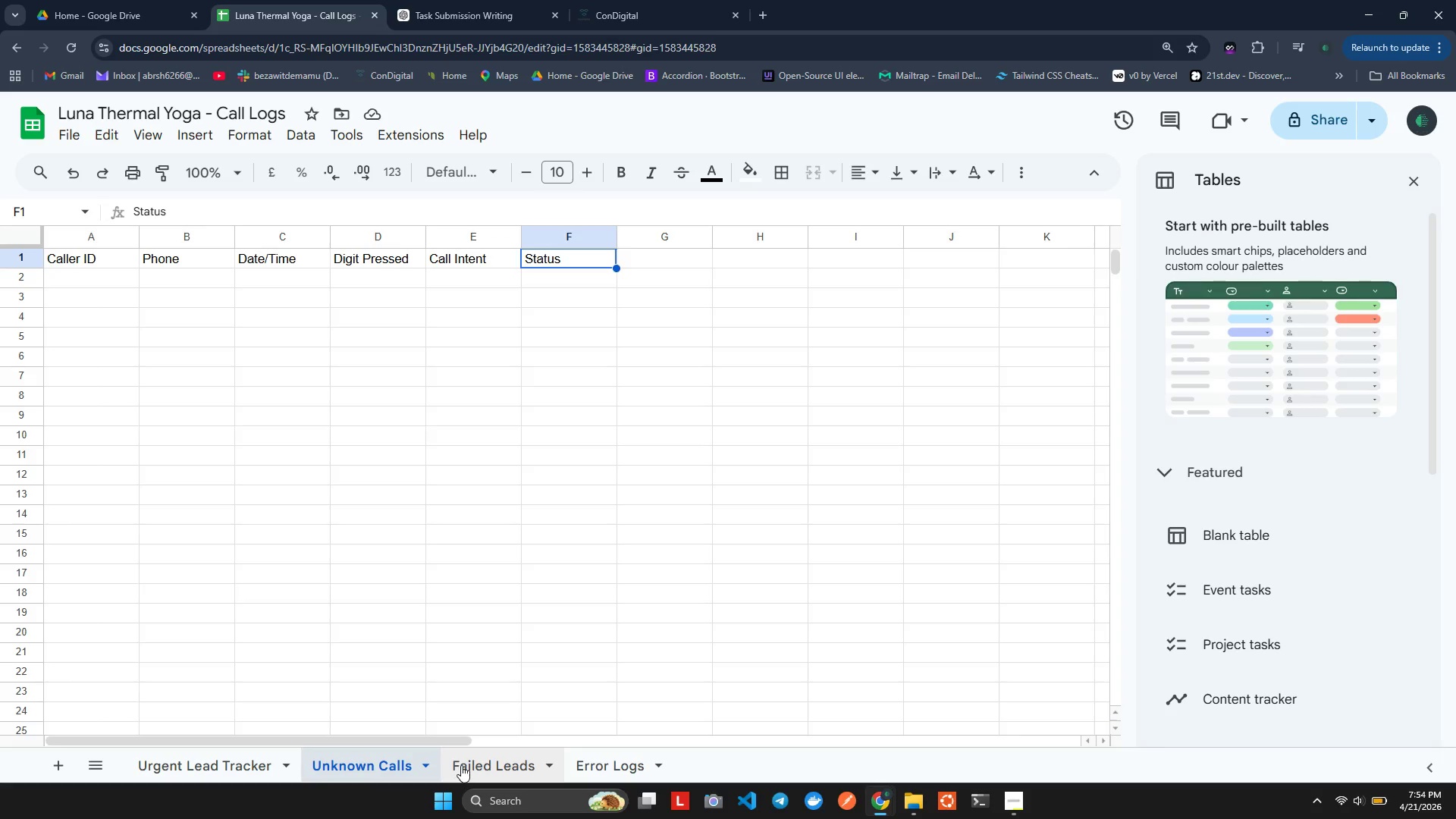 
left_click([464, 764])
 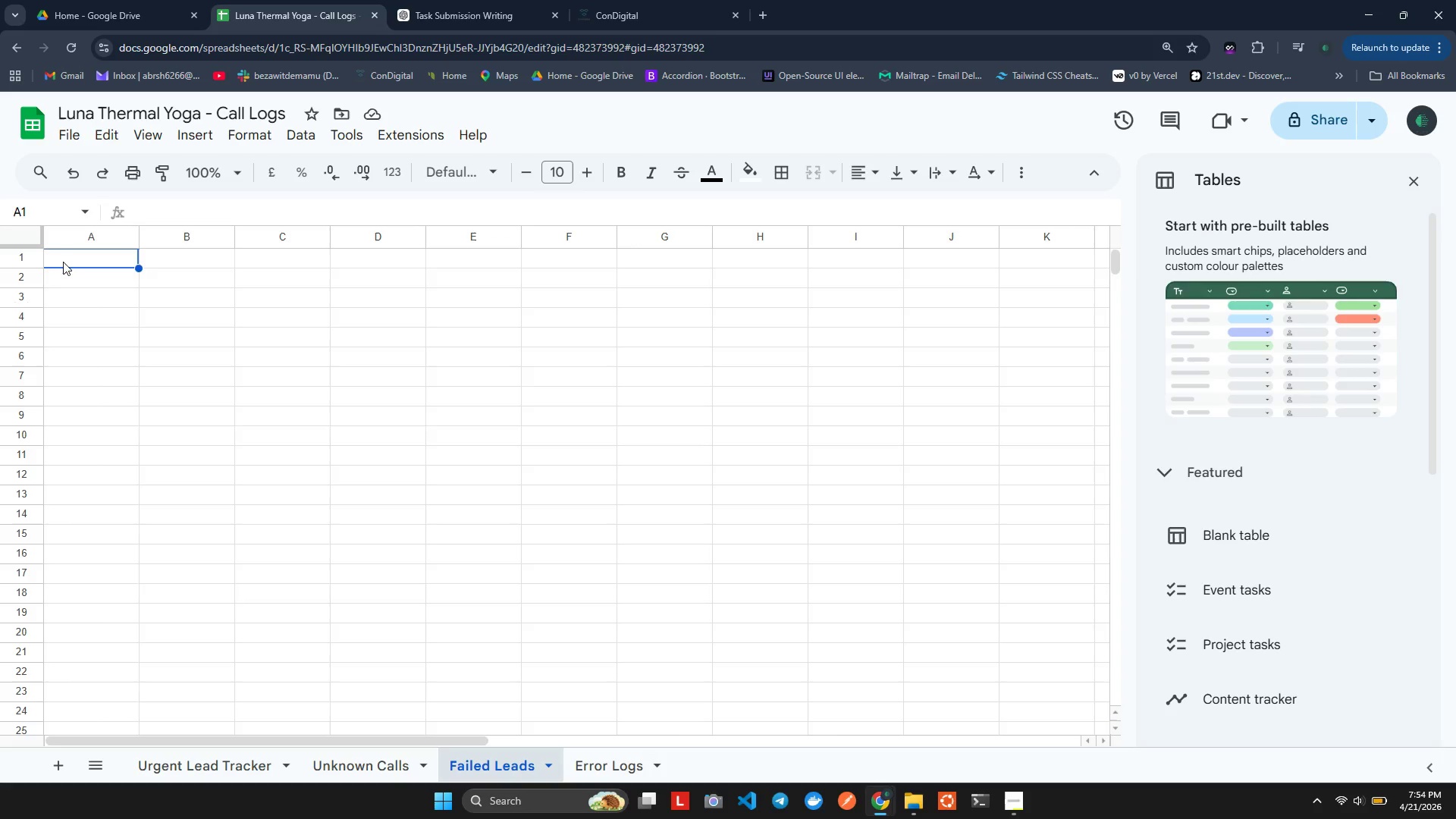 
double_click([64, 261])
 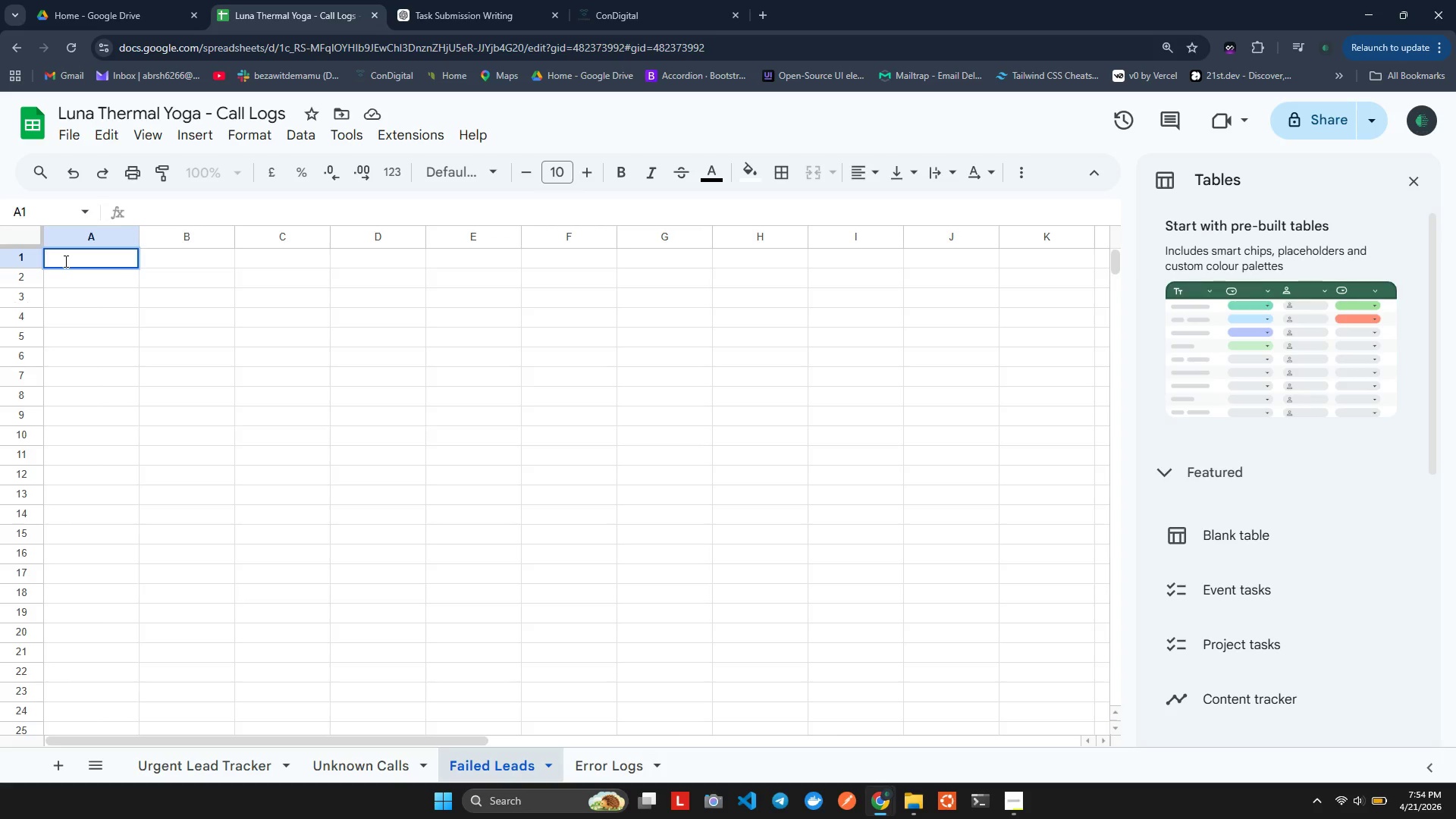 
type(Caler)
 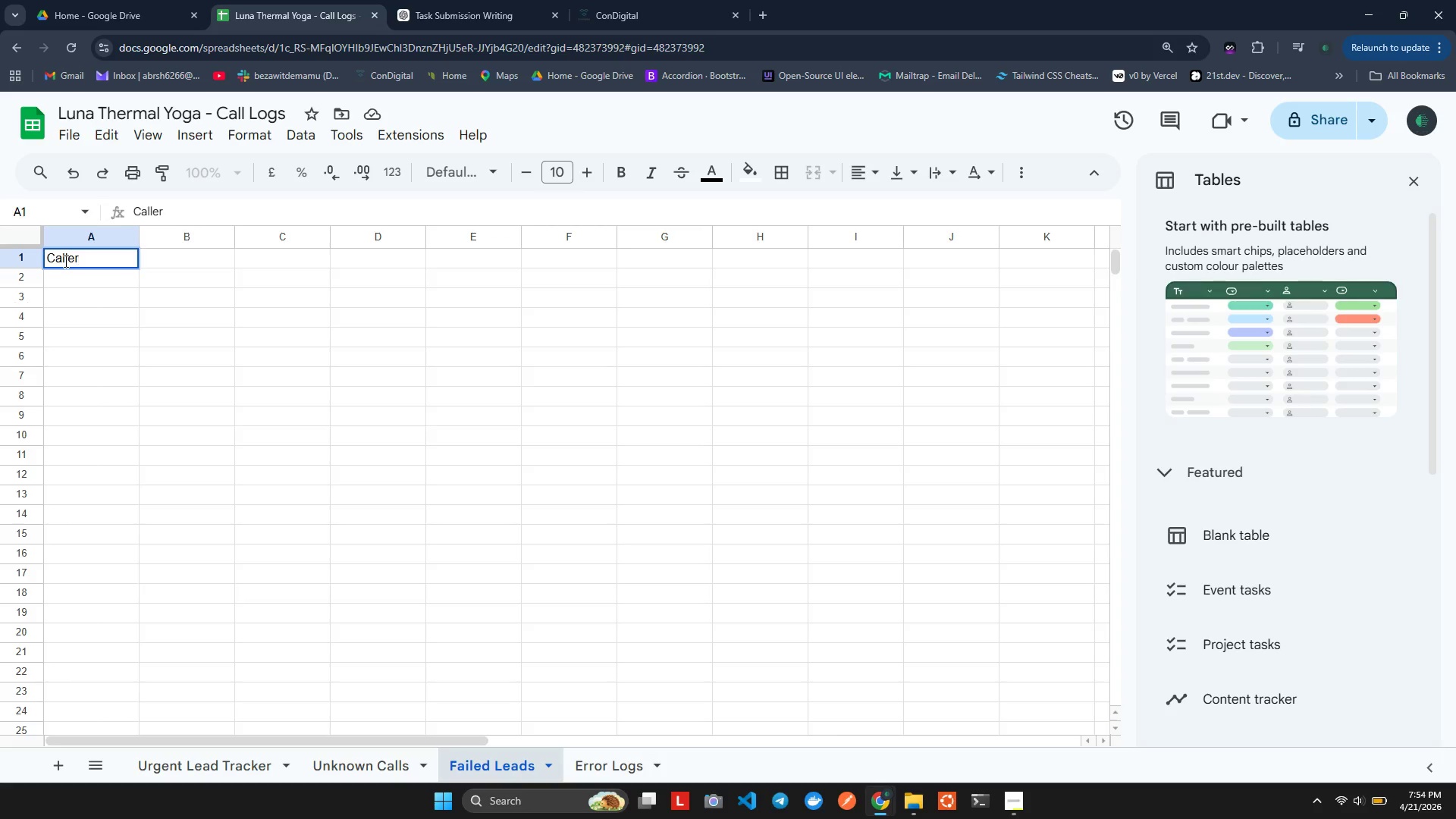 
type( ID)
 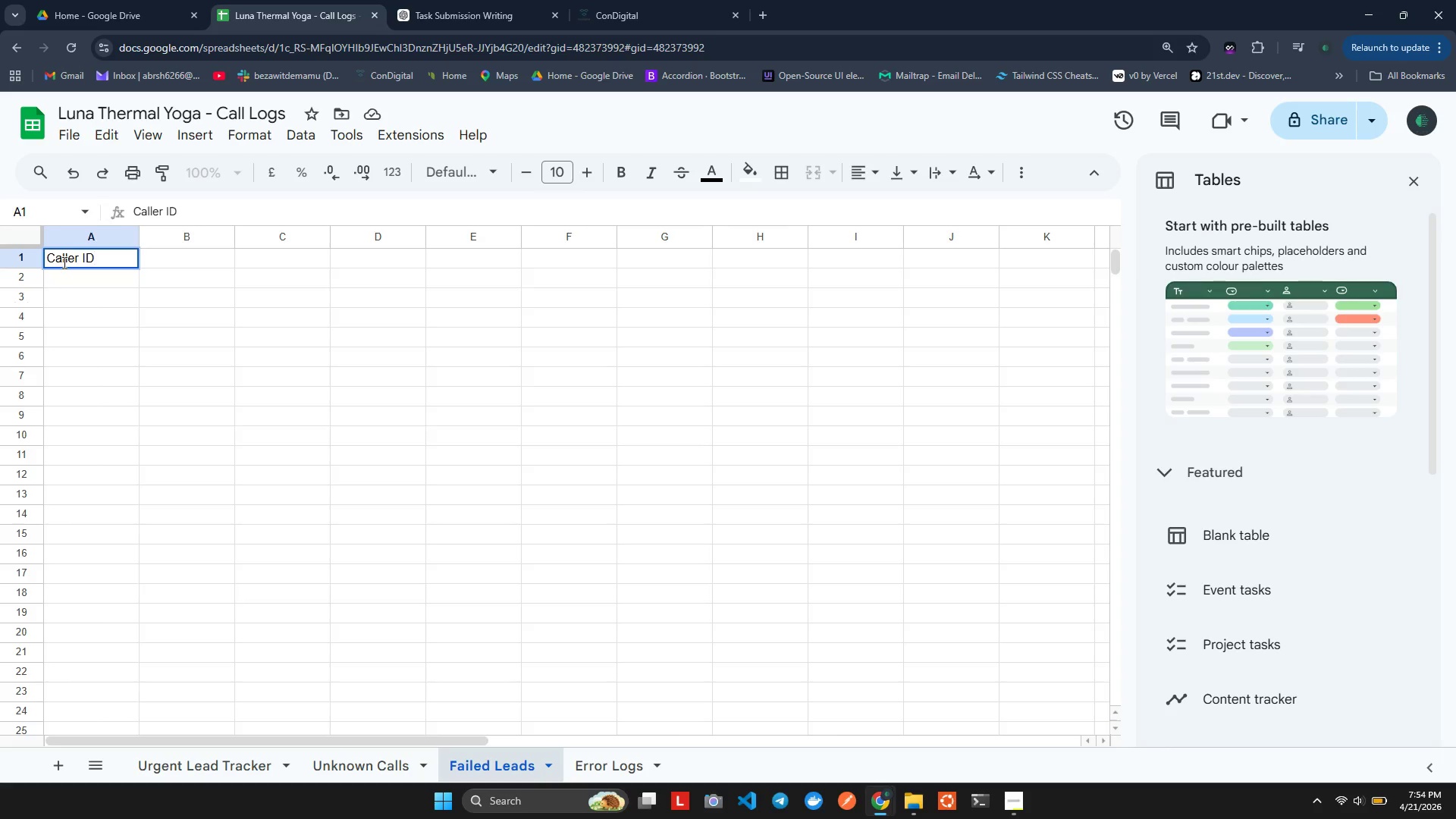 
double_click([155, 248])
 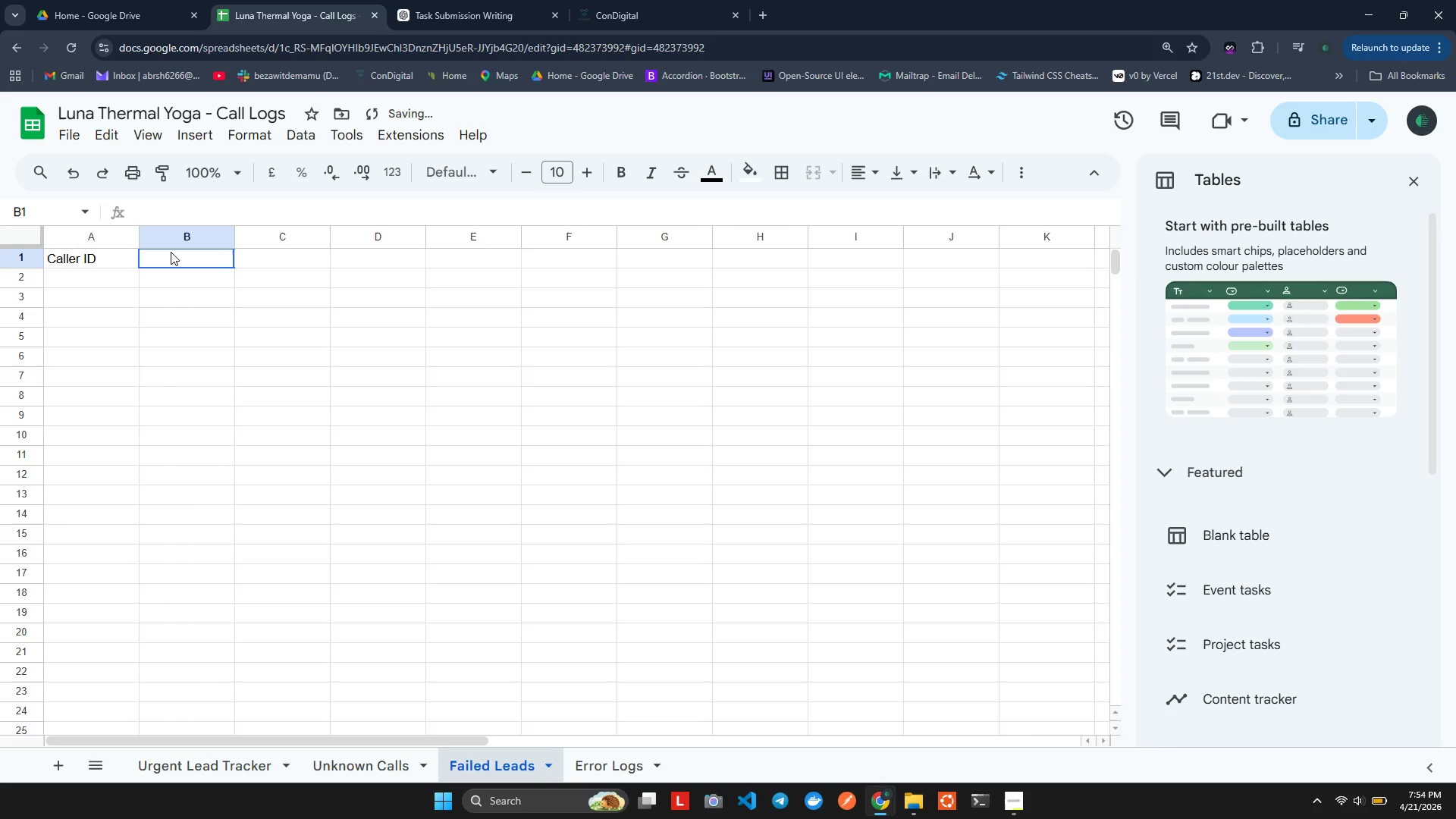 
double_click([171, 252])
 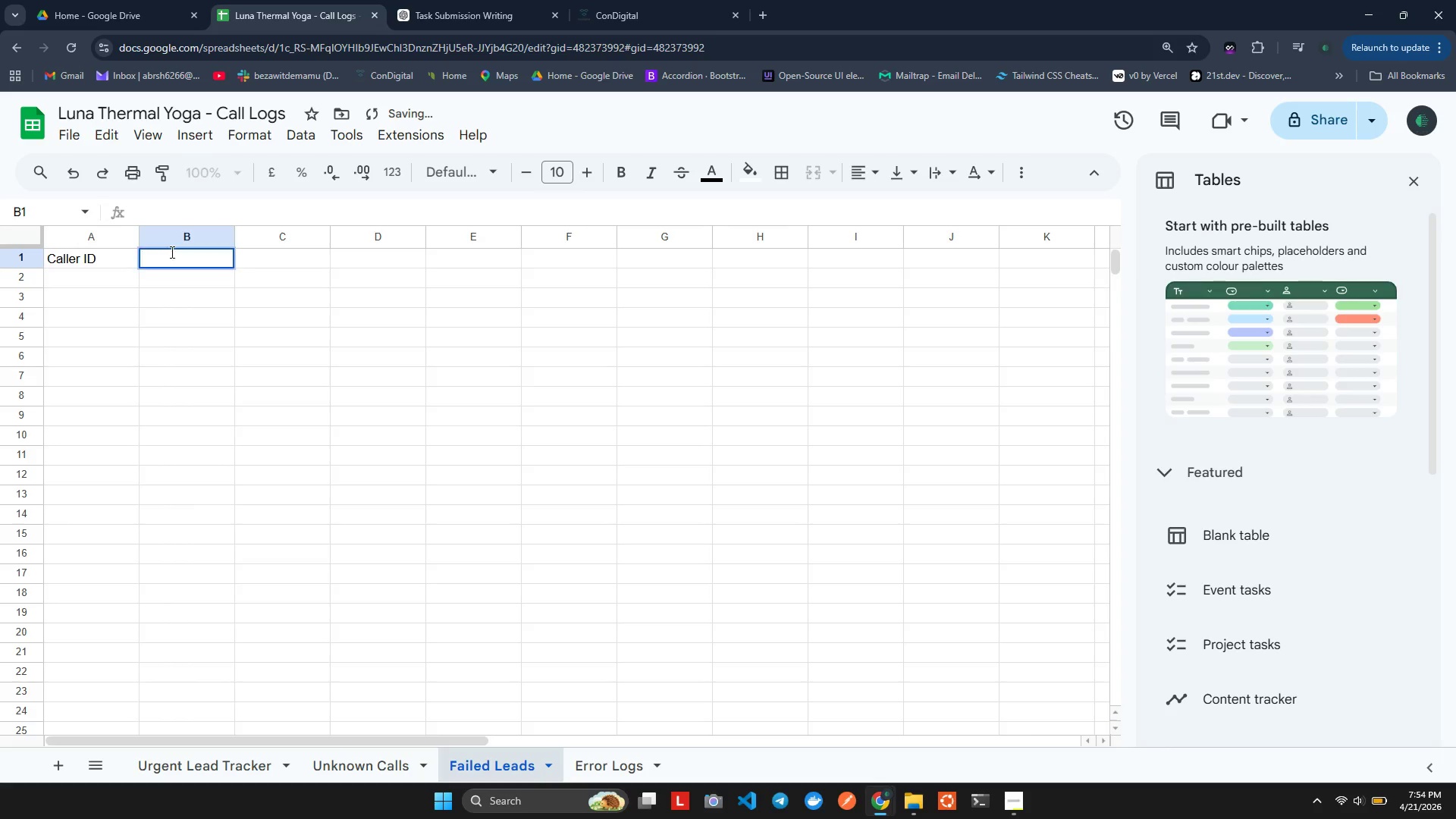 
triple_click([171, 252])
 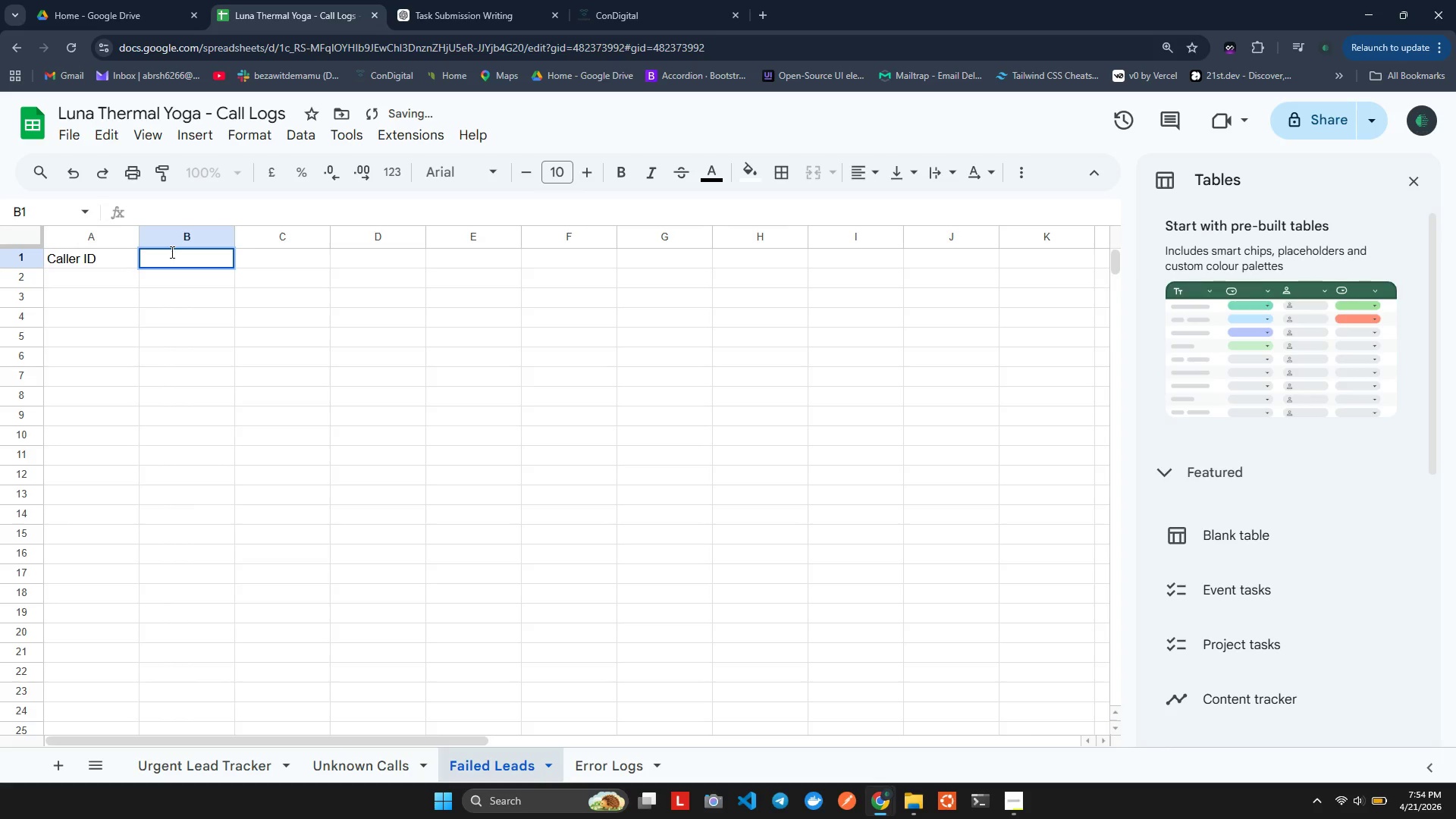 
type(O)
key(Backspace)
type(Phne)
 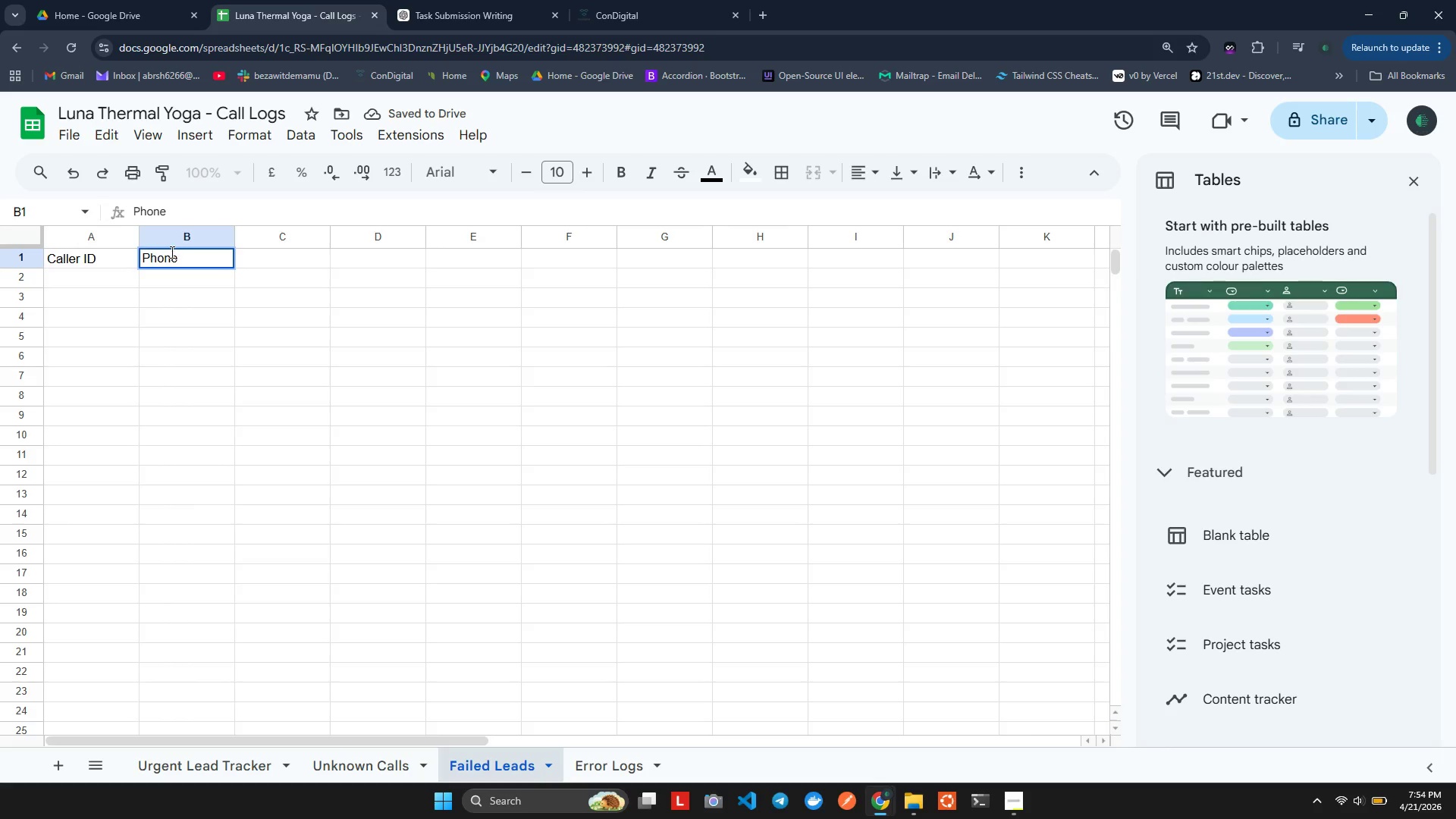 
 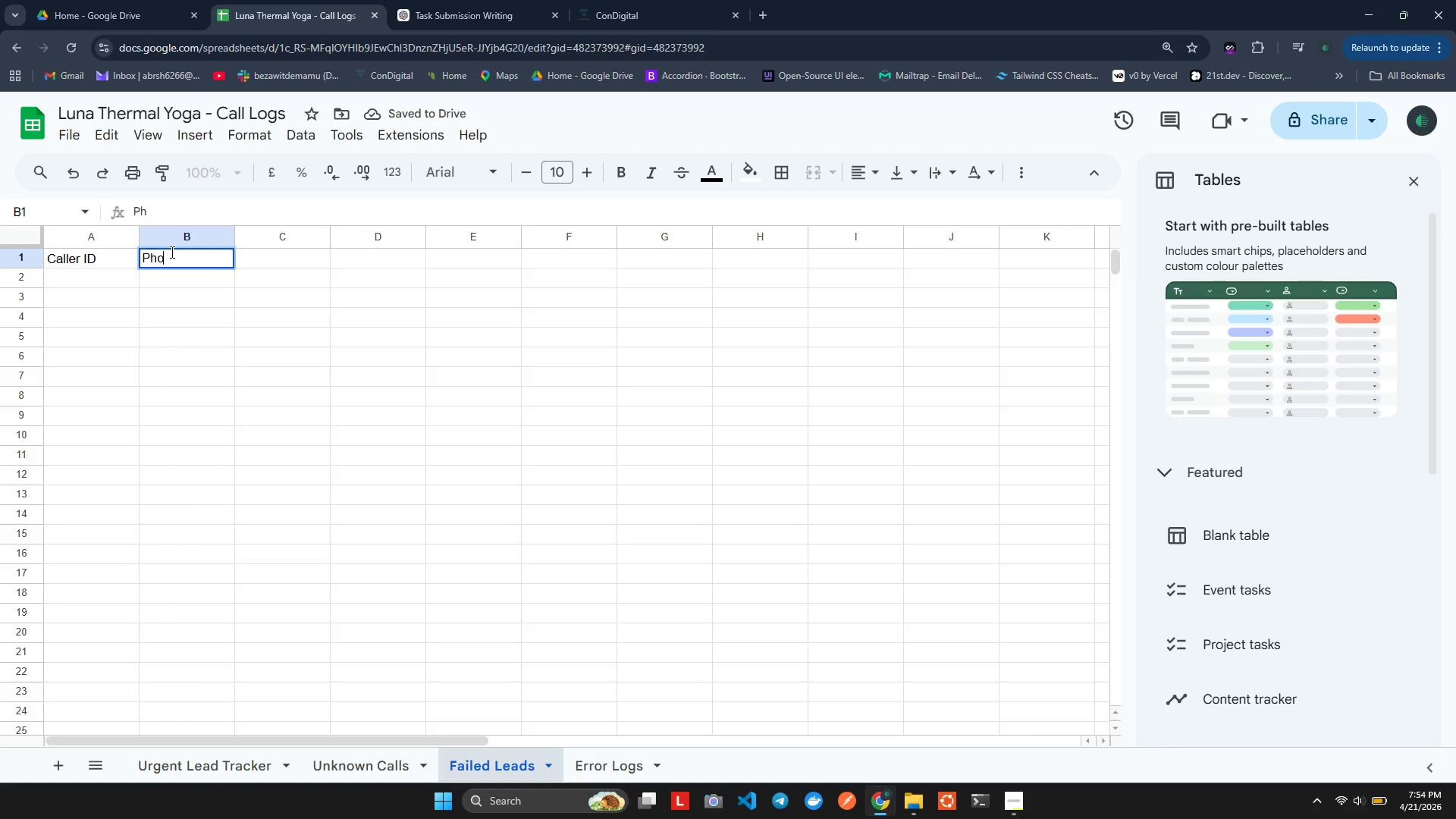 
hold_key(key=O, duration=0.31)
 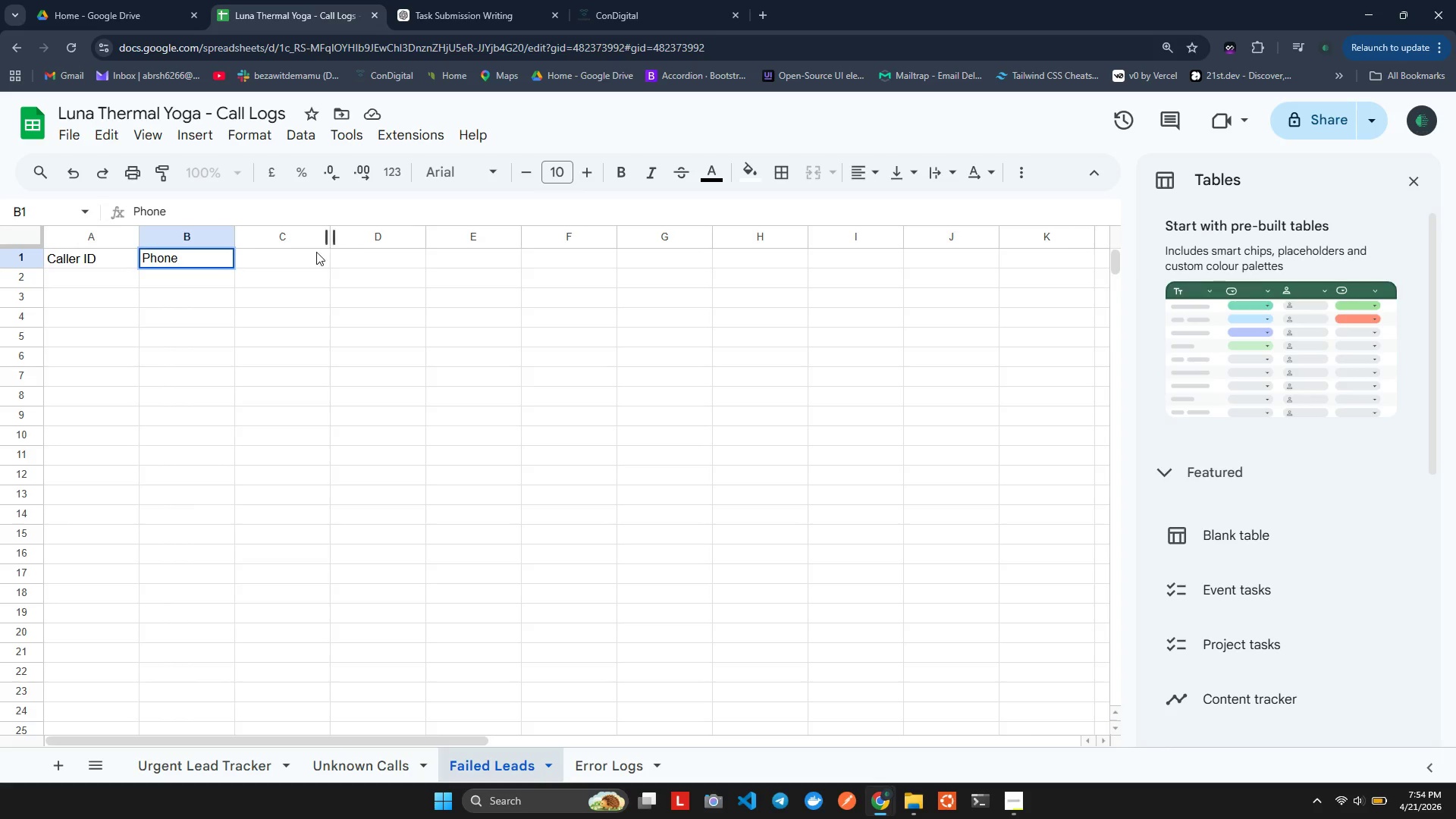 
double_click([290, 261])
 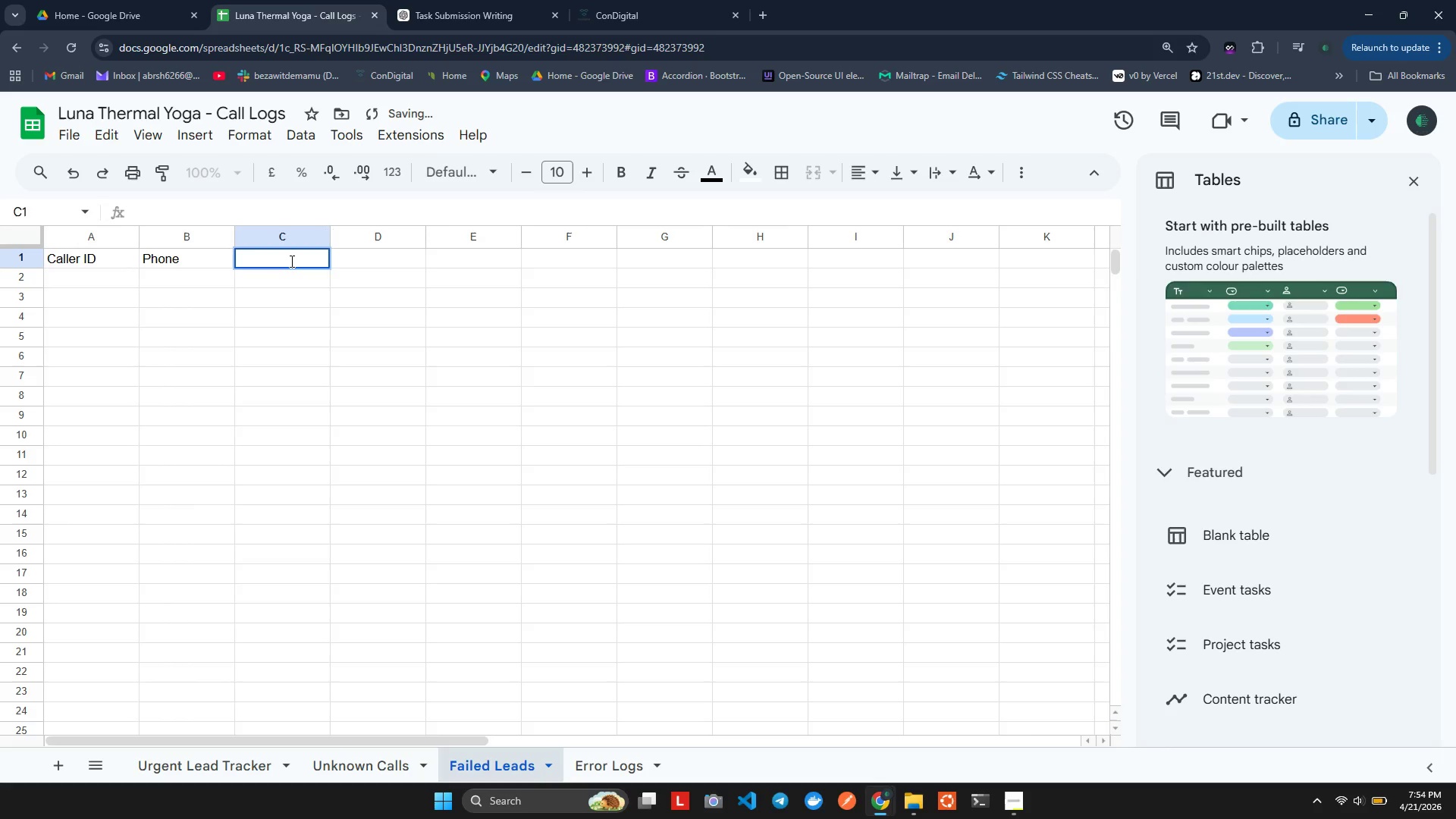 
triple_click([290, 261])
 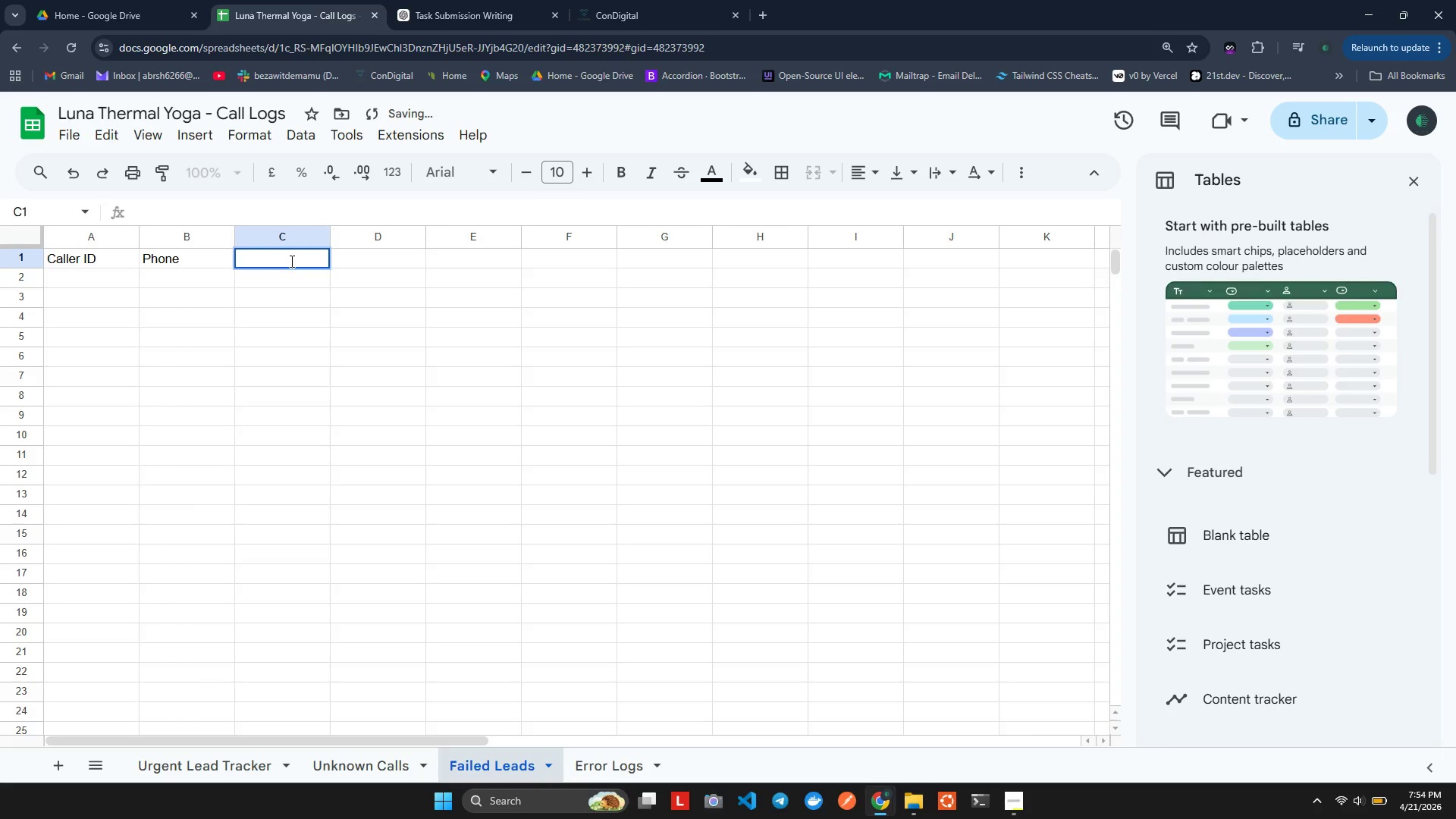 
type(date/Tme)
 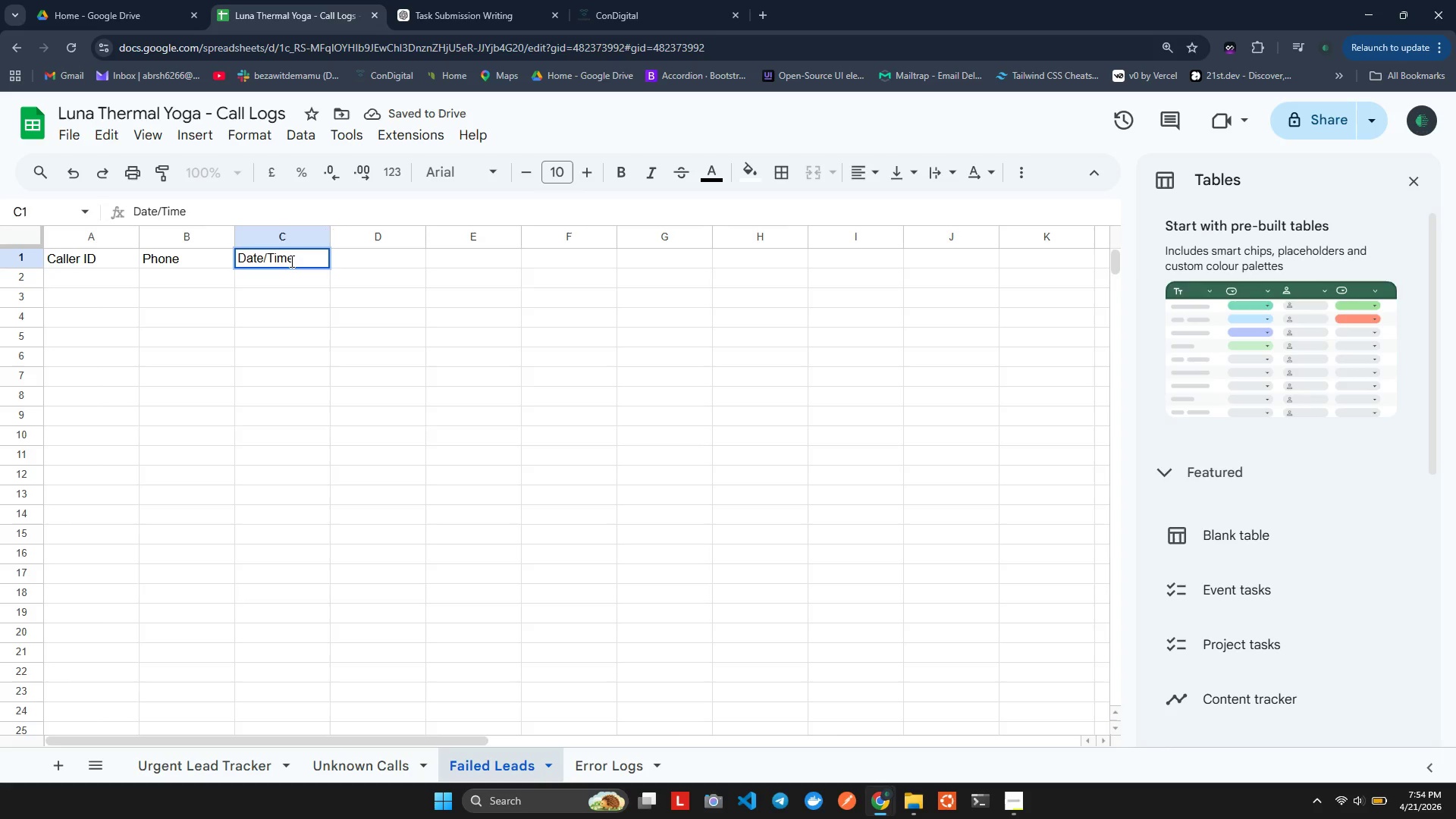 
 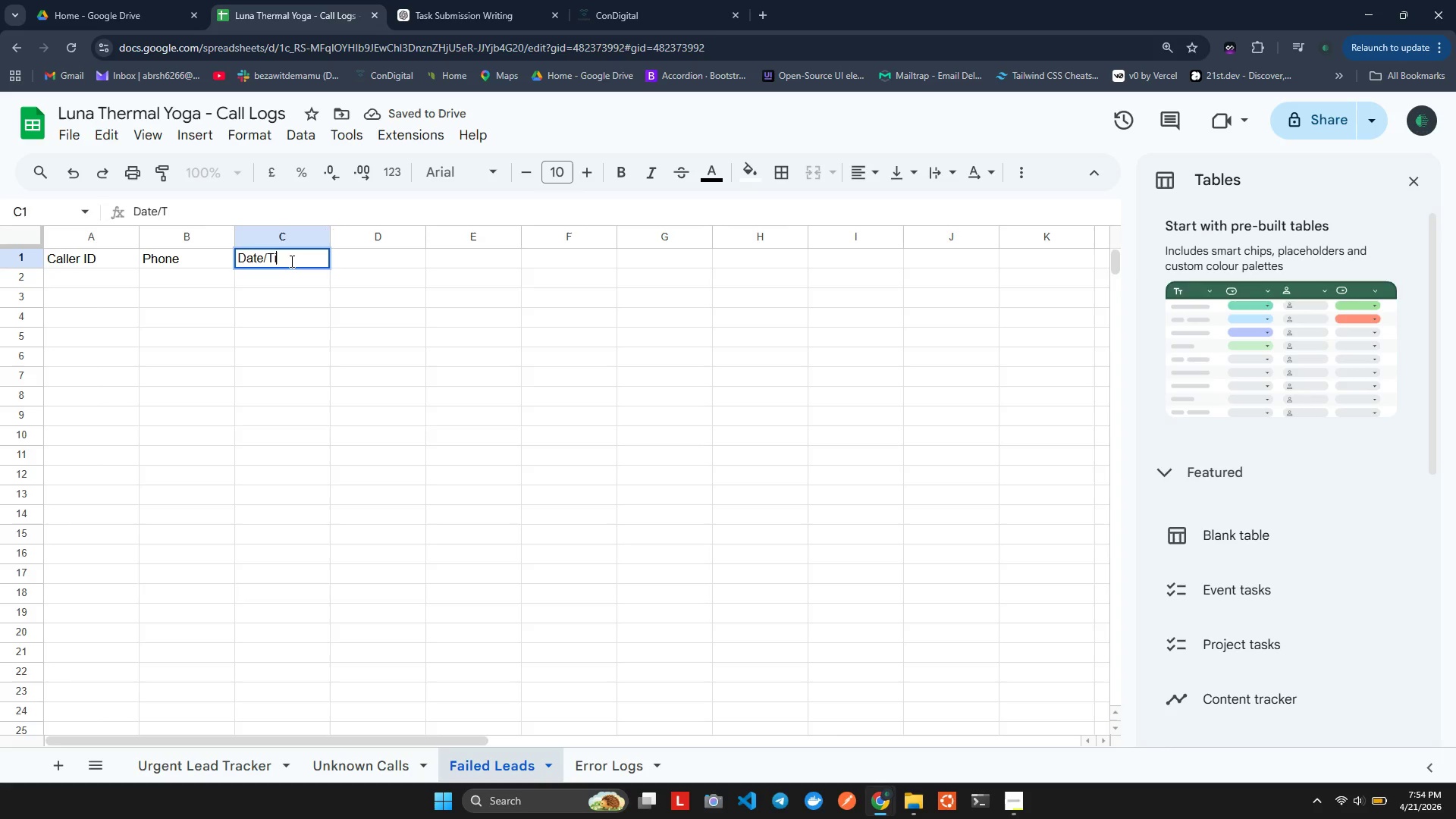 
hold_key(key=I, duration=0.33)
 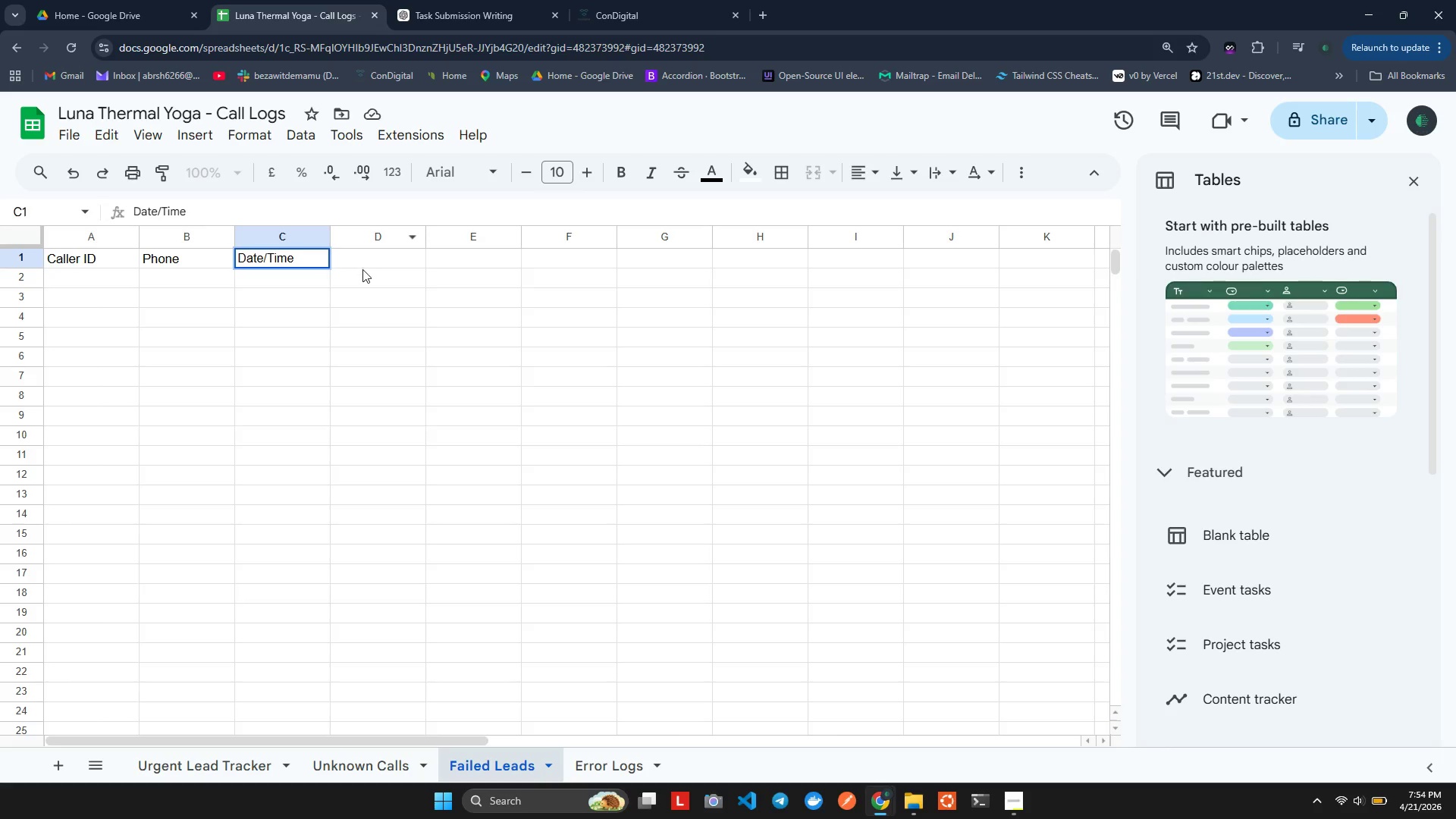 
double_click([362, 268])
 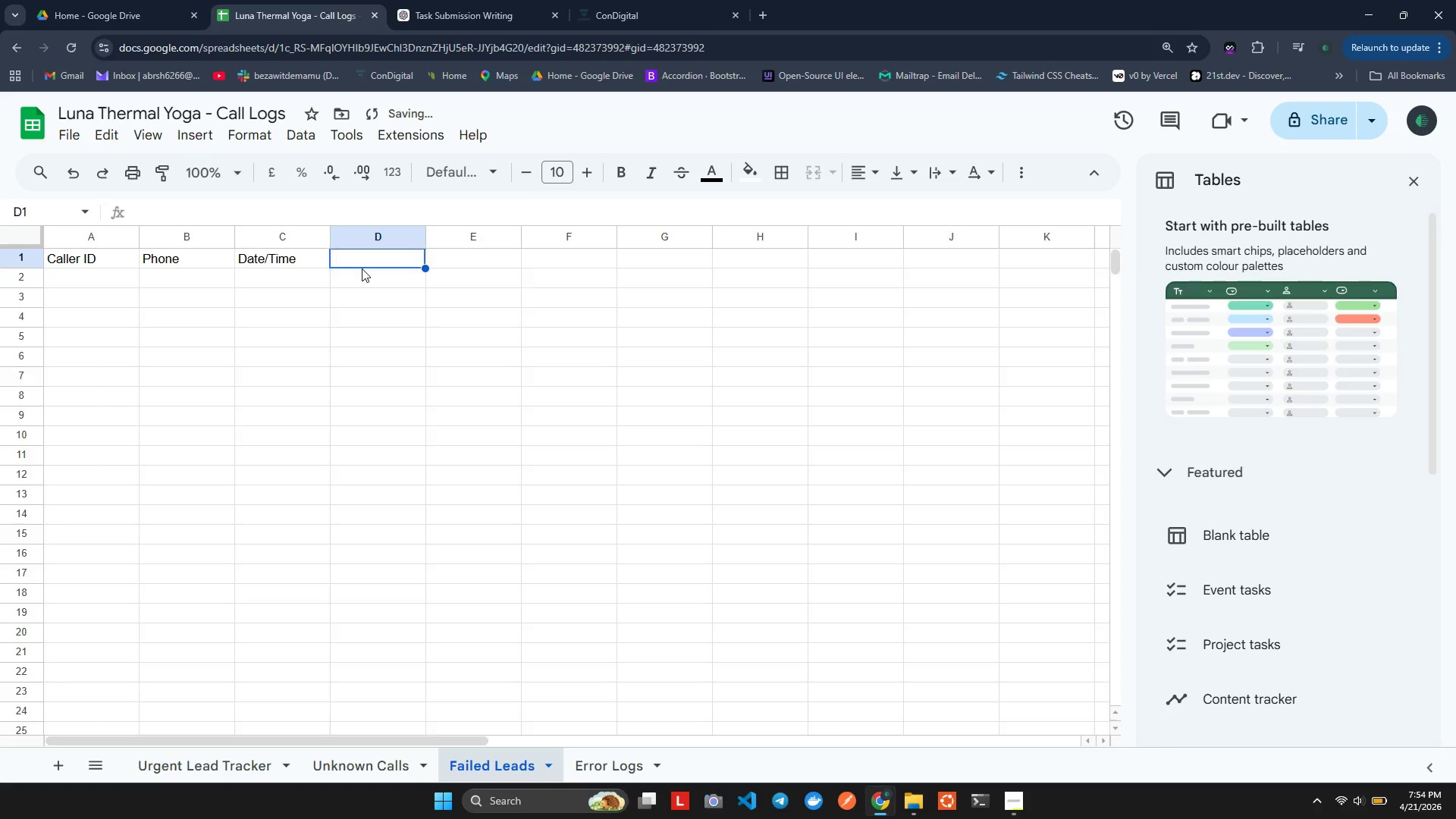 
triple_click([362, 268])
 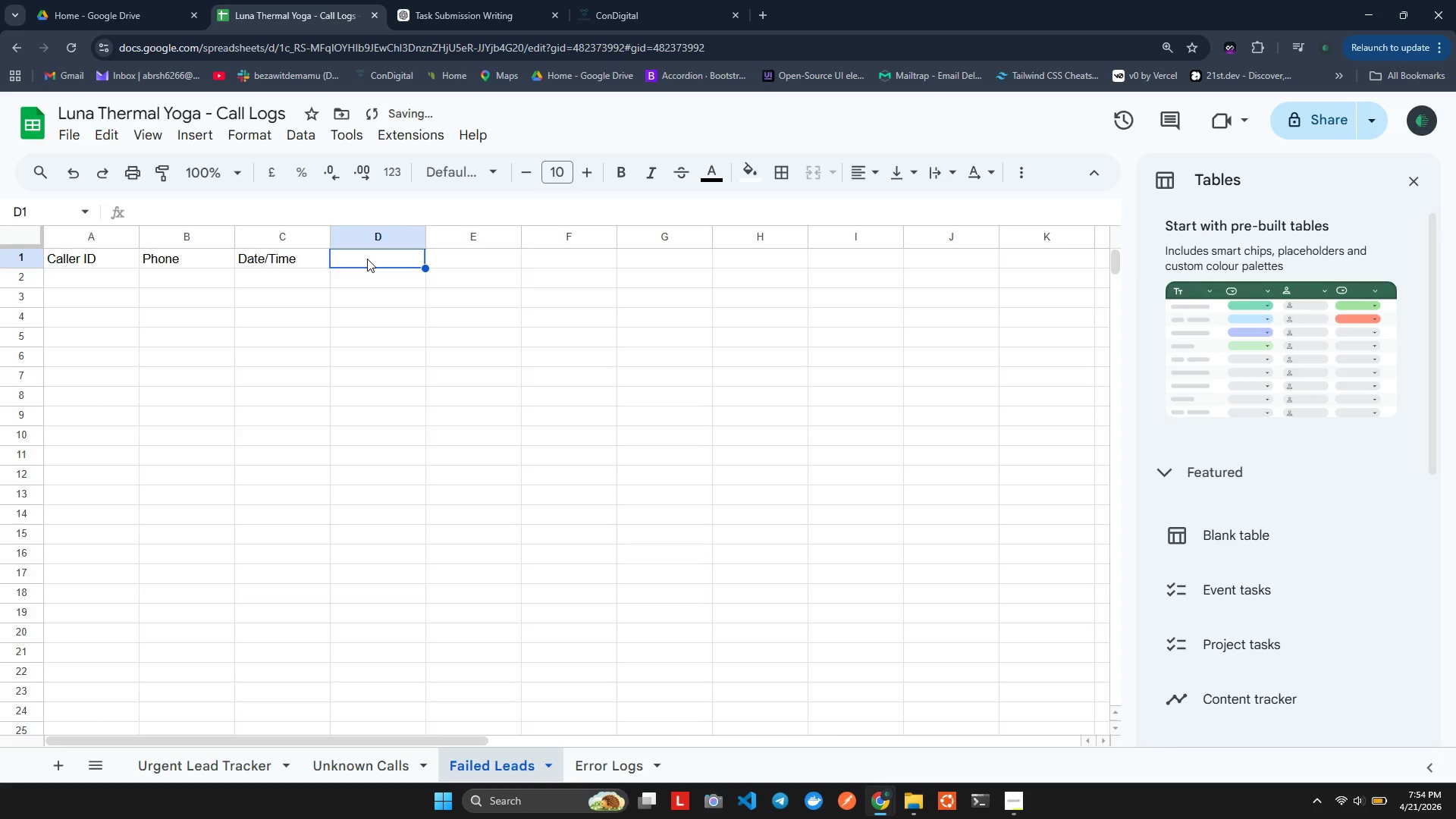 
double_click([367, 259])
 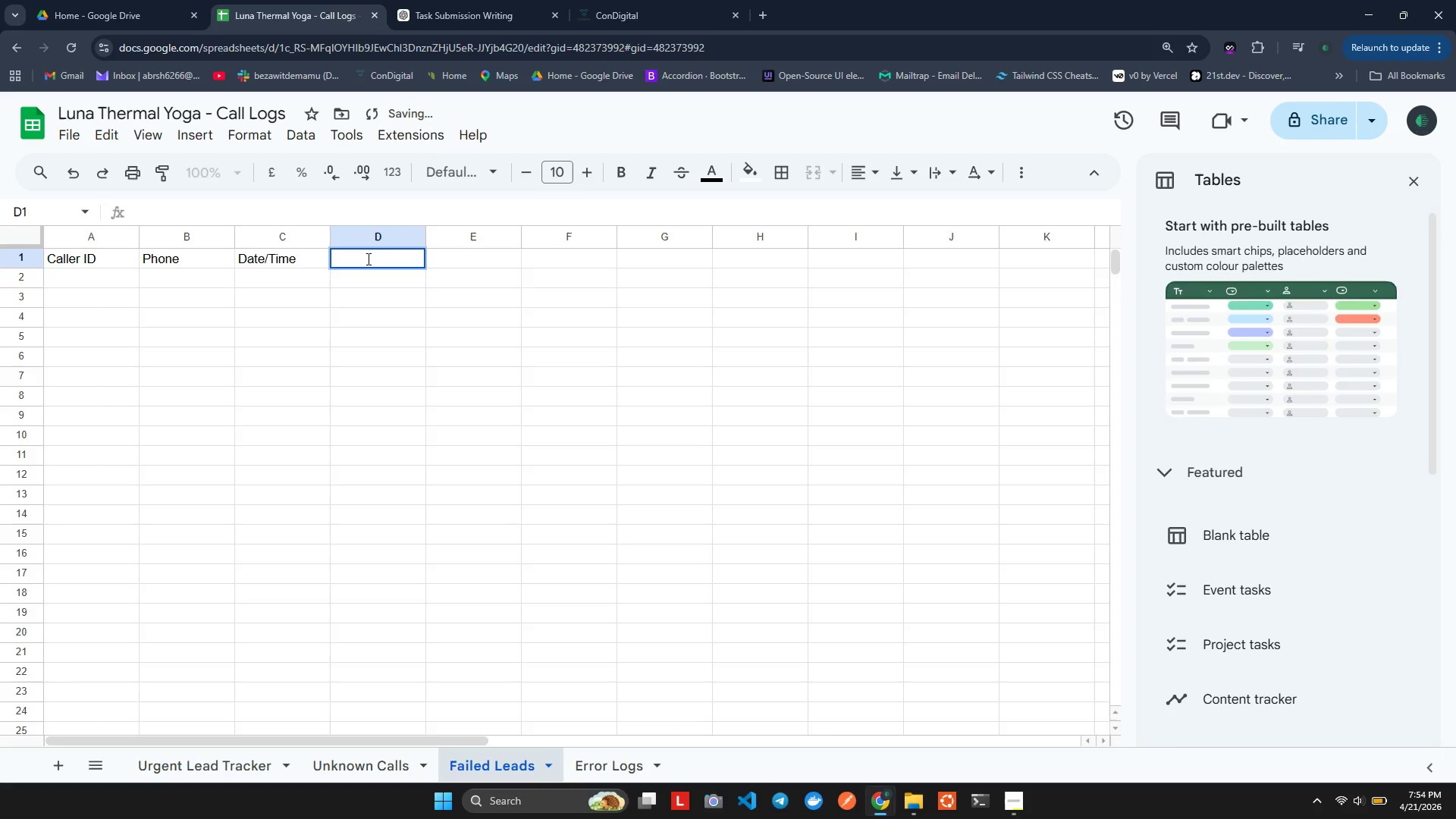 
triple_click([367, 259])
 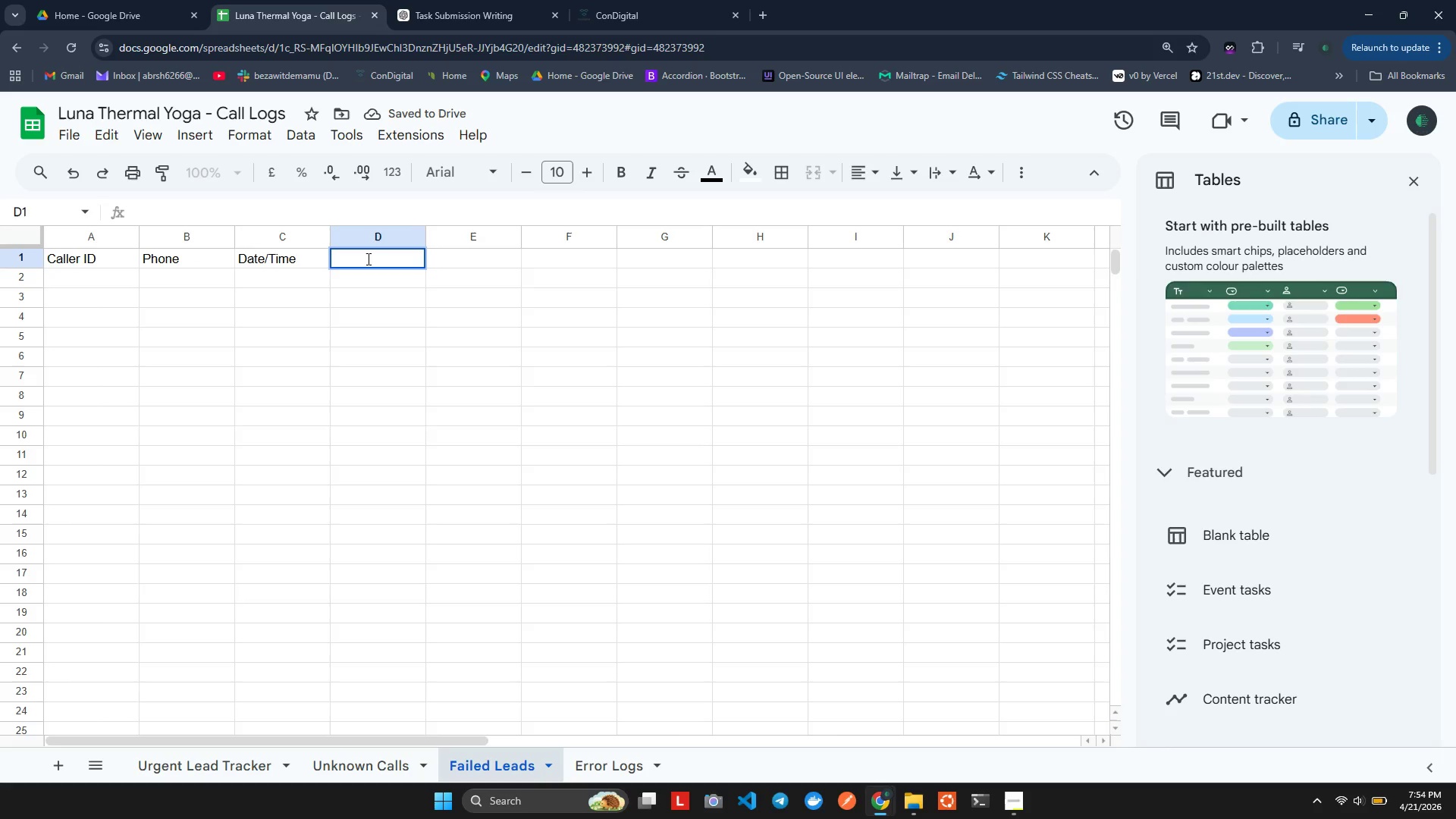 
type(Digit Pre)
 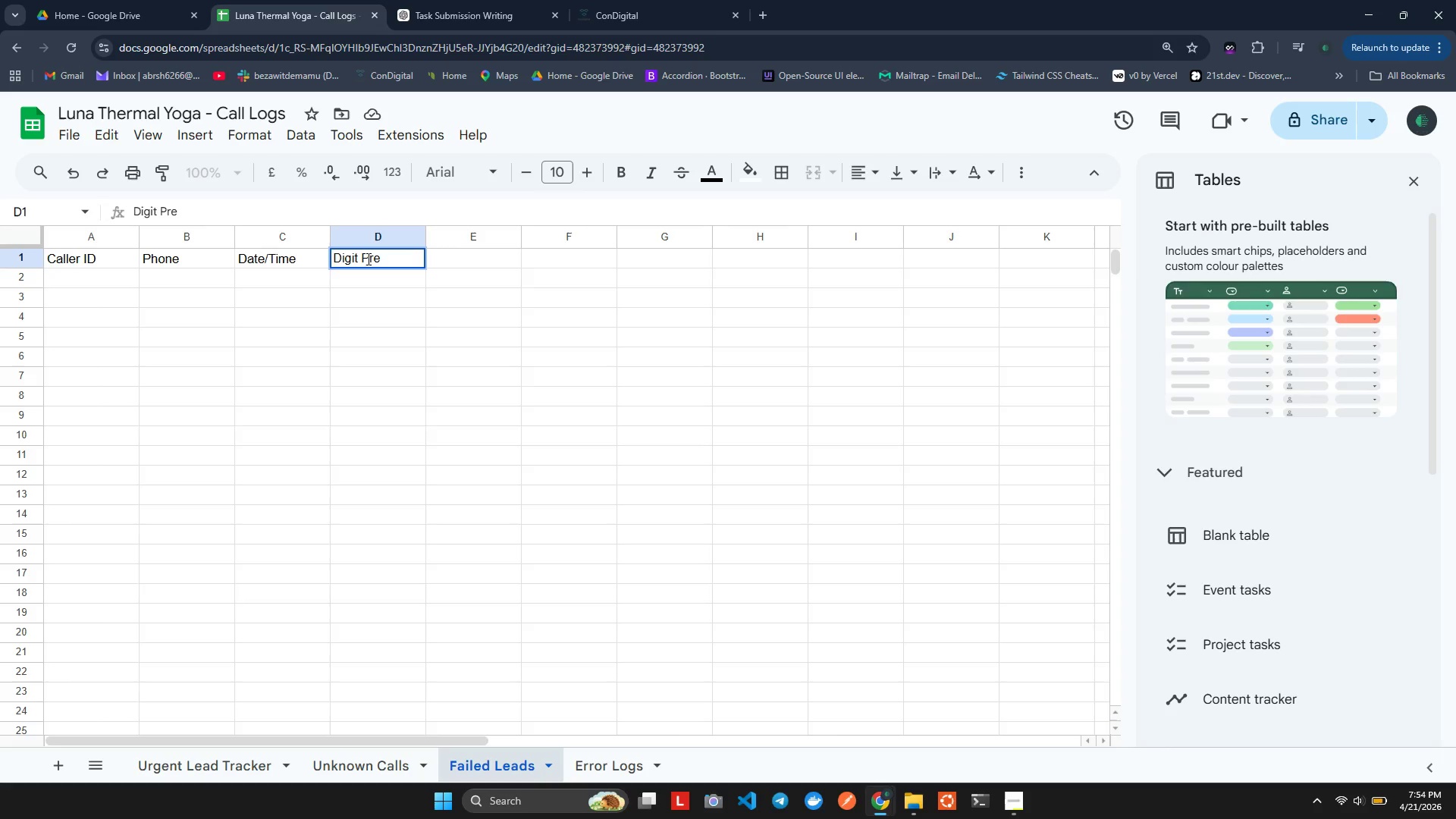 
wait(6.0)
 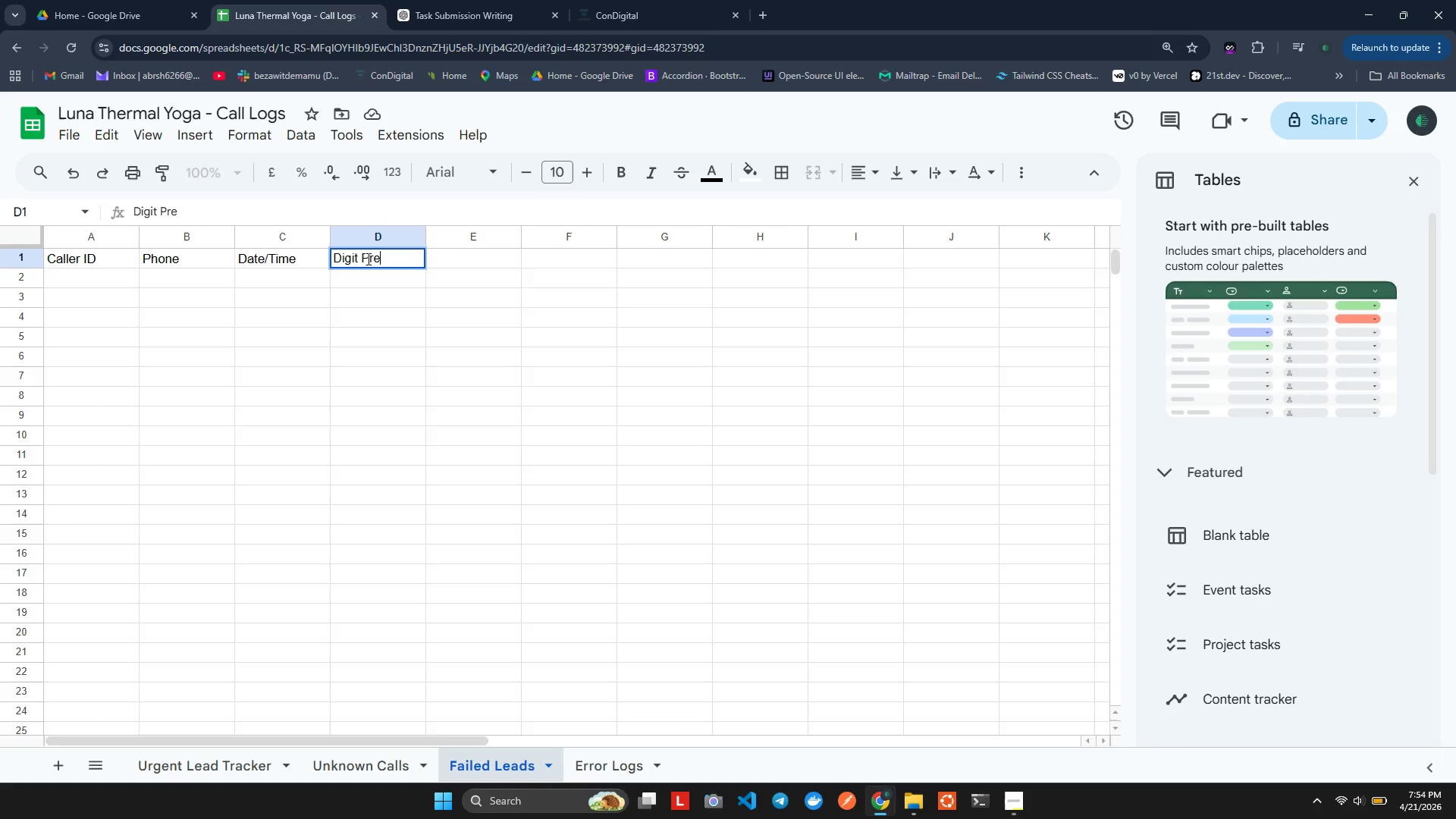 
type(se)
key(Backspace)
type(sed)
 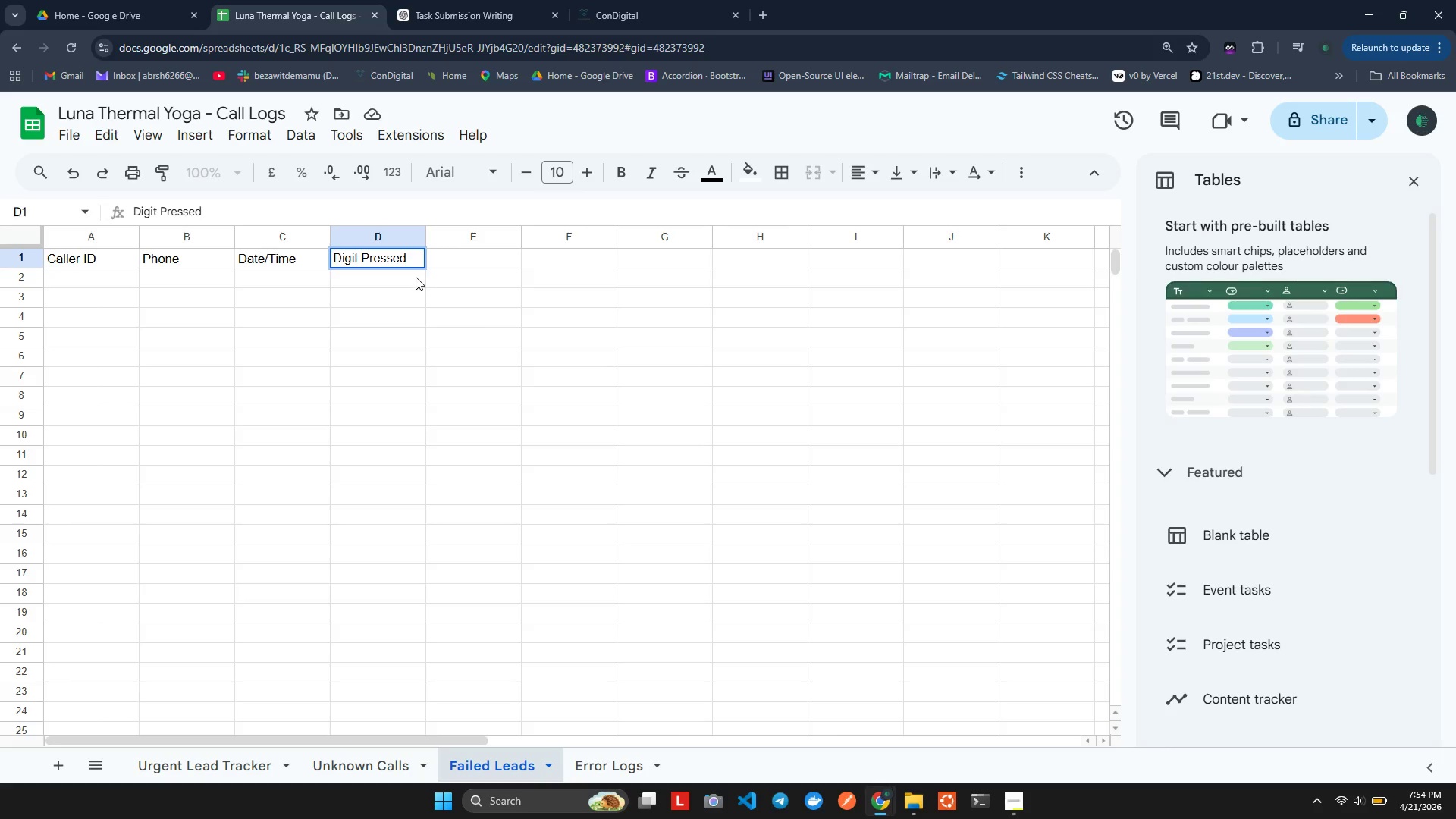 
left_click([415, 278])
 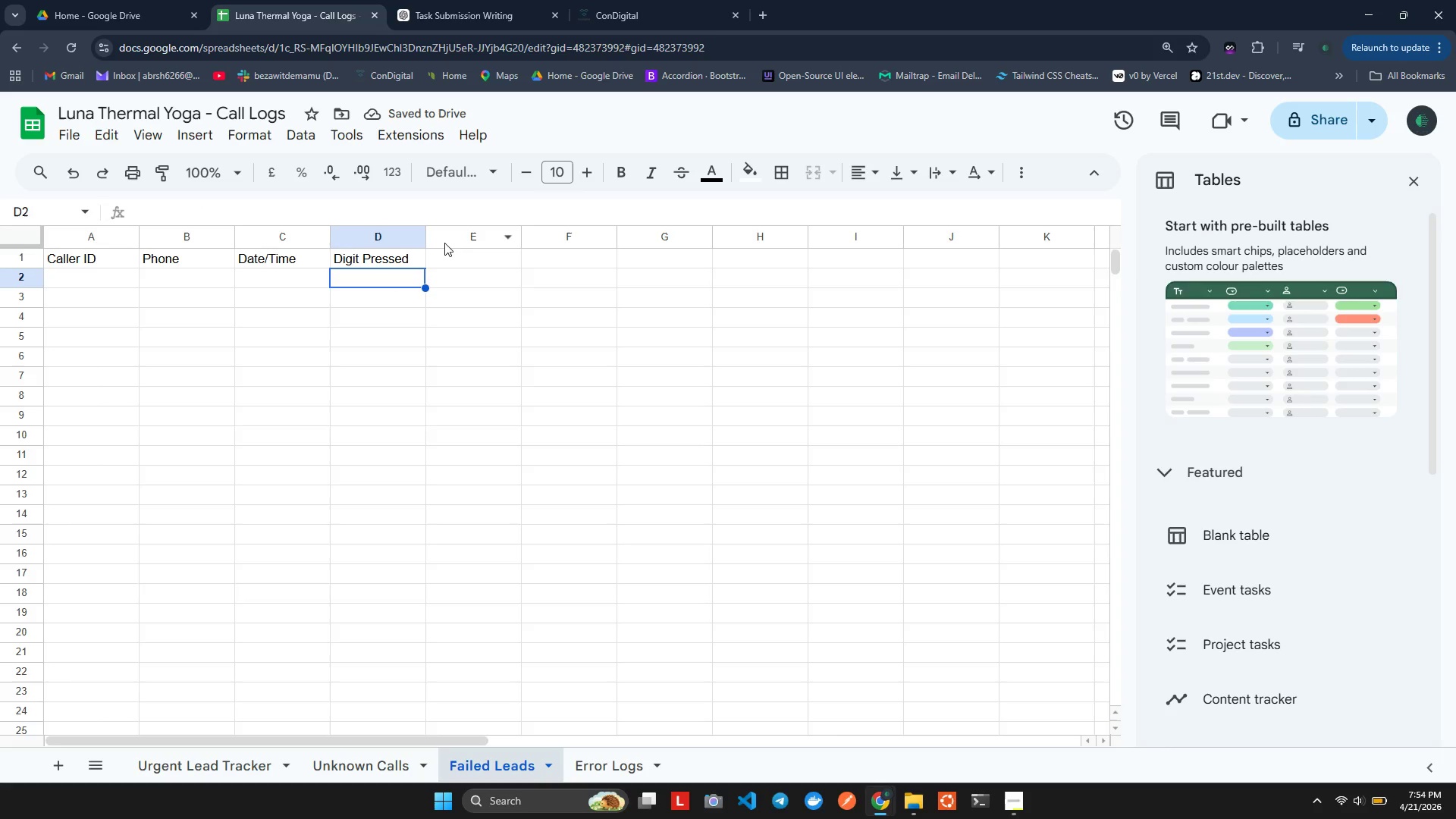 
double_click([448, 256])
 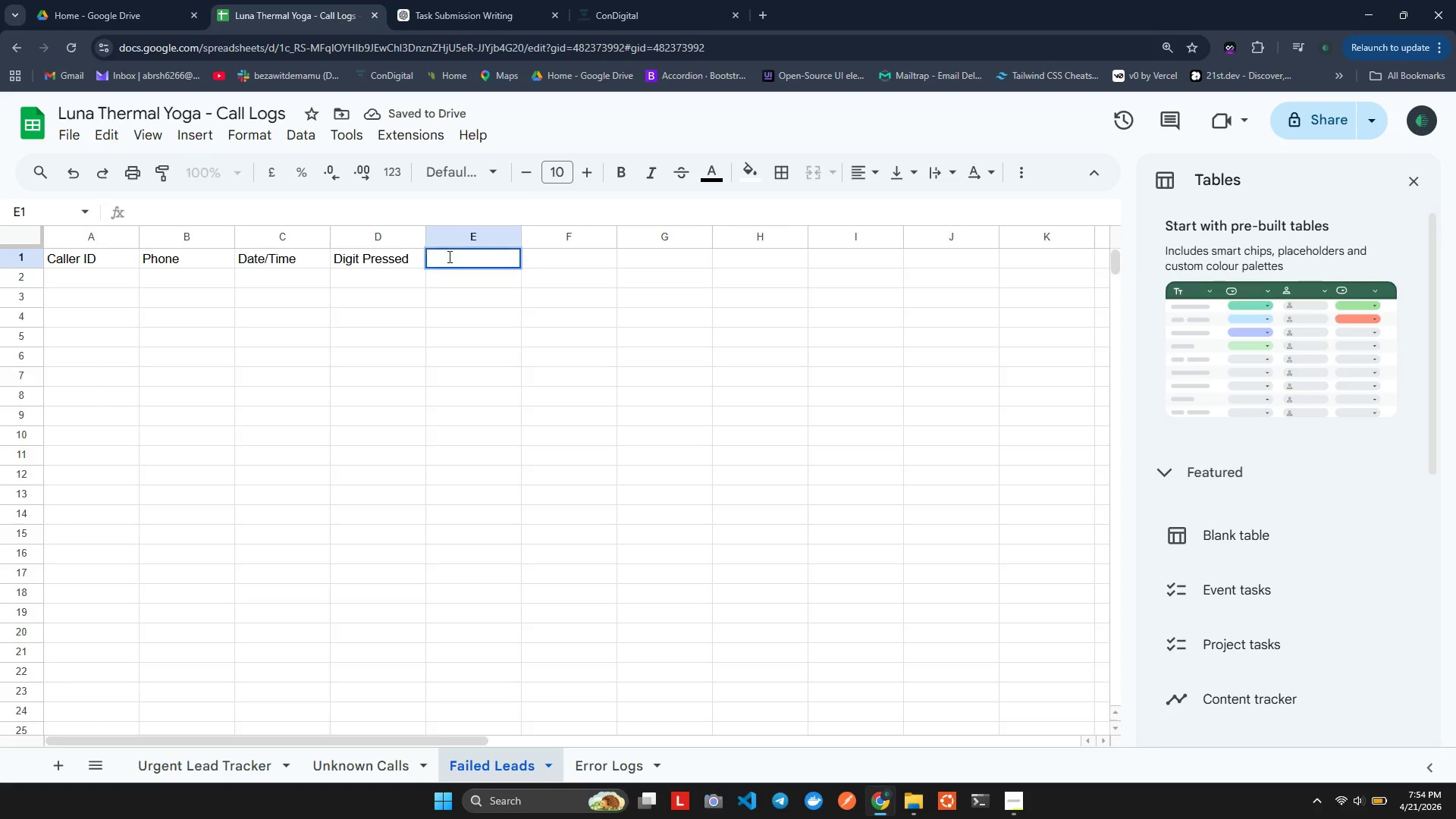 
triple_click([448, 256])
 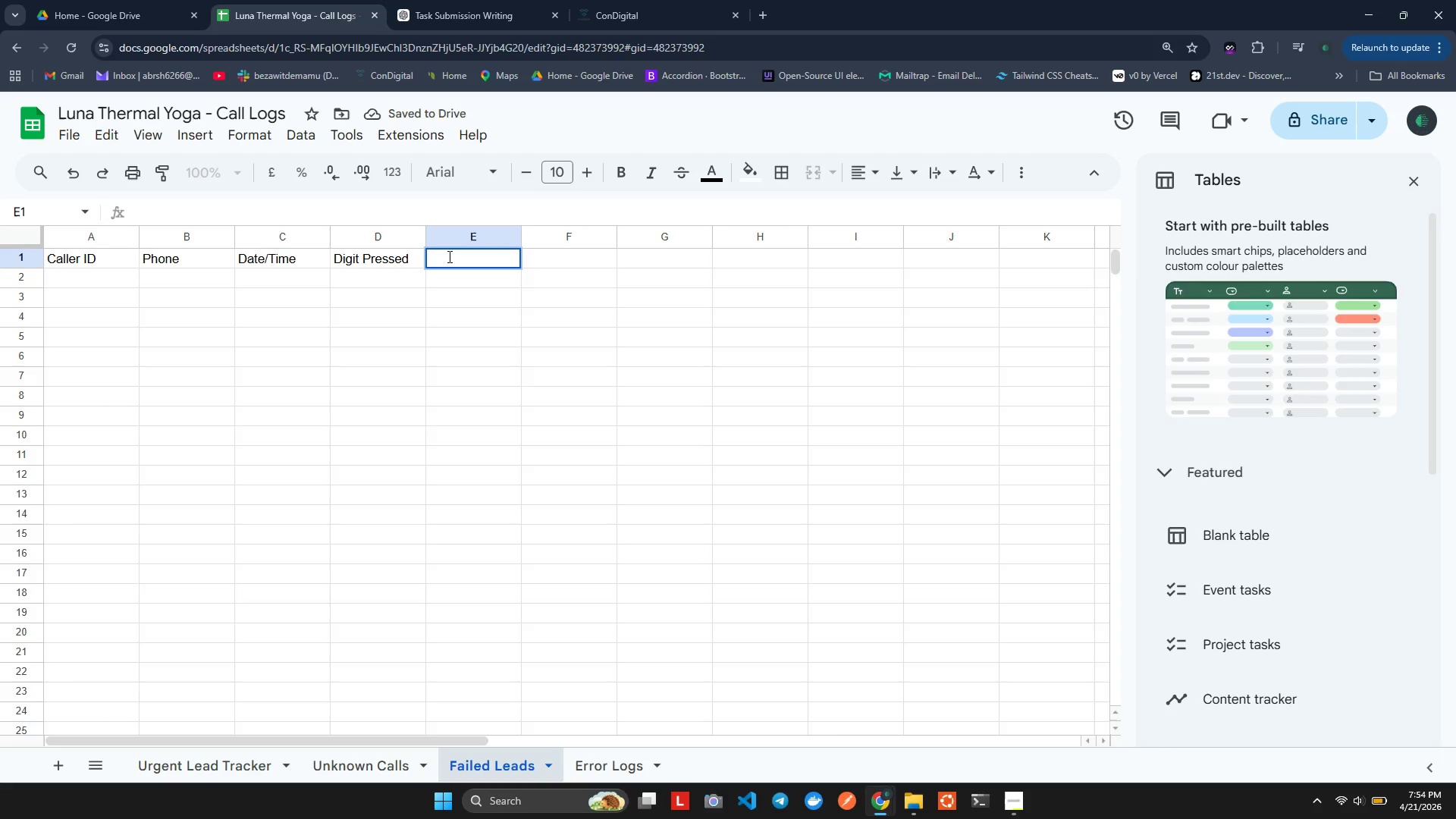 
type(Call Intent)
 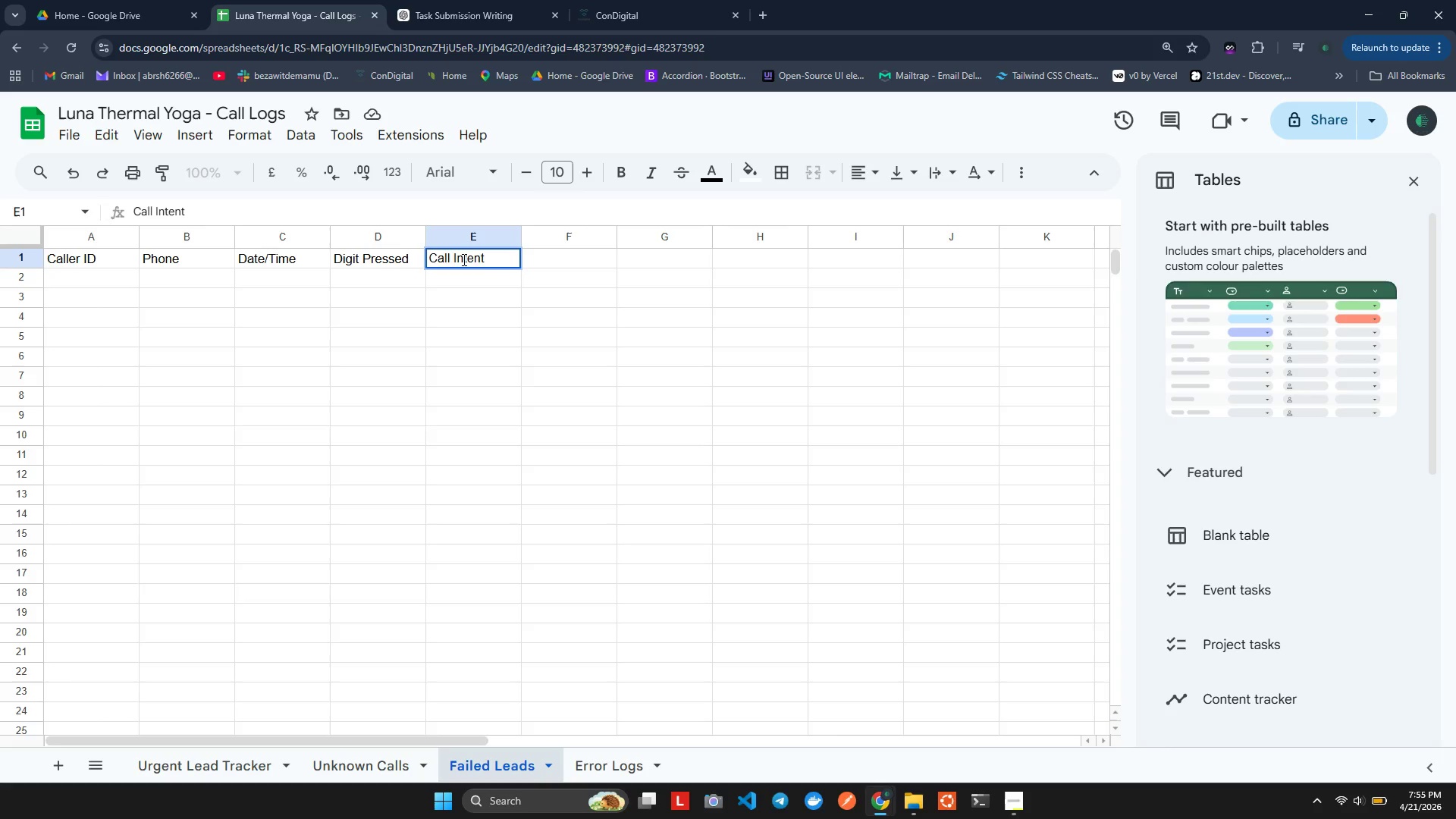 
double_click([540, 255])
 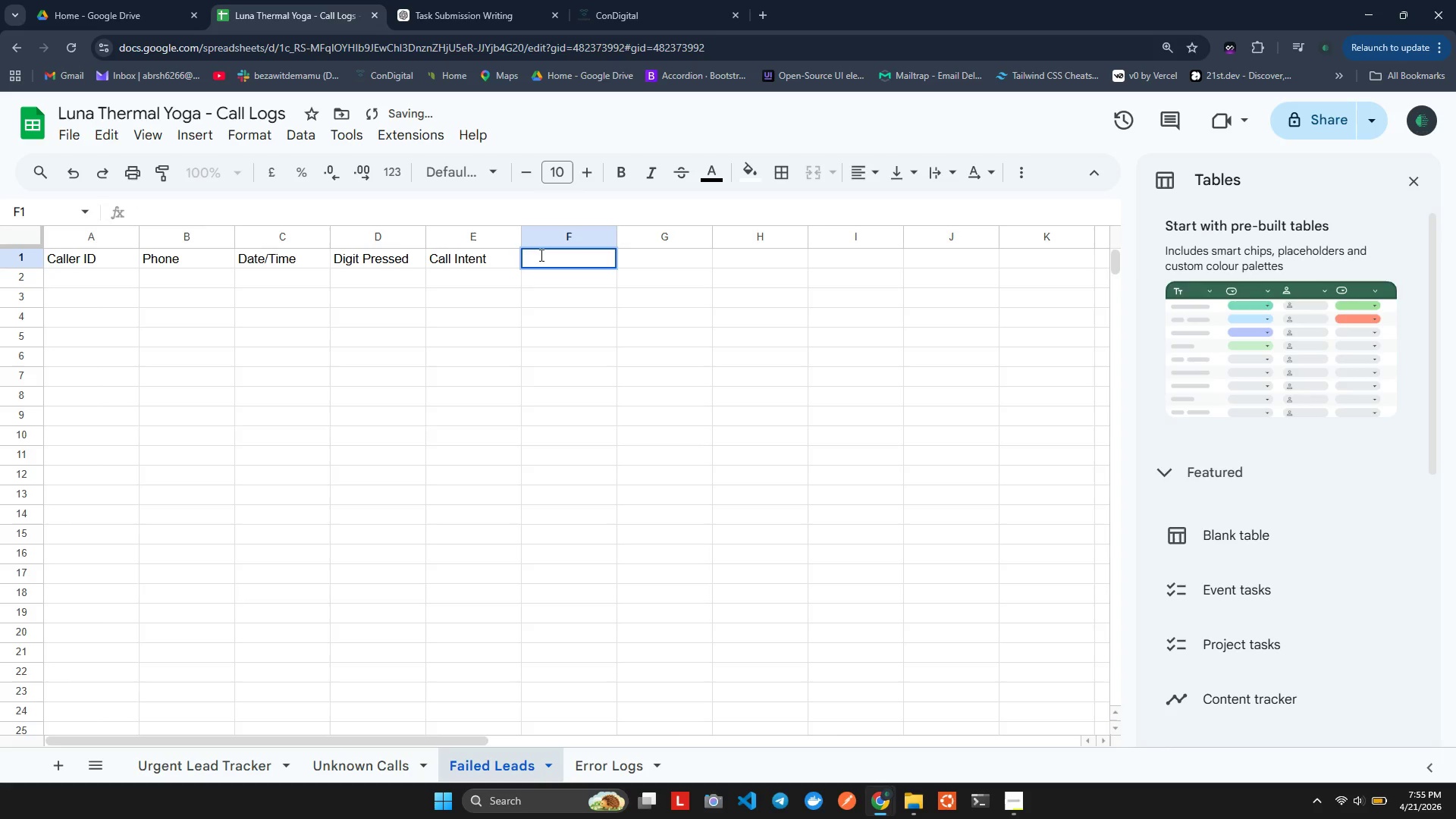 
type(Failur R)
key(Backspace)
key(Backspace)
type(e Reason)
 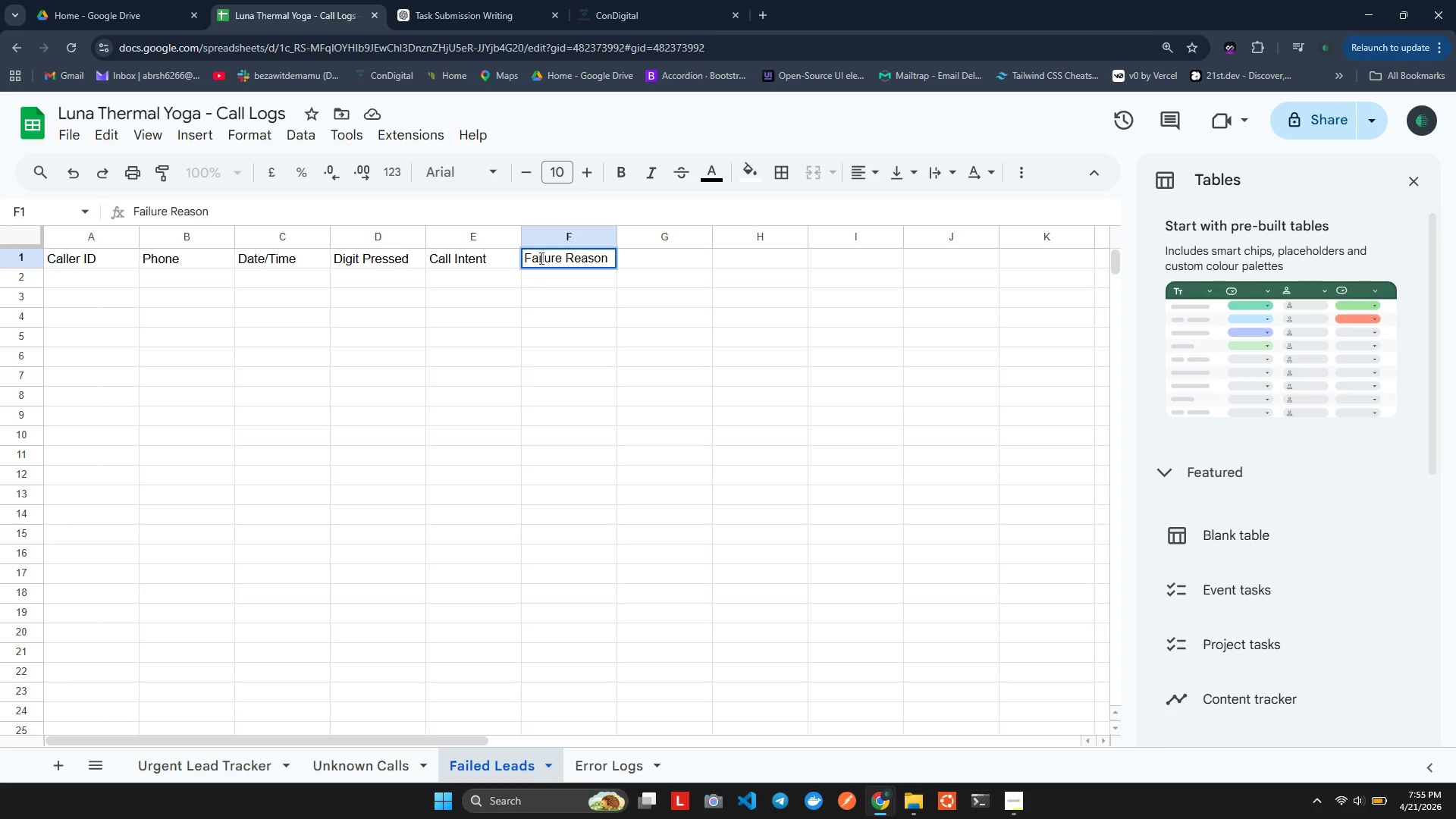 
left_click([552, 295])
 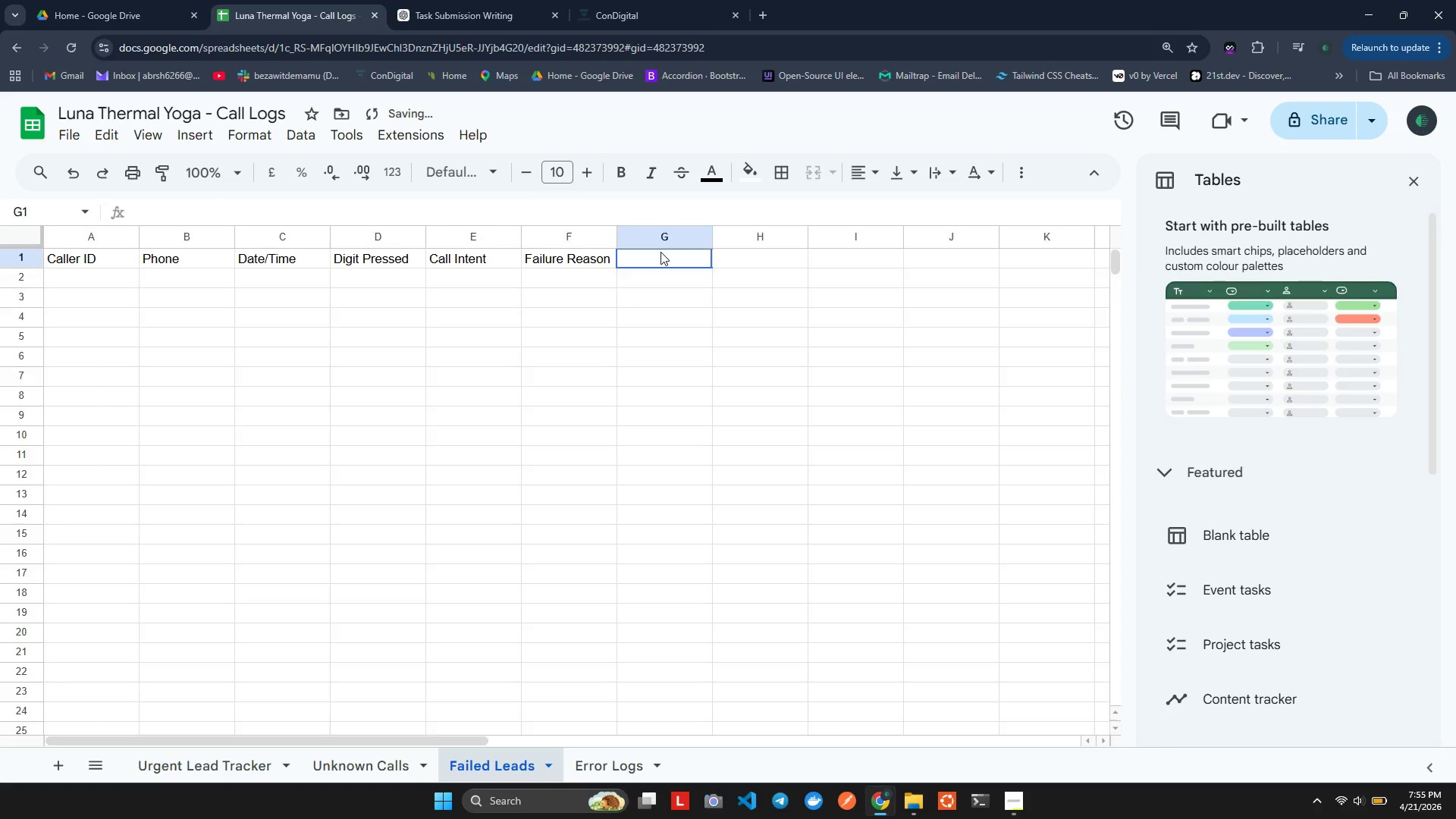 
double_click([661, 252])
 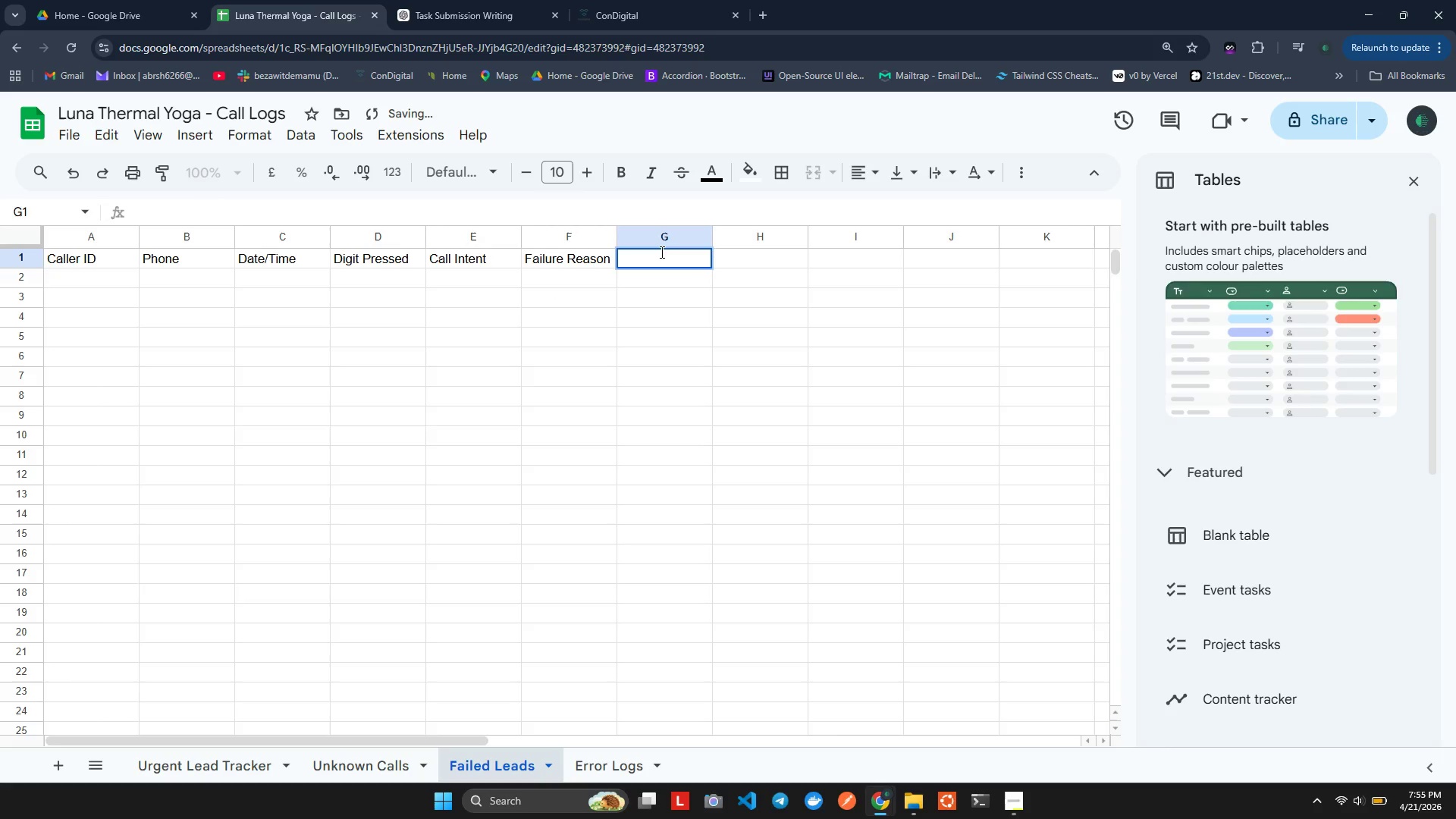 
type(Retry Count)
 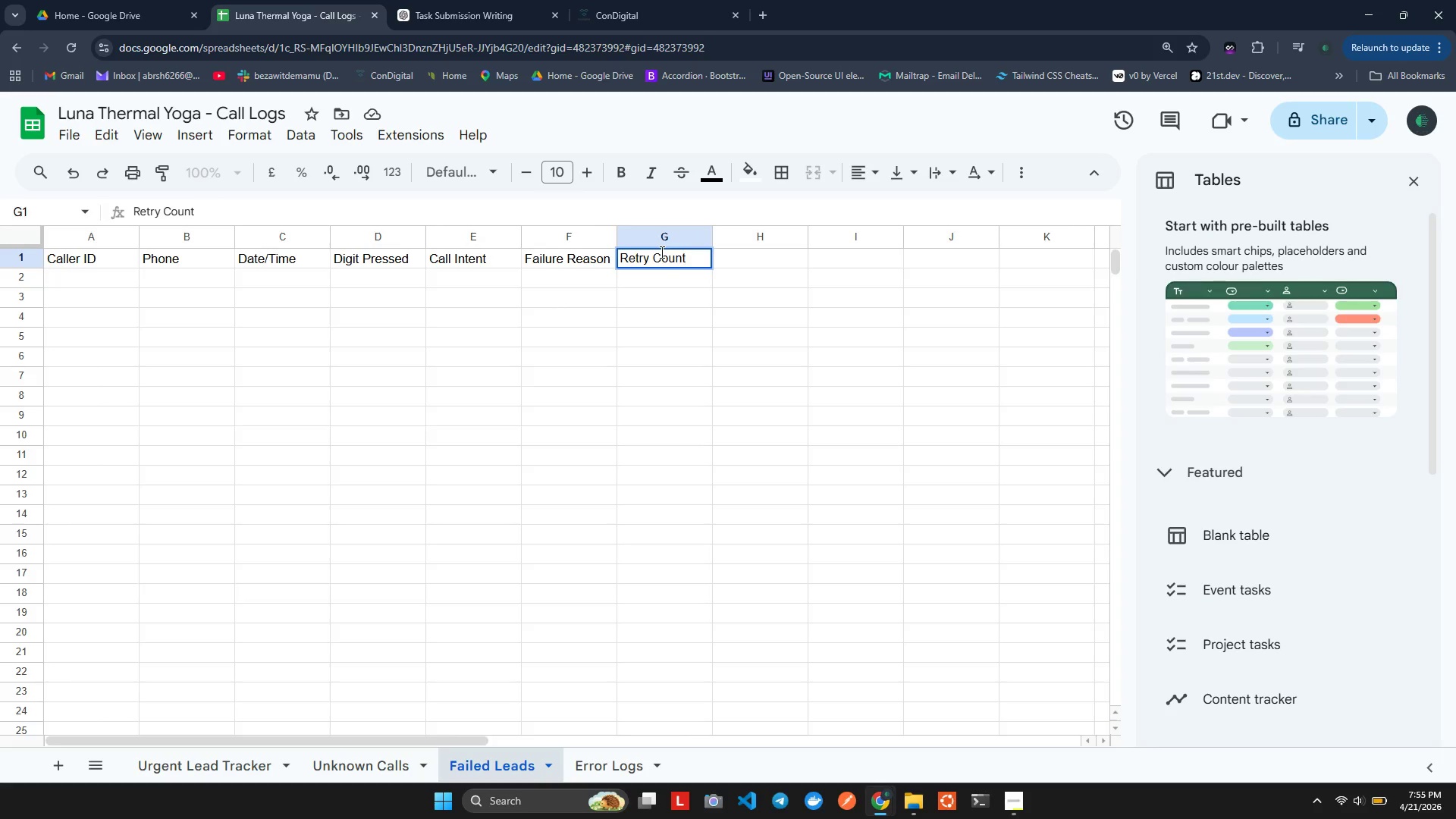 
left_click([667, 273])
 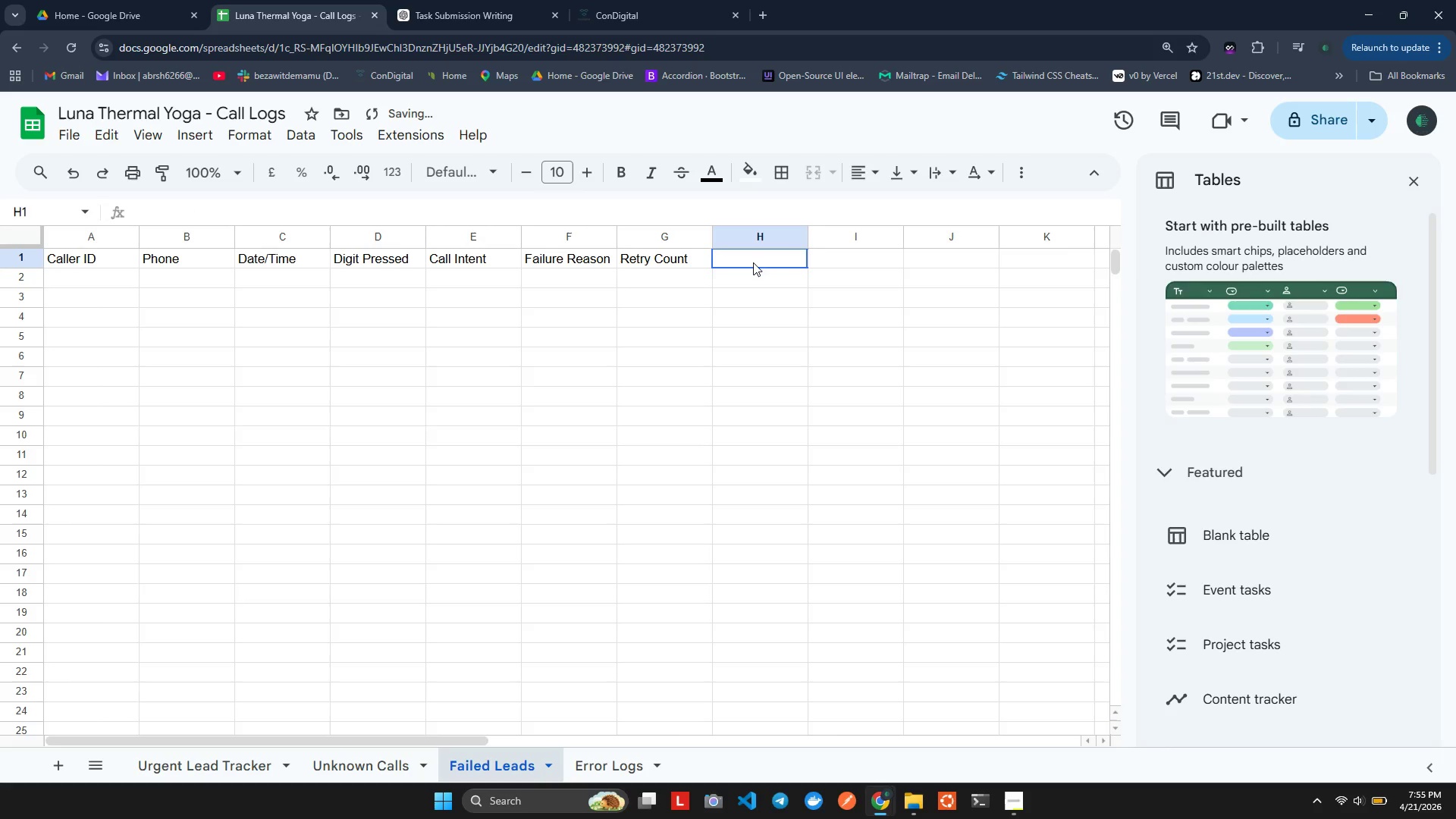 
double_click([753, 262])
 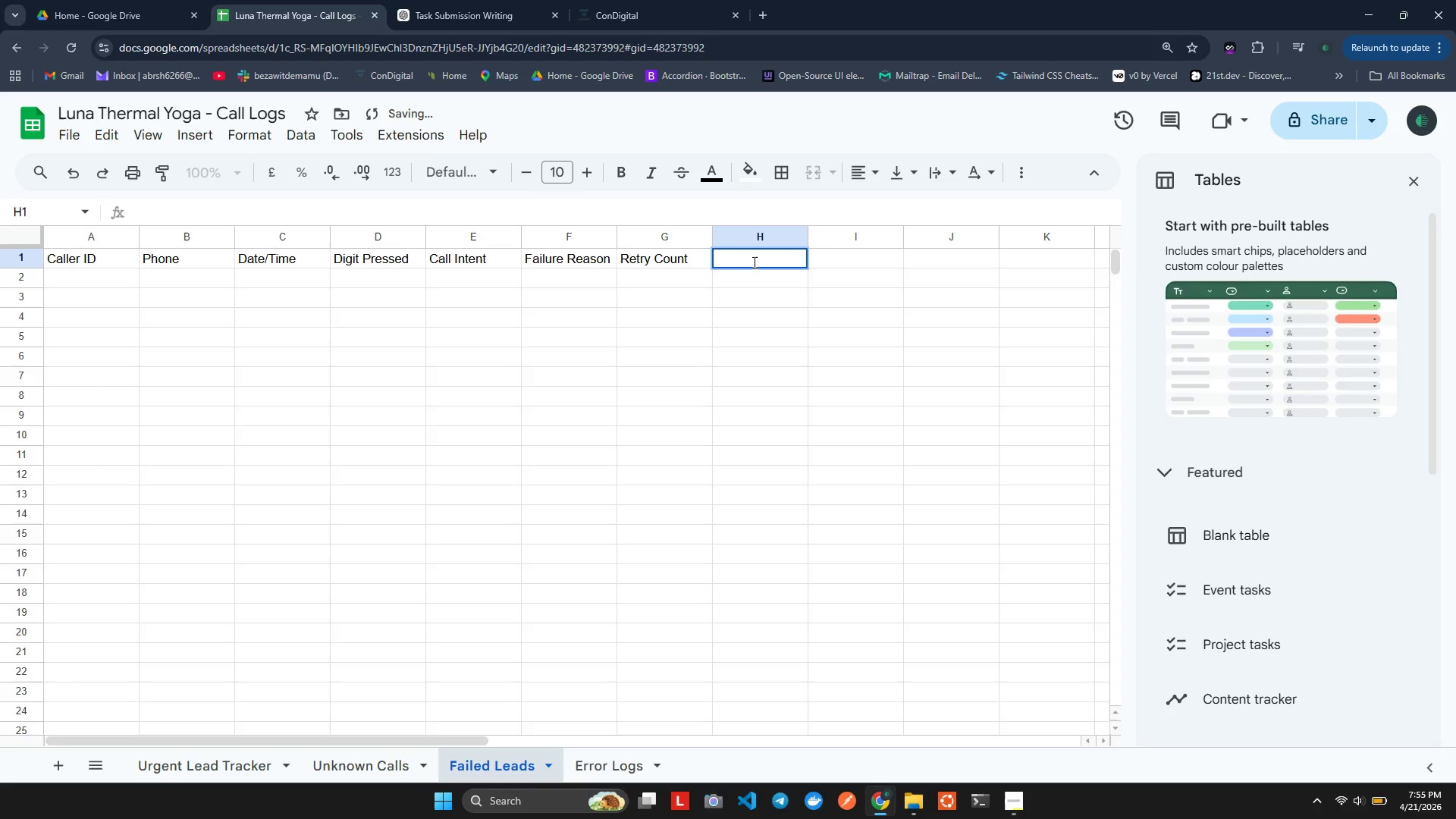 
triple_click([753, 262])
 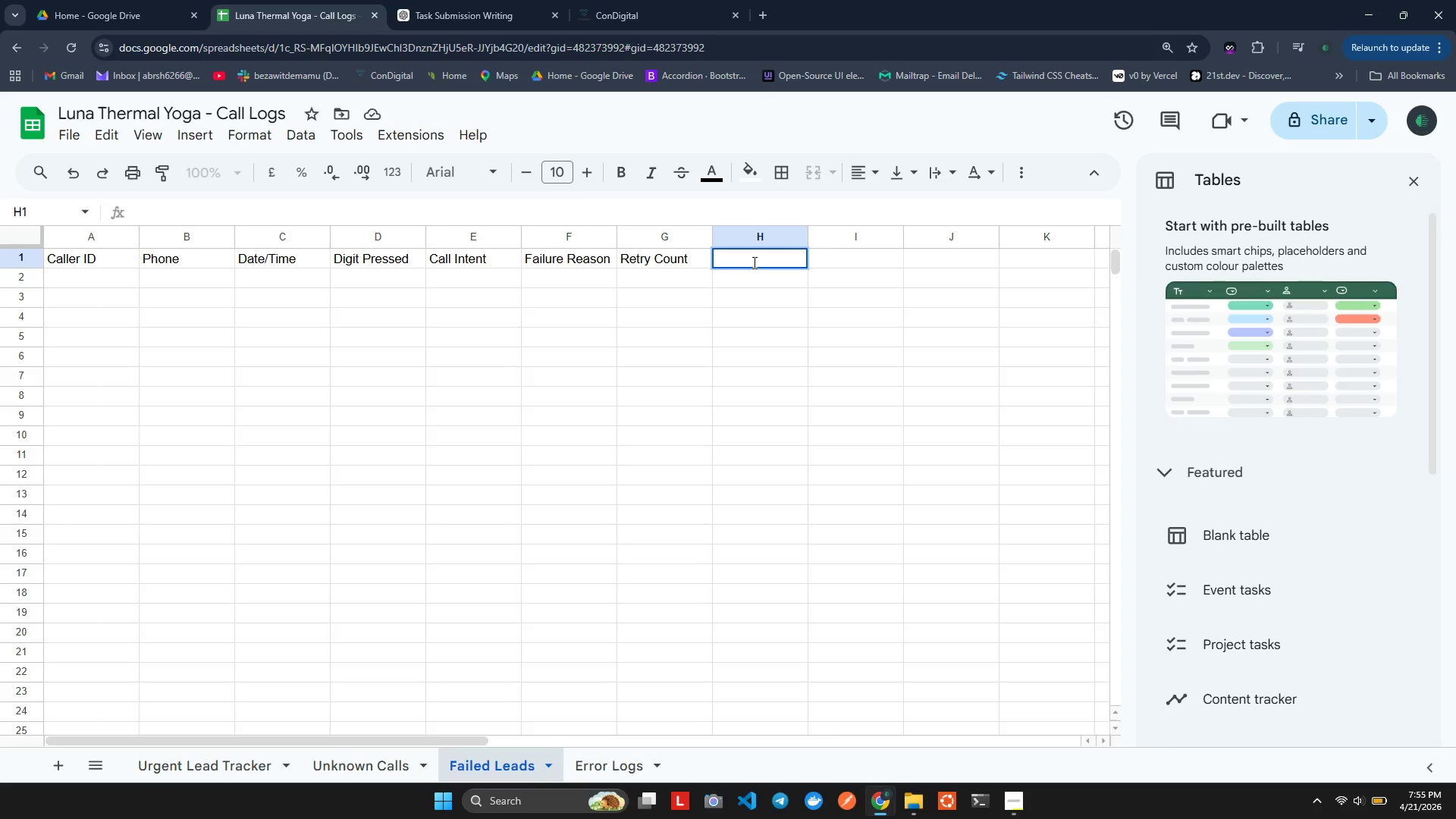 
wait(8.92)
 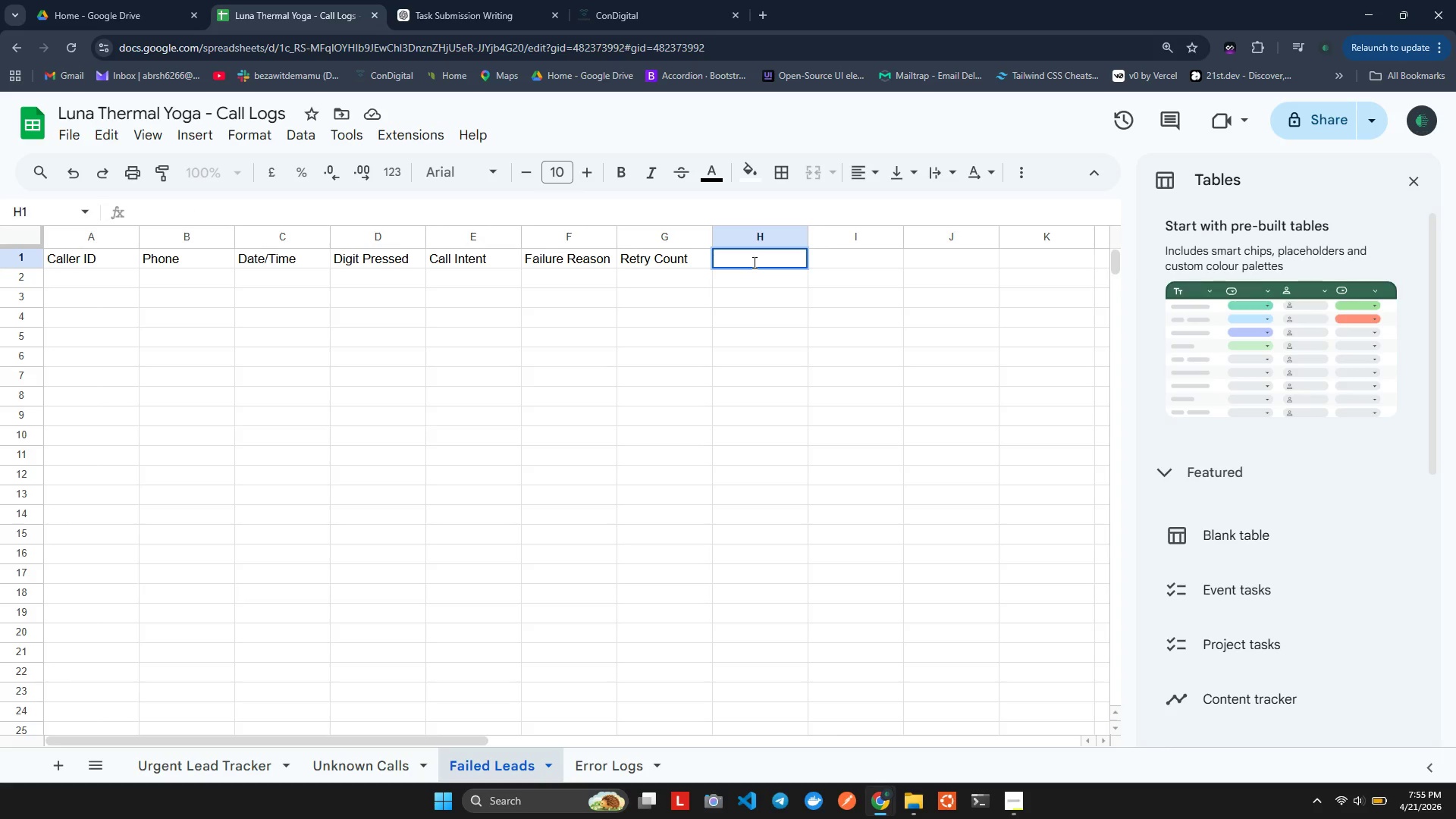 
double_click([745, 260])
 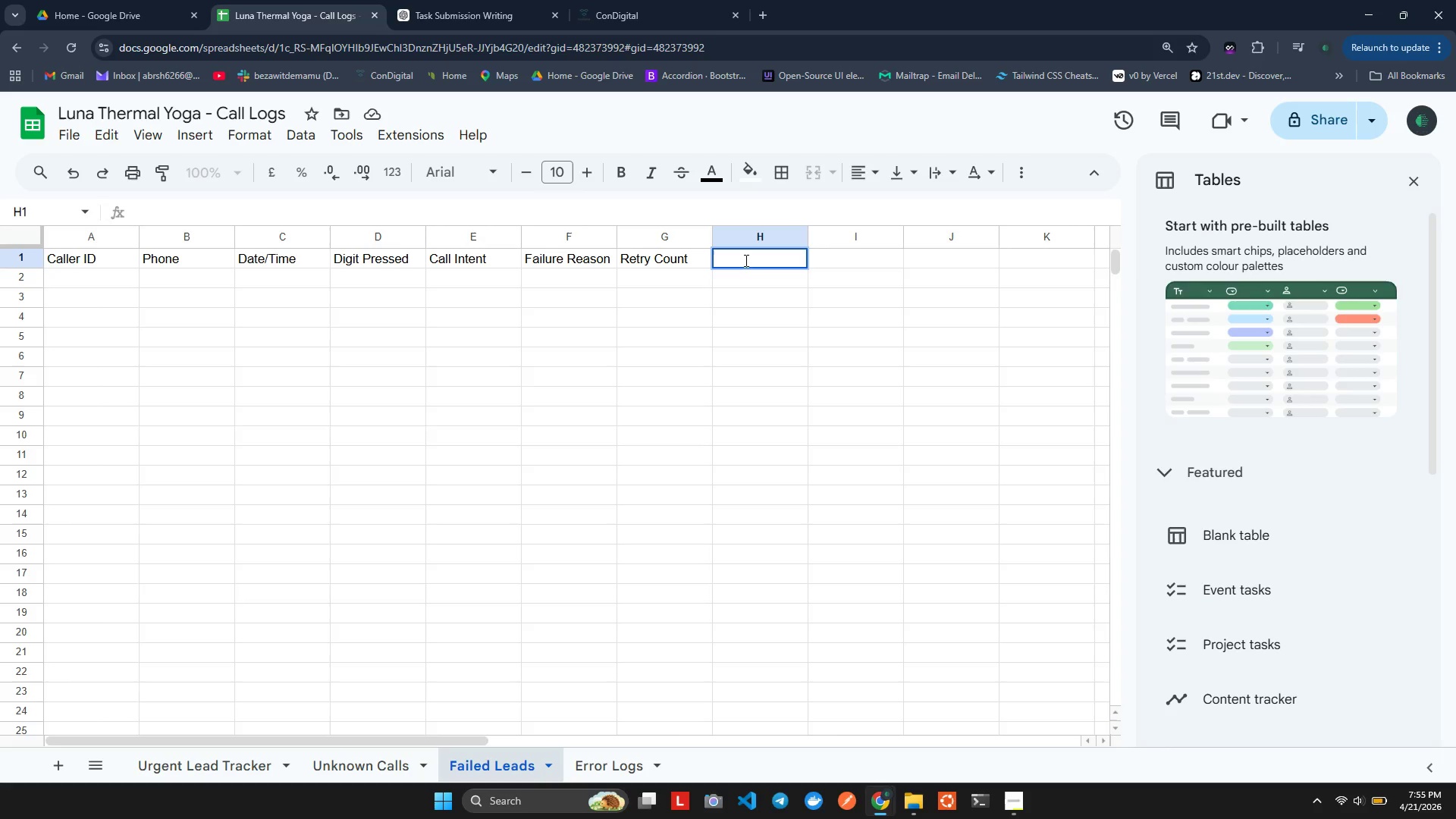 
type(Logged)
 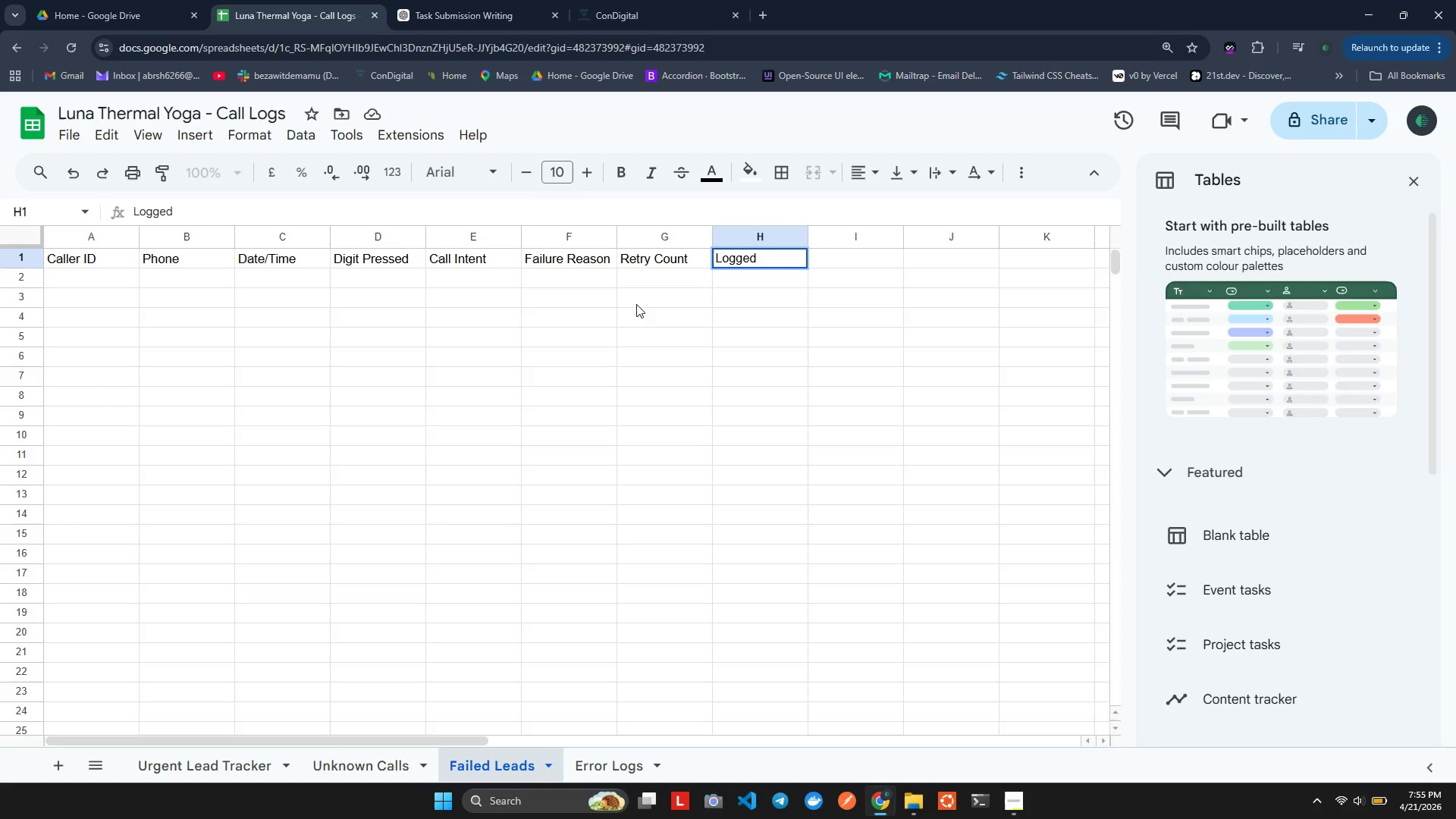 
type( a)
key(Backspace)
type(At)
 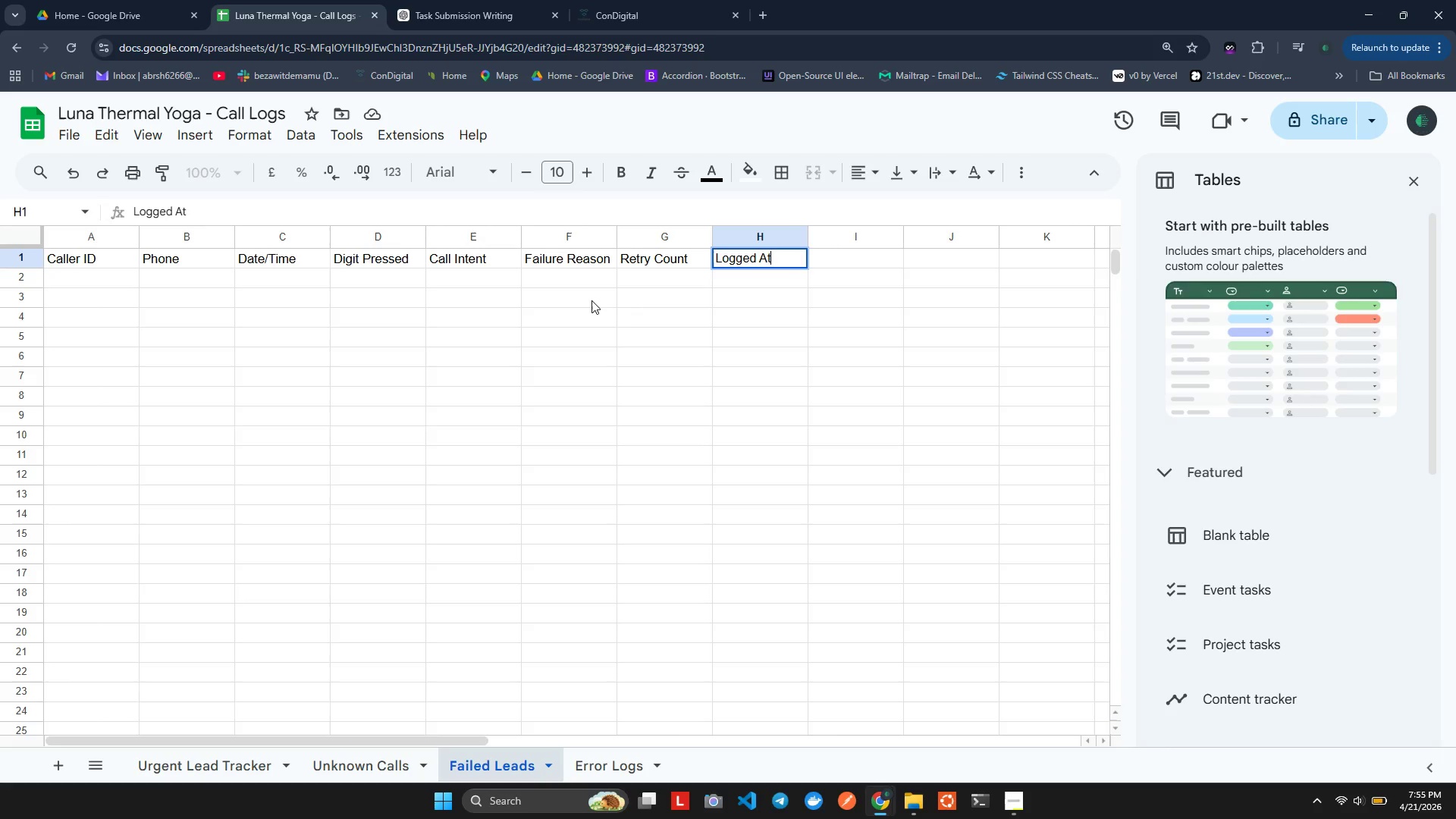 
double_click([592, 300])
 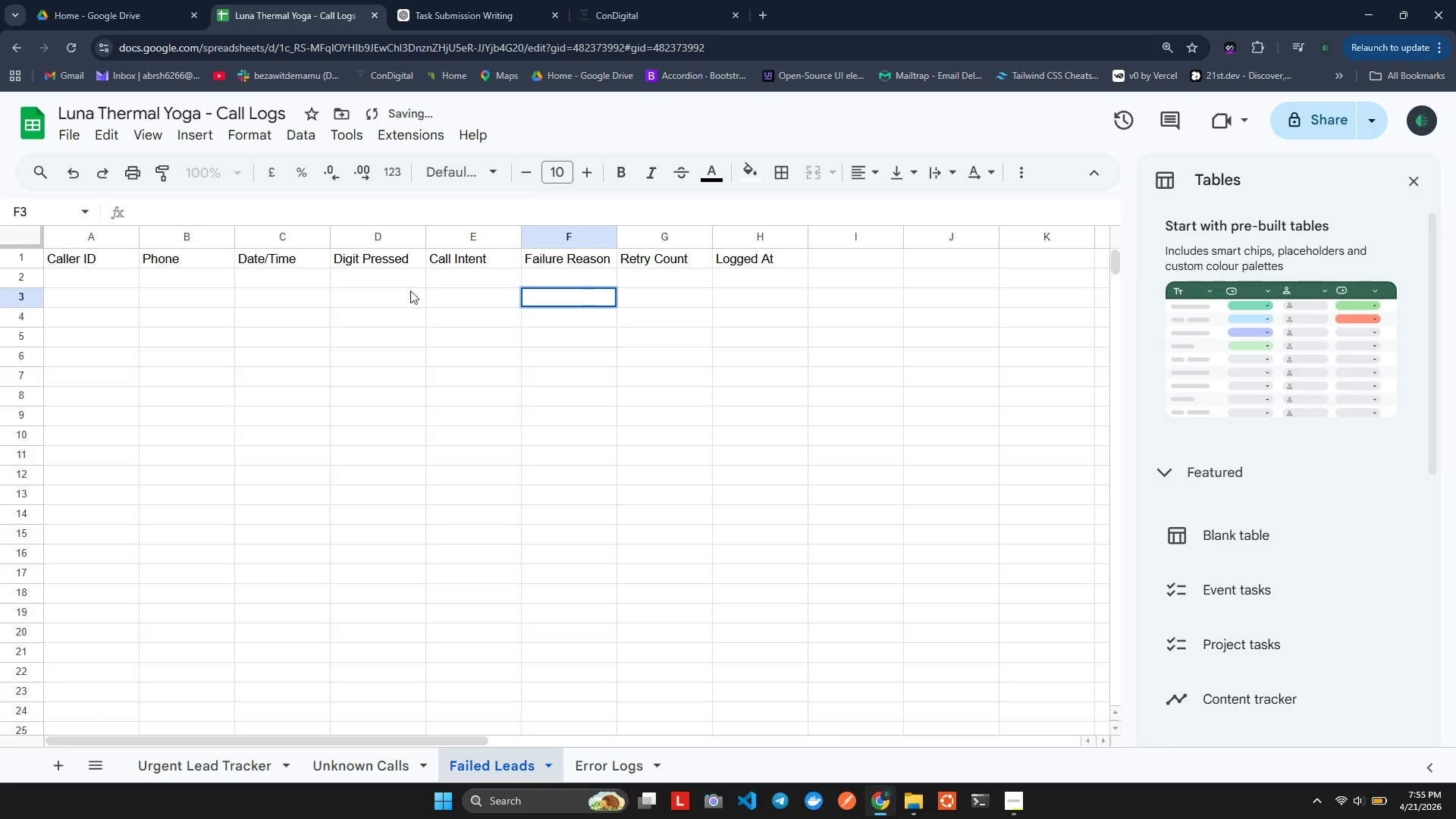 
left_click([356, 286])
 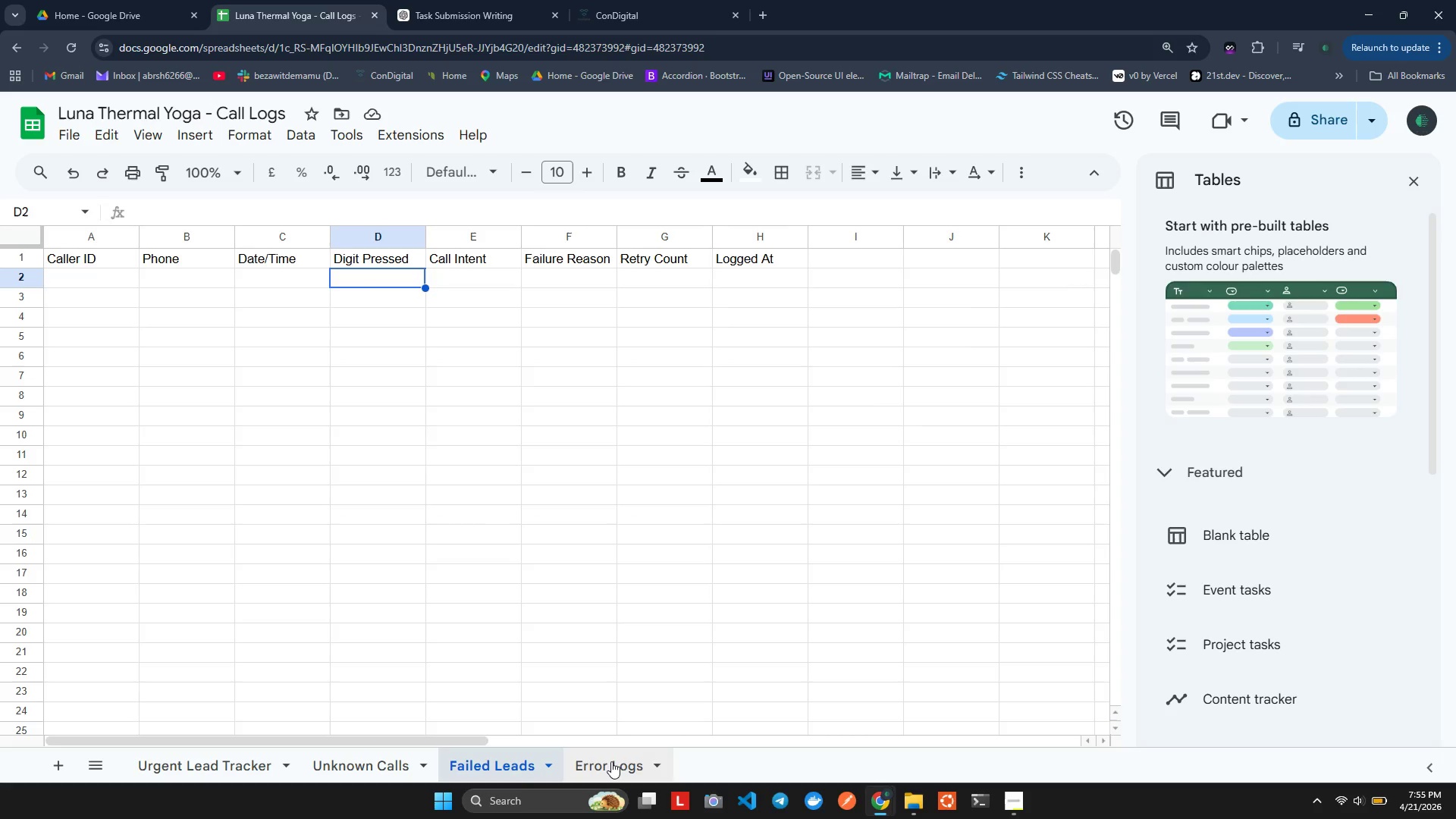 
wait(14.55)
 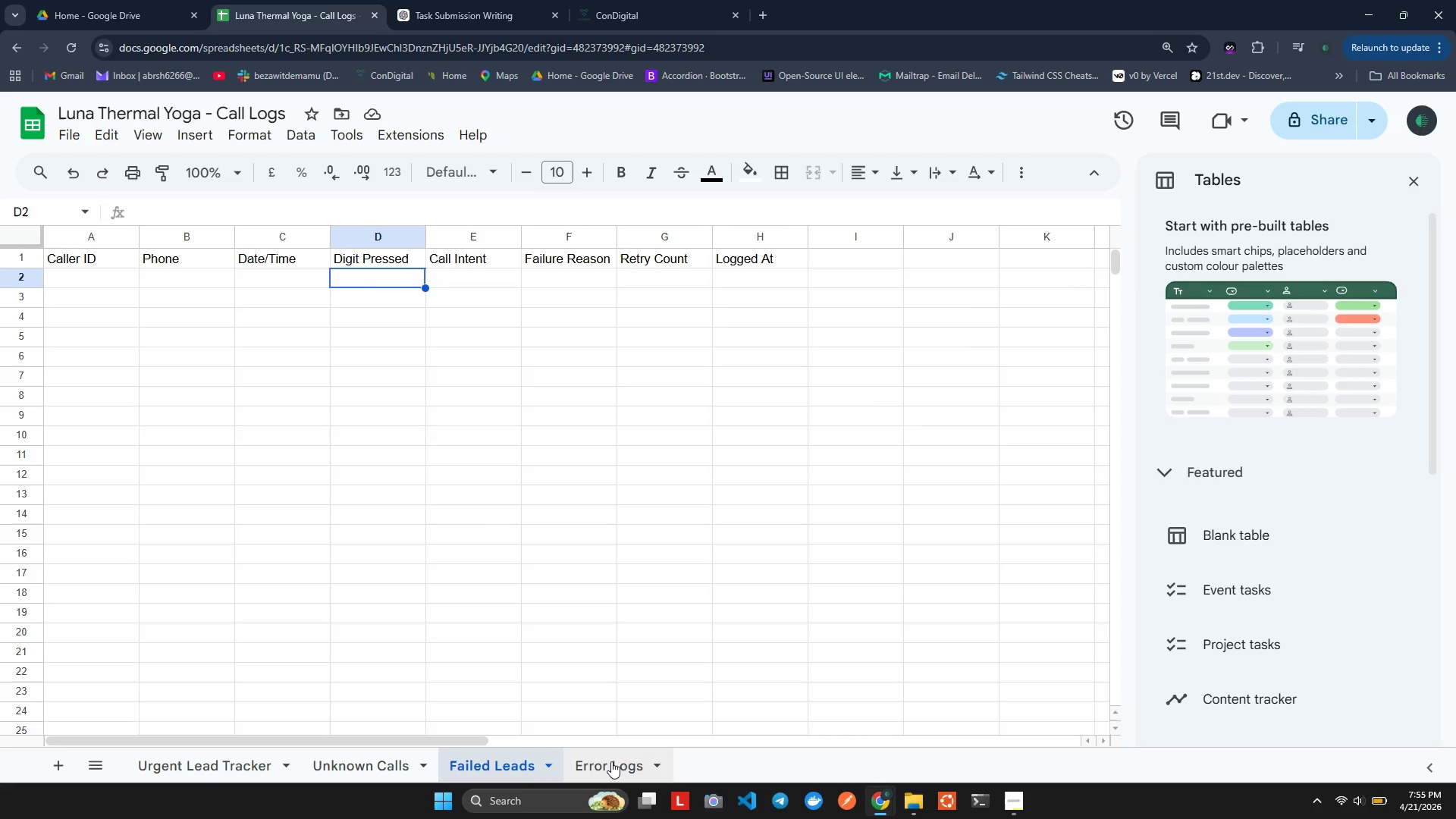 
left_click([611, 761])
 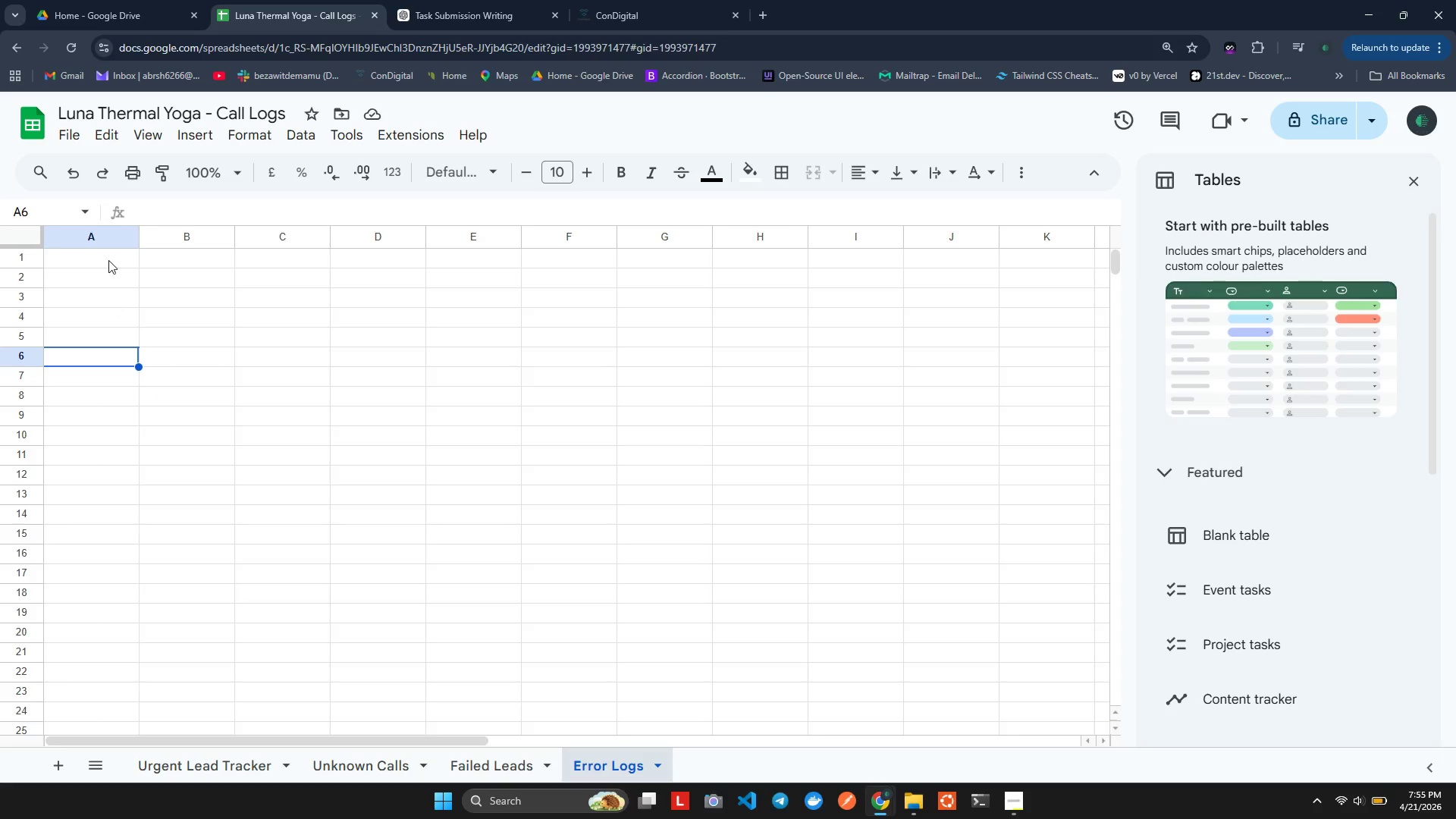 
double_click([108, 257])
 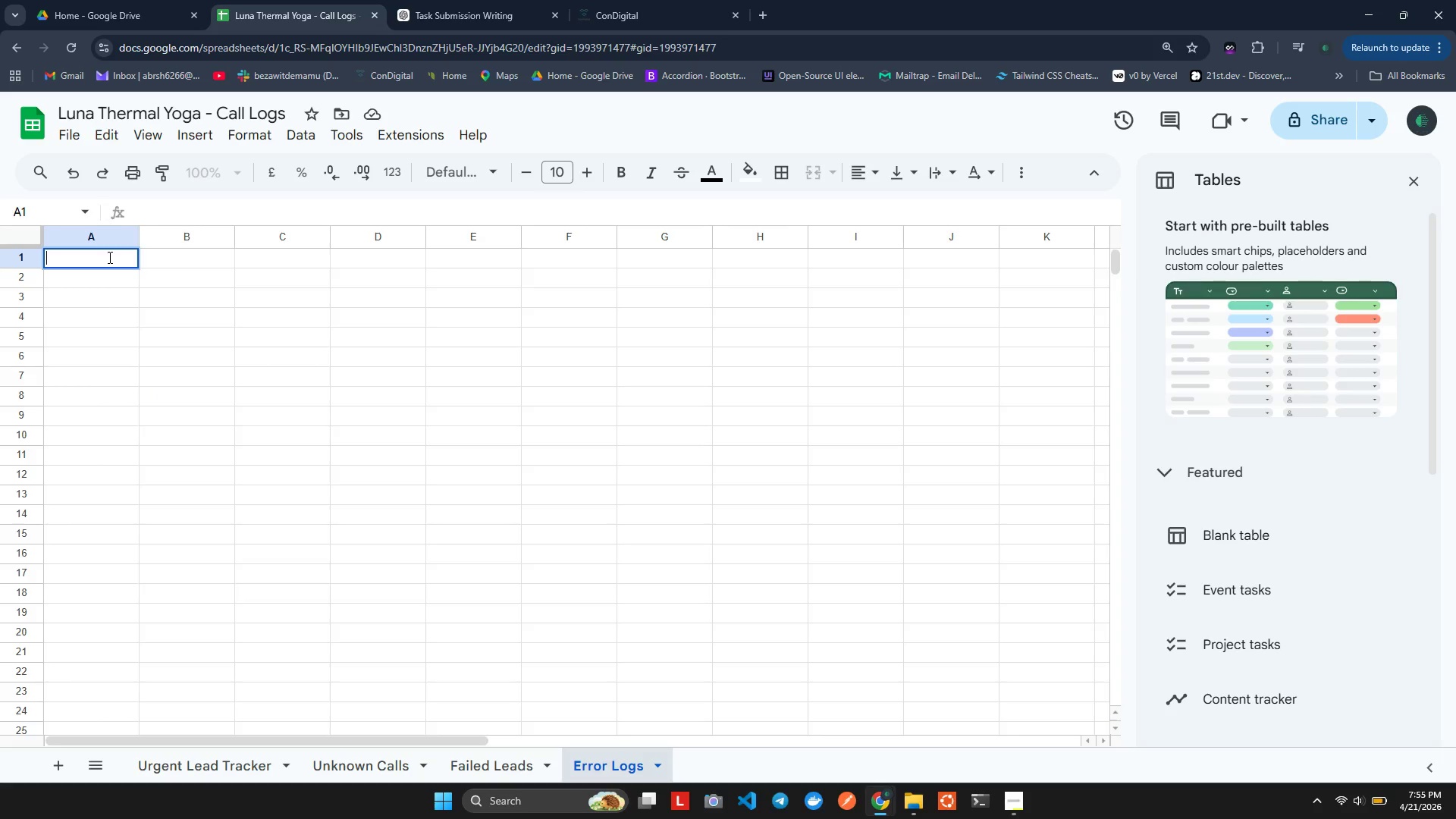 
type(Tmestamp)
 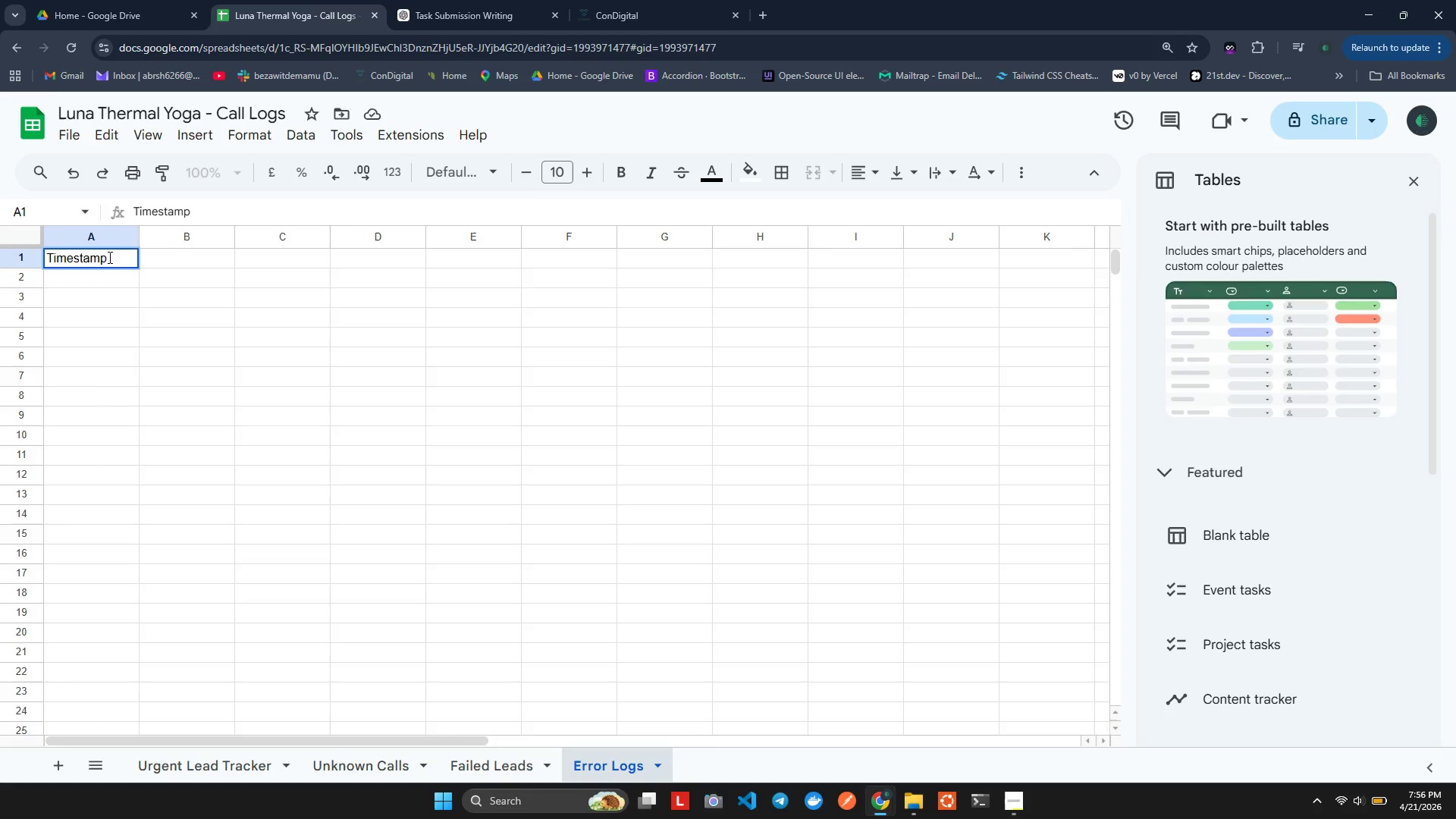 
hold_key(key=I, duration=0.5)
 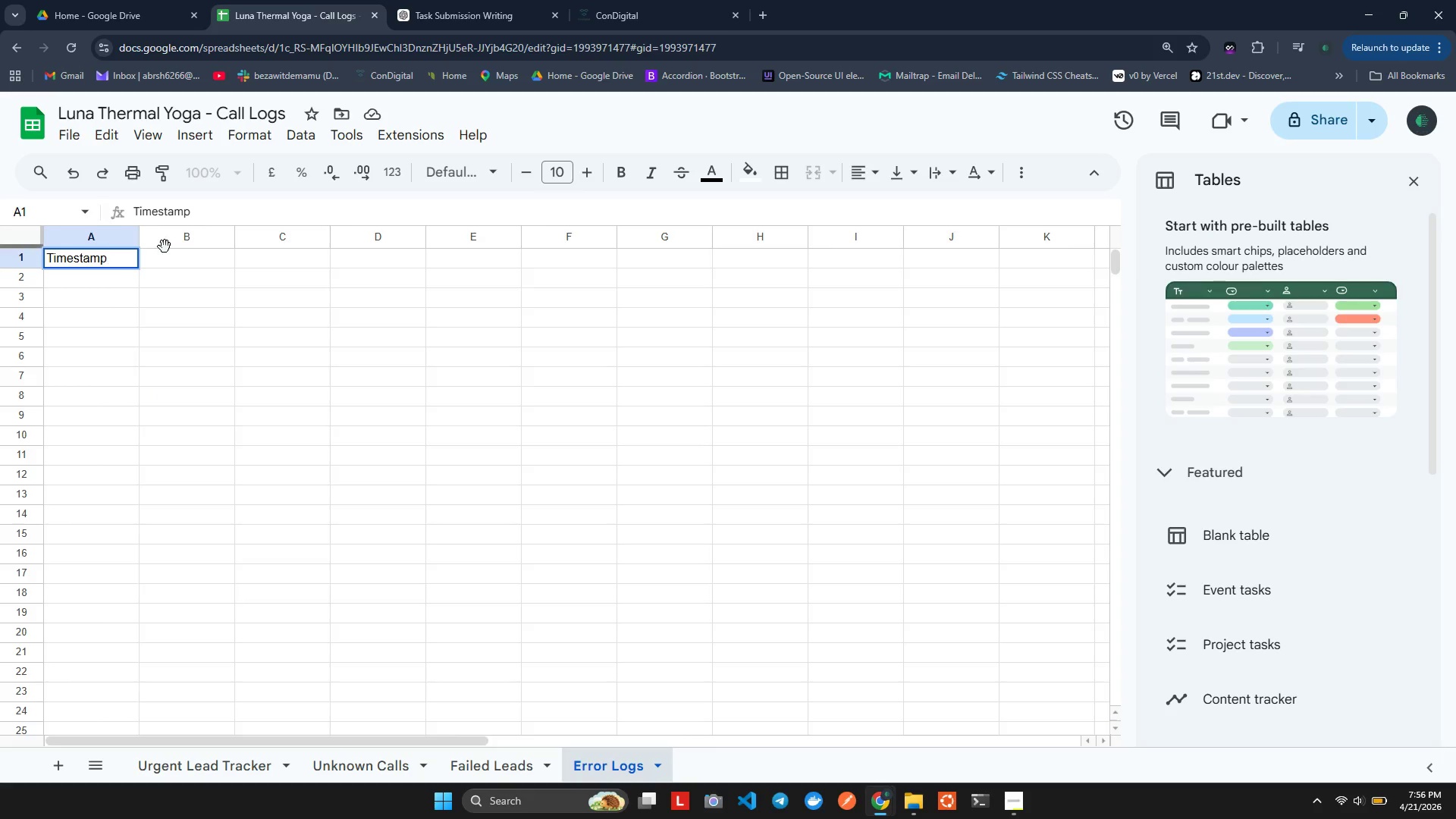 
double_click([170, 256])
 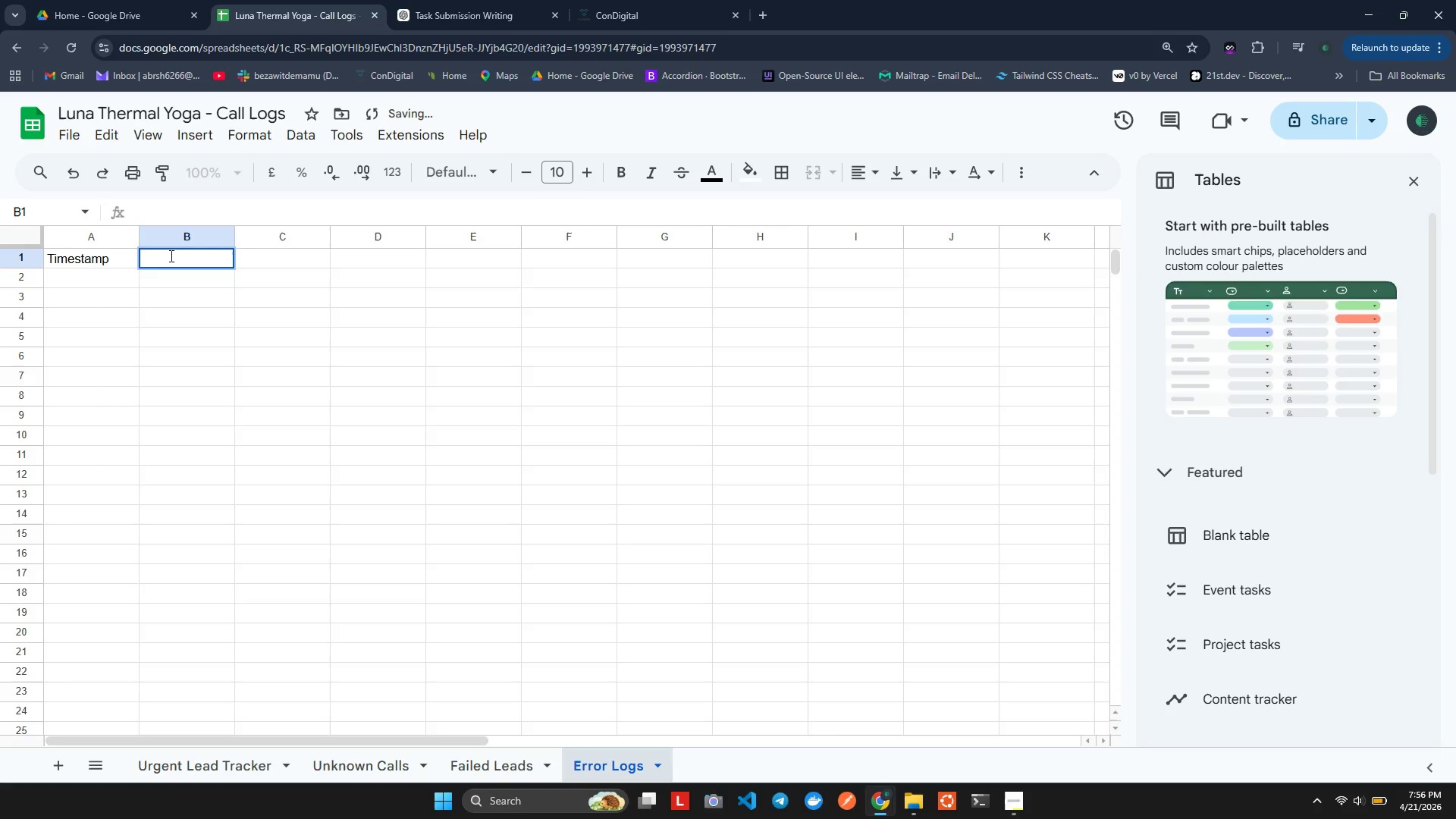 
type(Phone)
key(Backspace)
key(Backspace)
key(Backspace)
key(Backspace)
key(Backspace)
type(Word)
key(Backspace)
type(f)
key(Backspace)
type(kflo)
 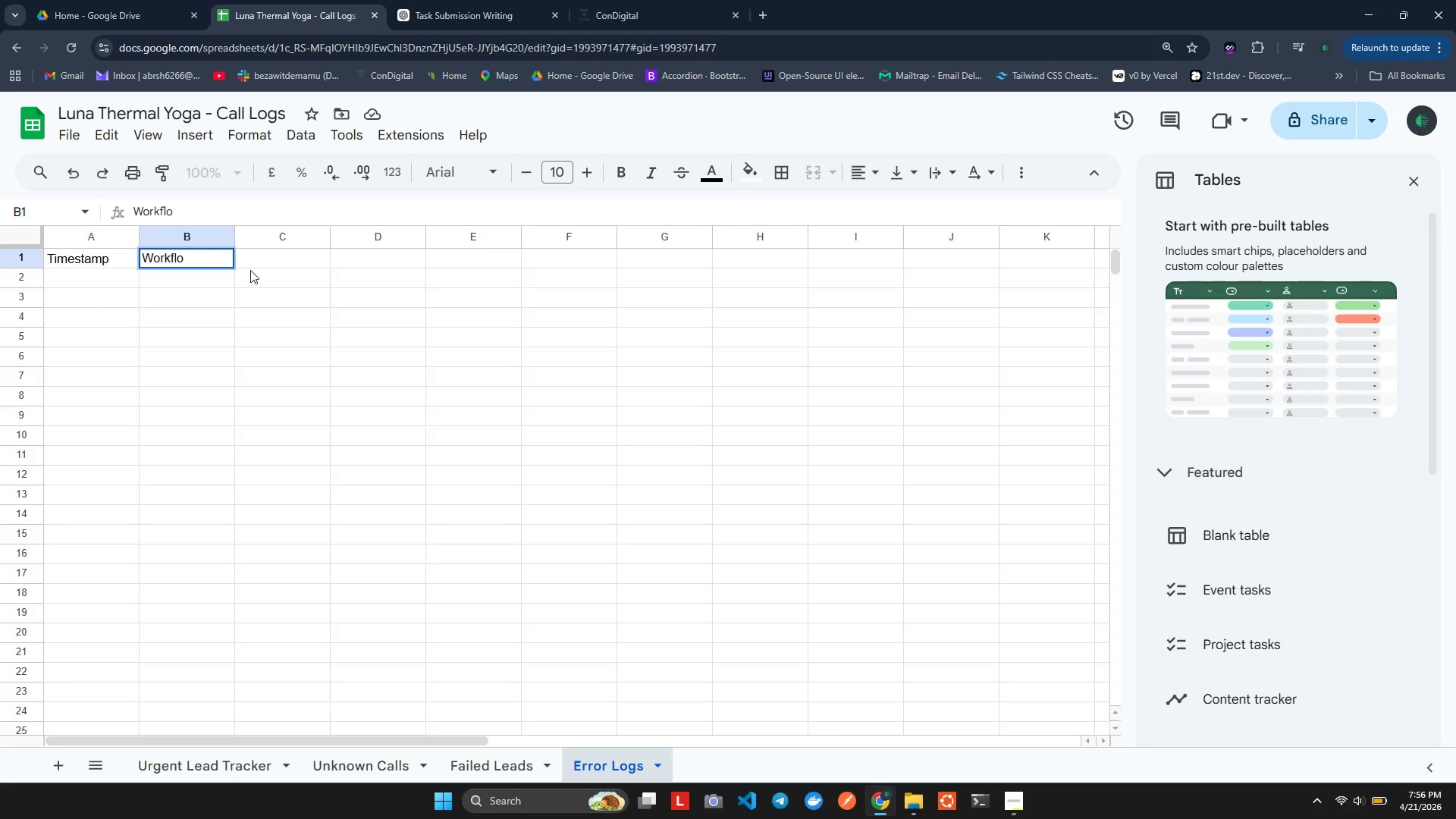 
key(W)
 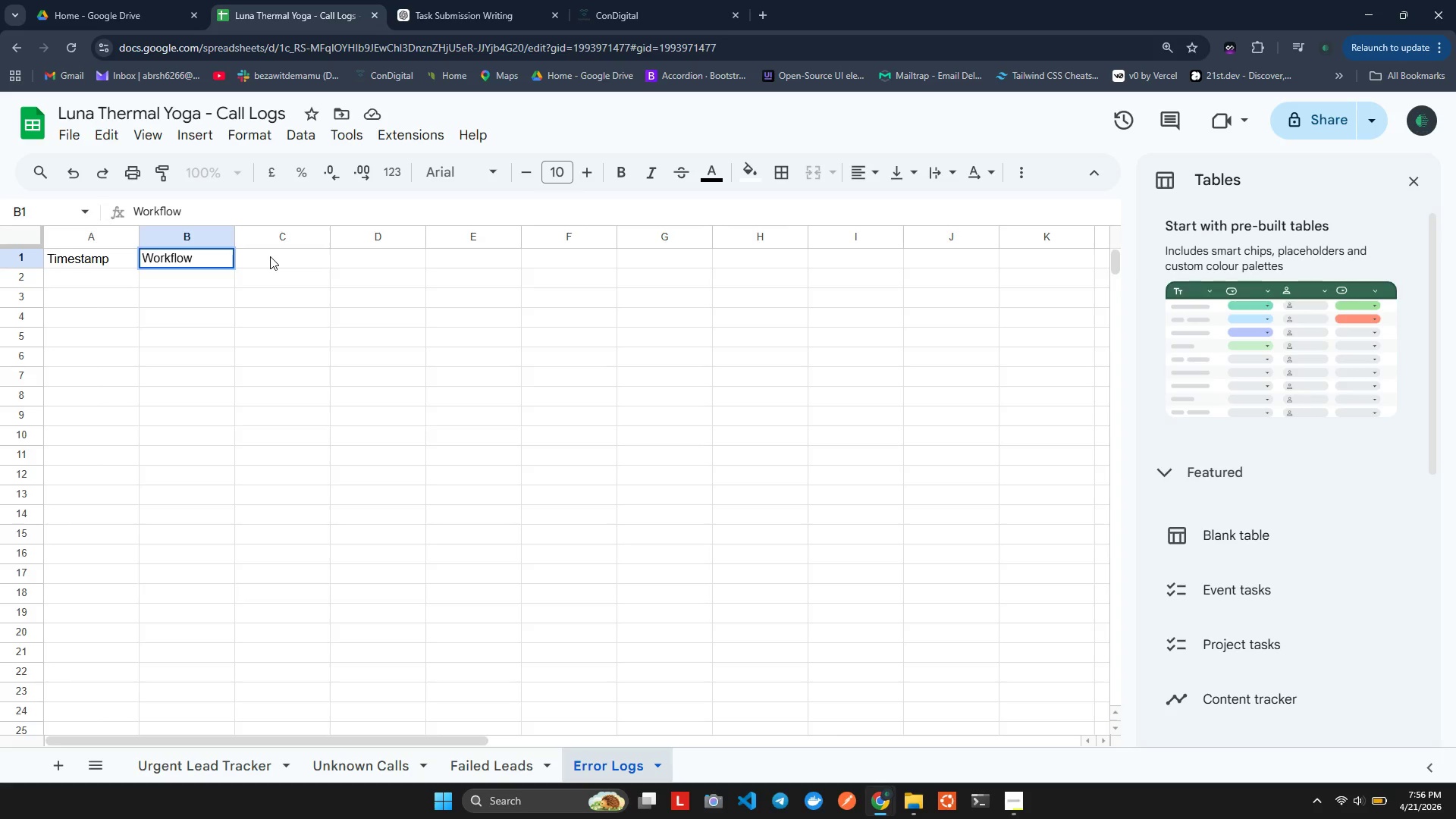 
double_click([270, 256])
 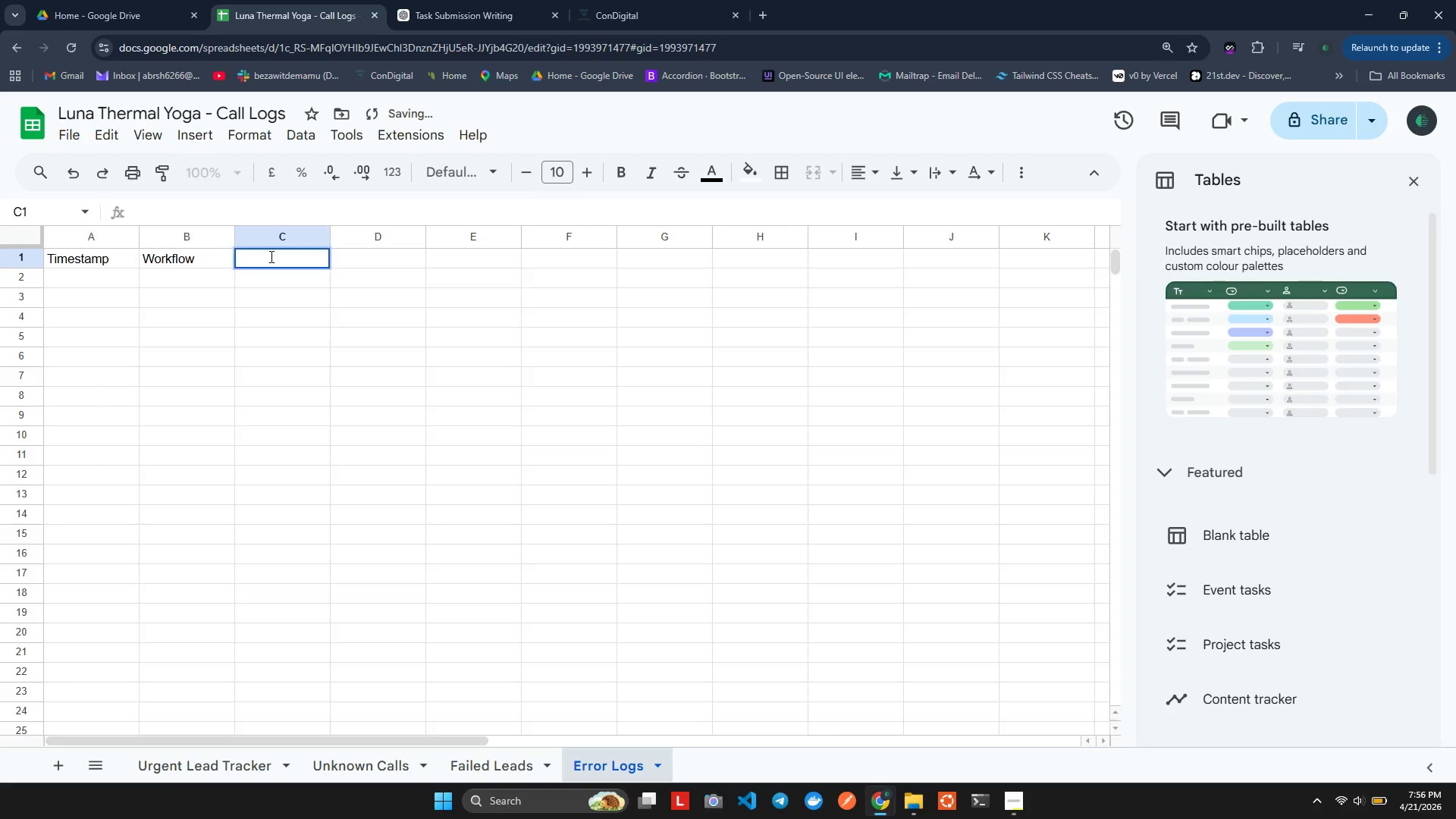 
triple_click([270, 256])
 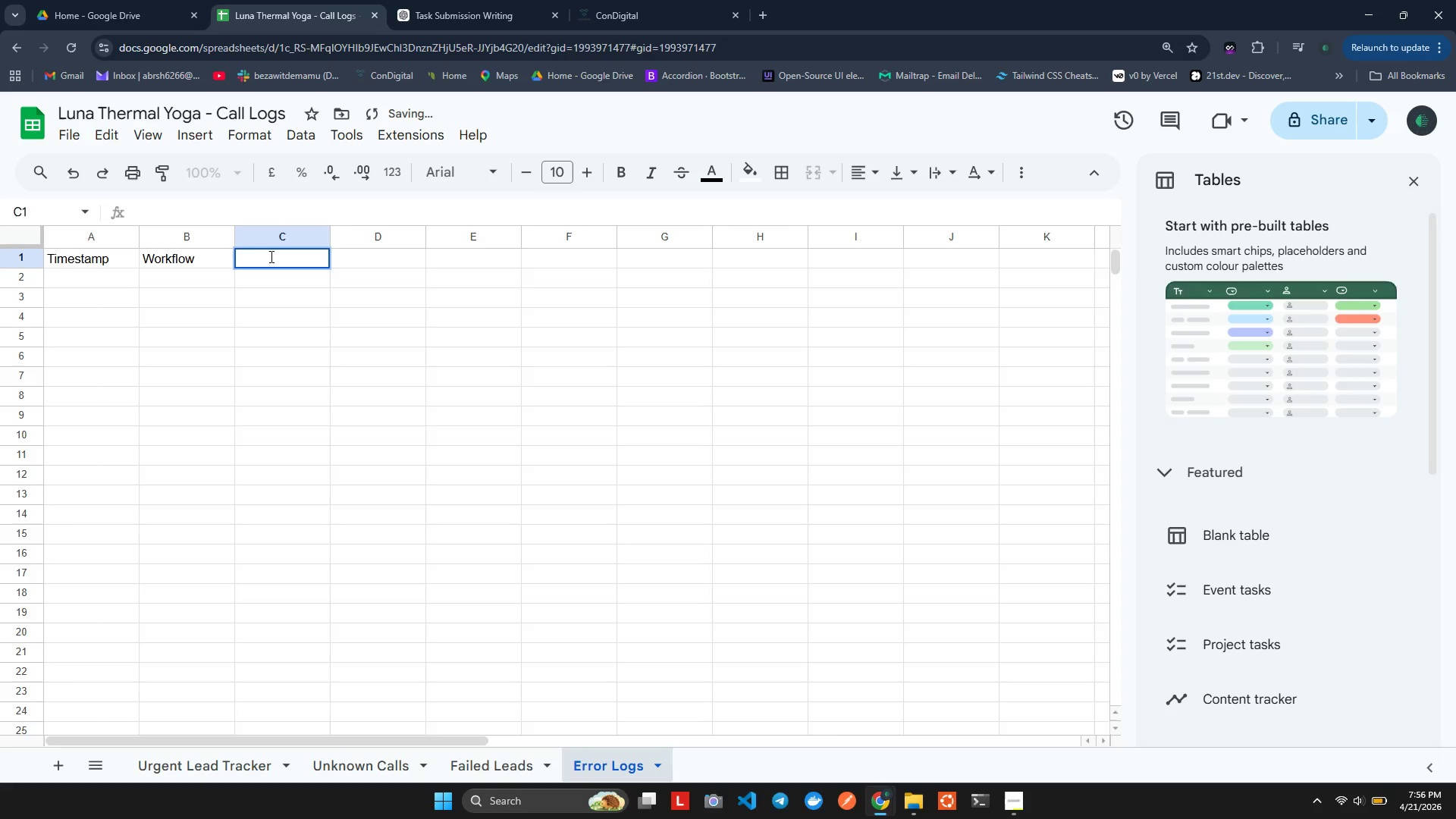 
type(Node Name)
 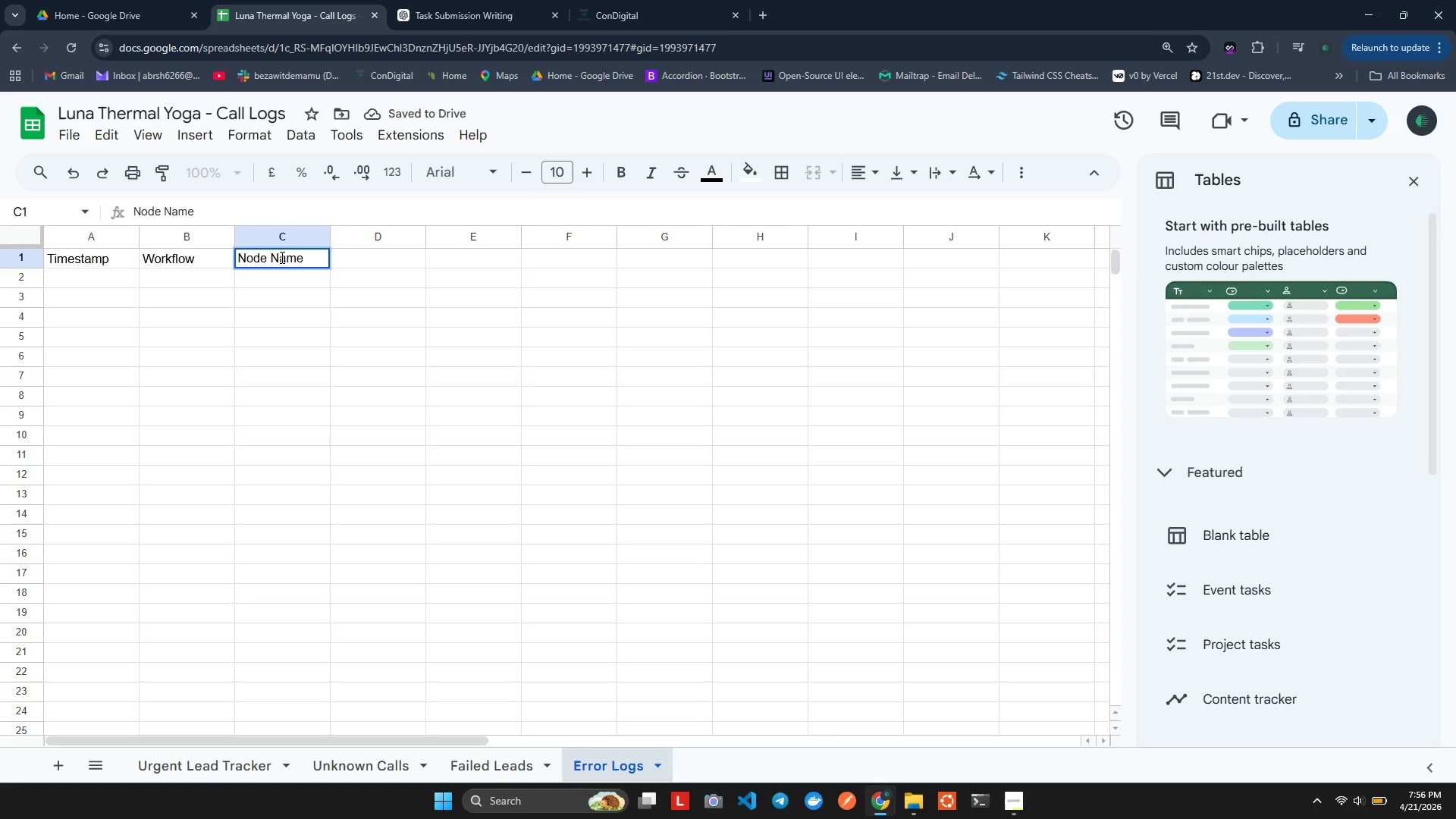 
double_click([347, 262])
 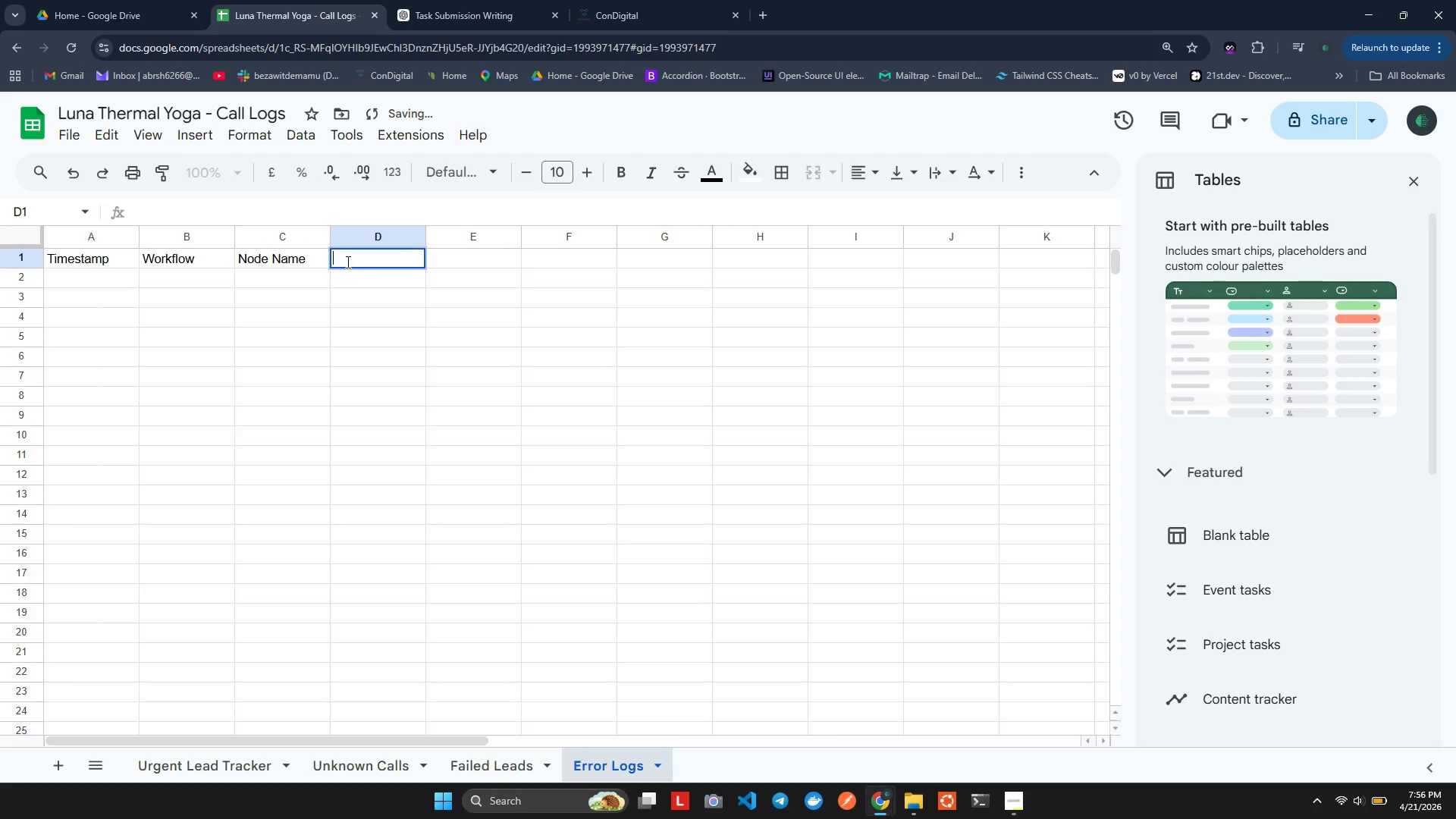 
triple_click([347, 262])
 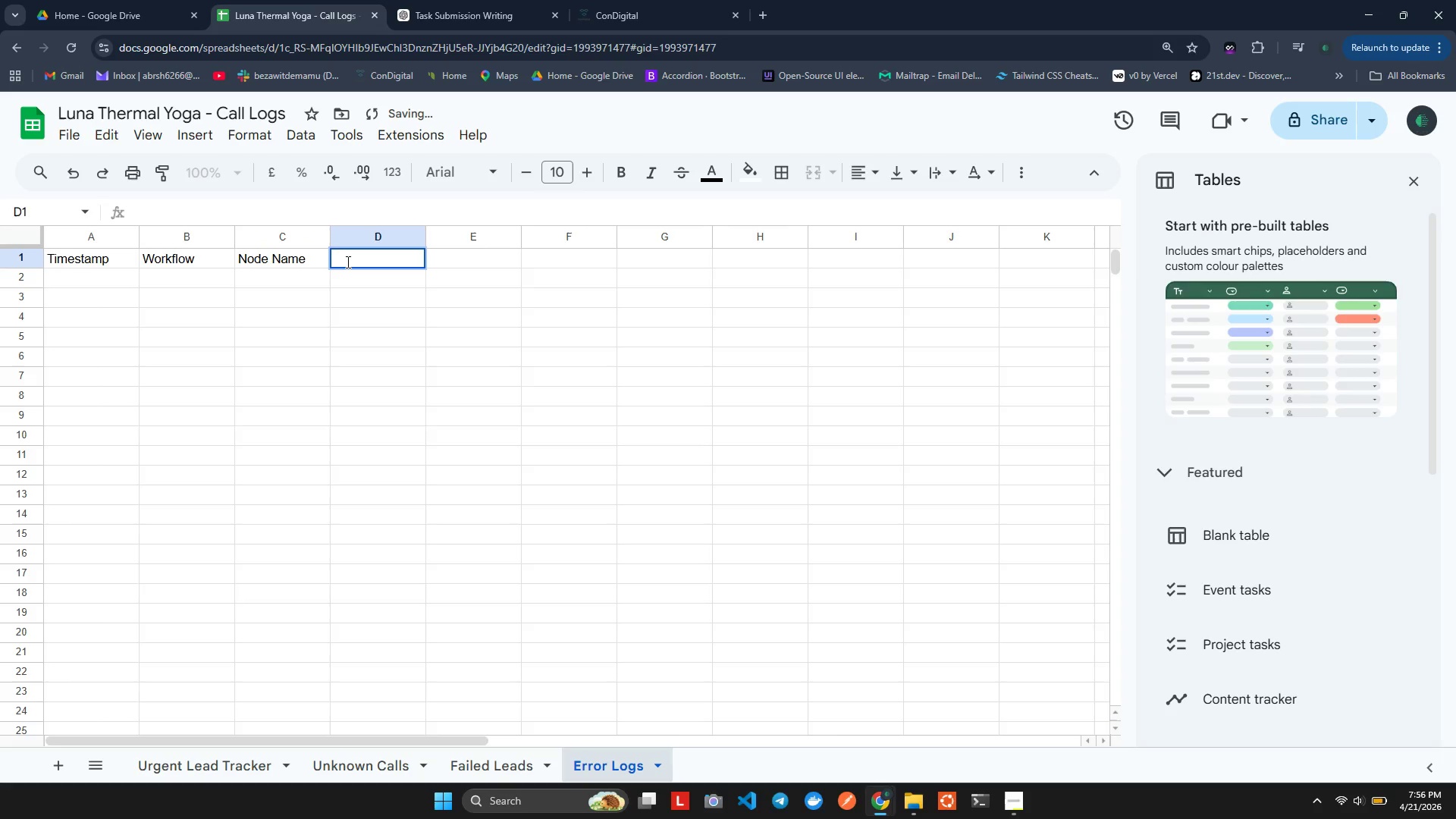 
type(Error Messages)
key(Backspace)
 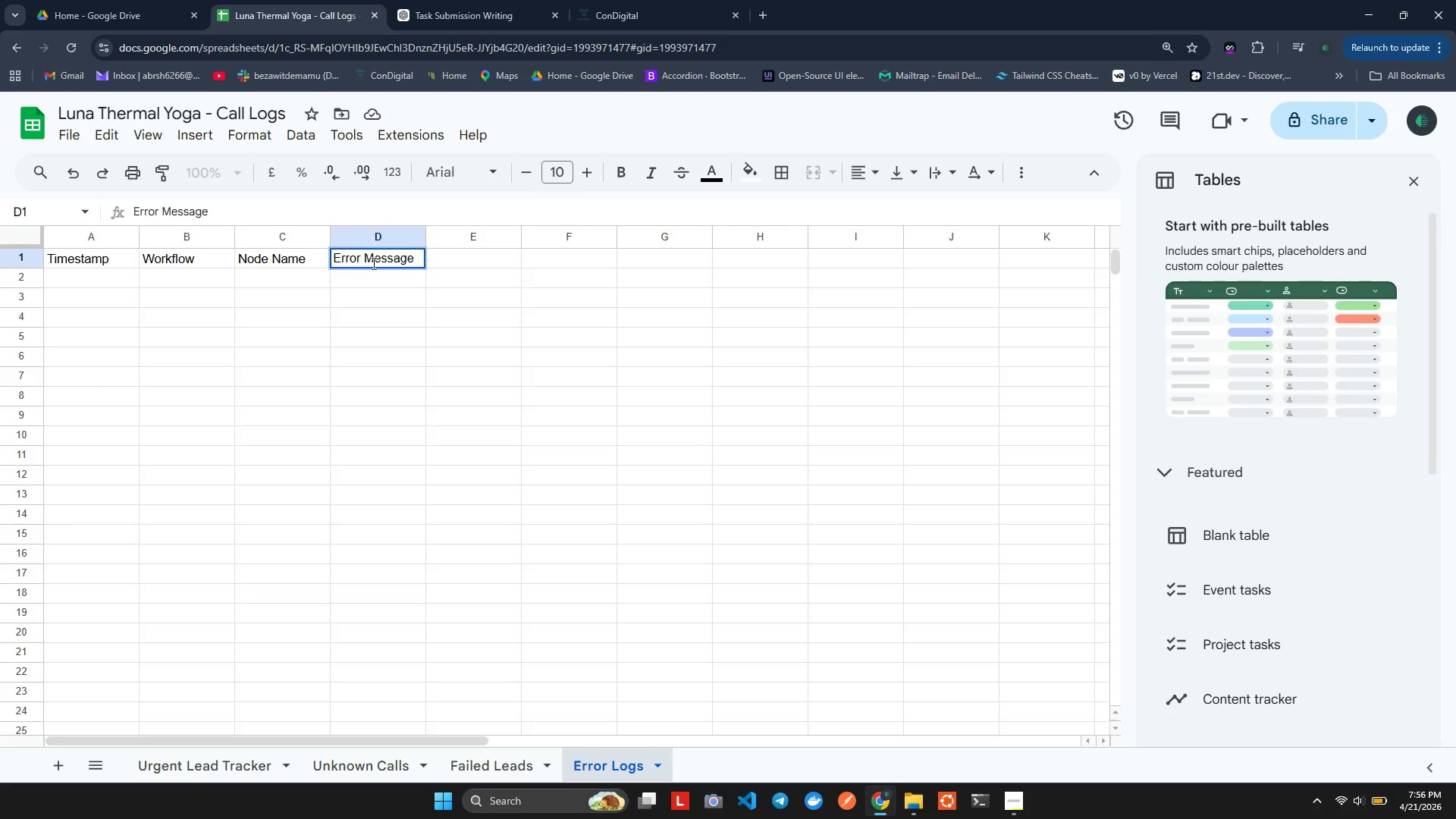 
double_click([450, 249])
 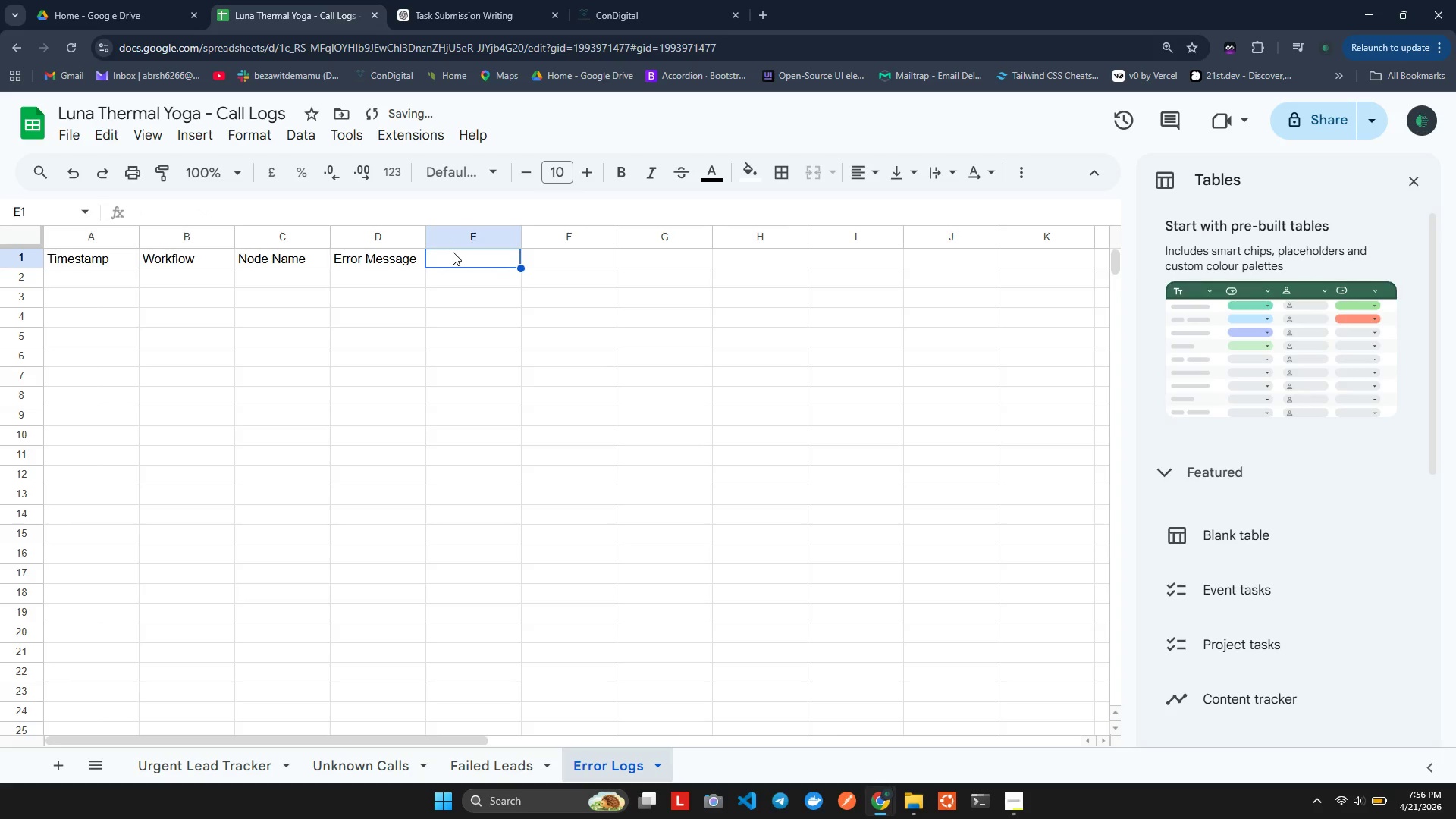 
double_click([453, 252])
 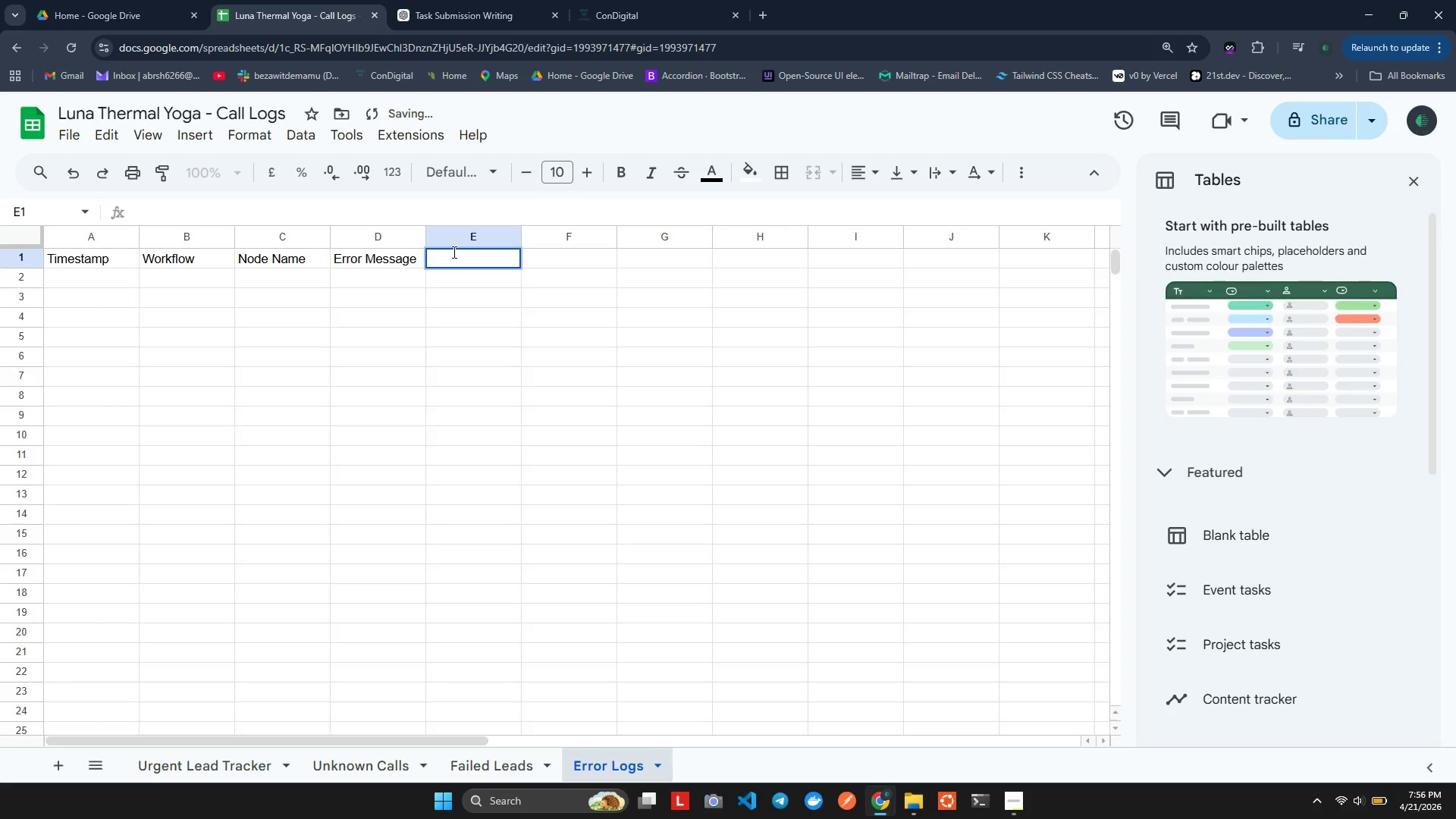 
type(Excution Tme)
 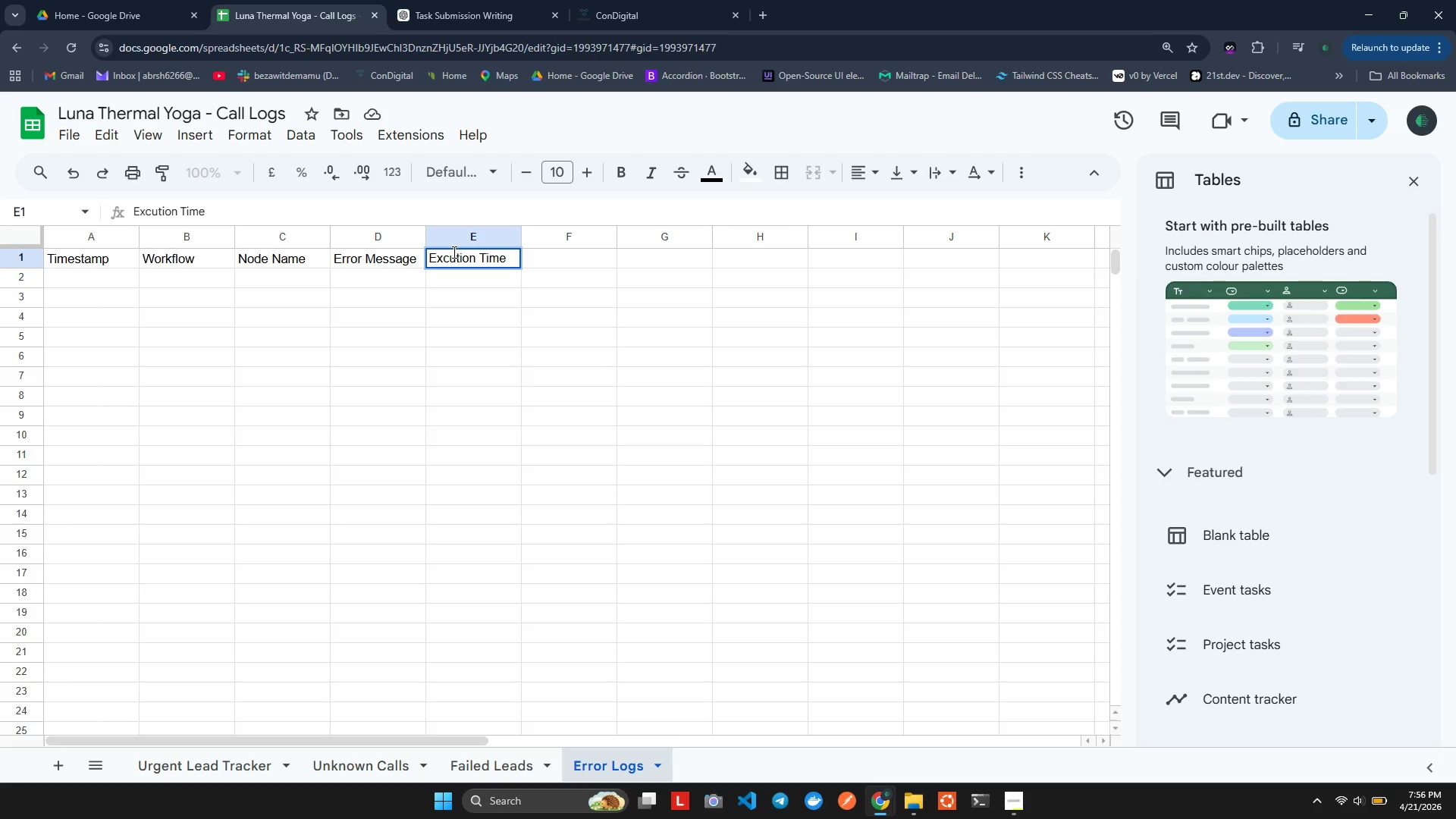 
 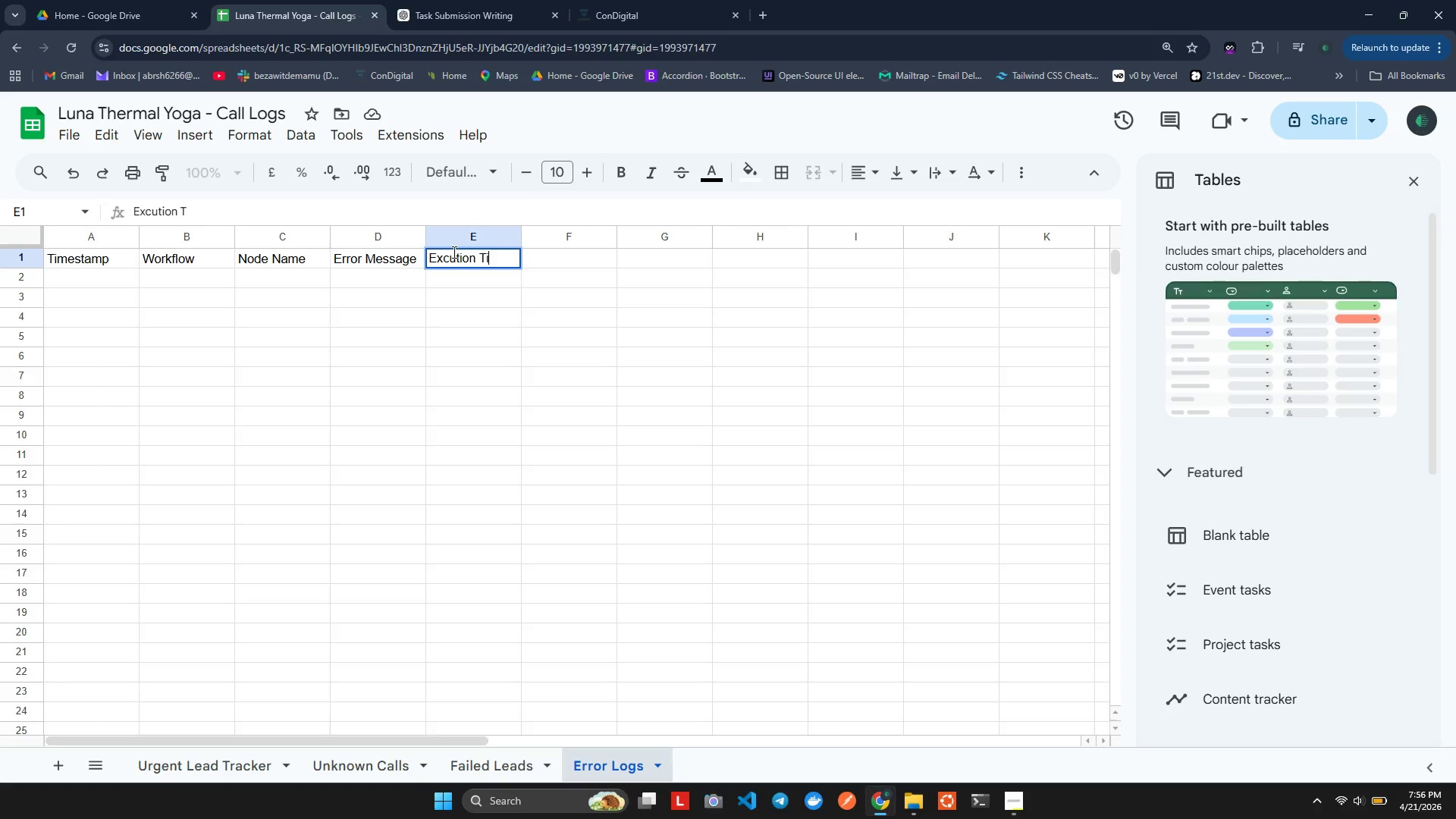 
hold_key(key=I, duration=0.33)
 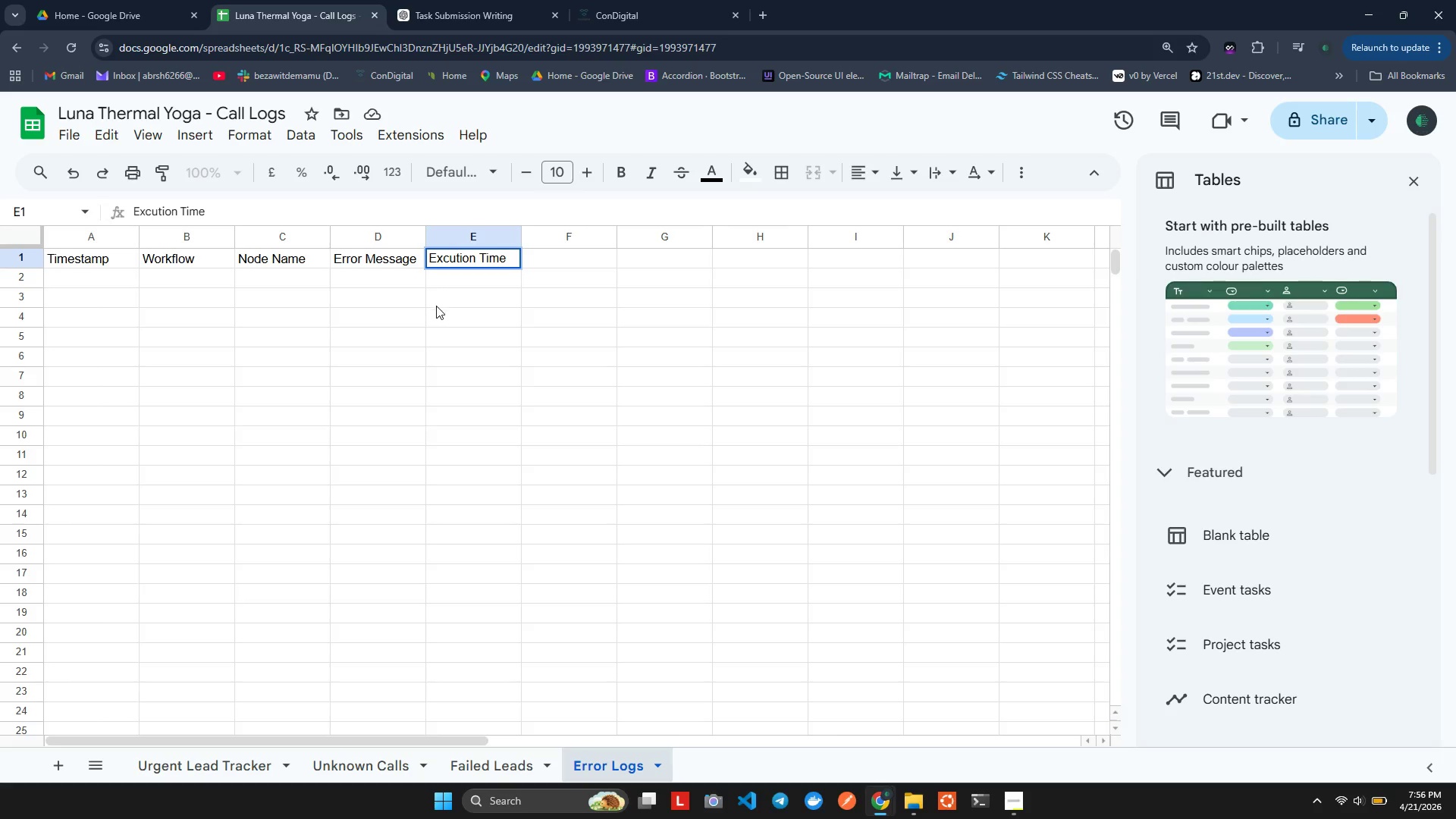 
left_click([436, 306])
 